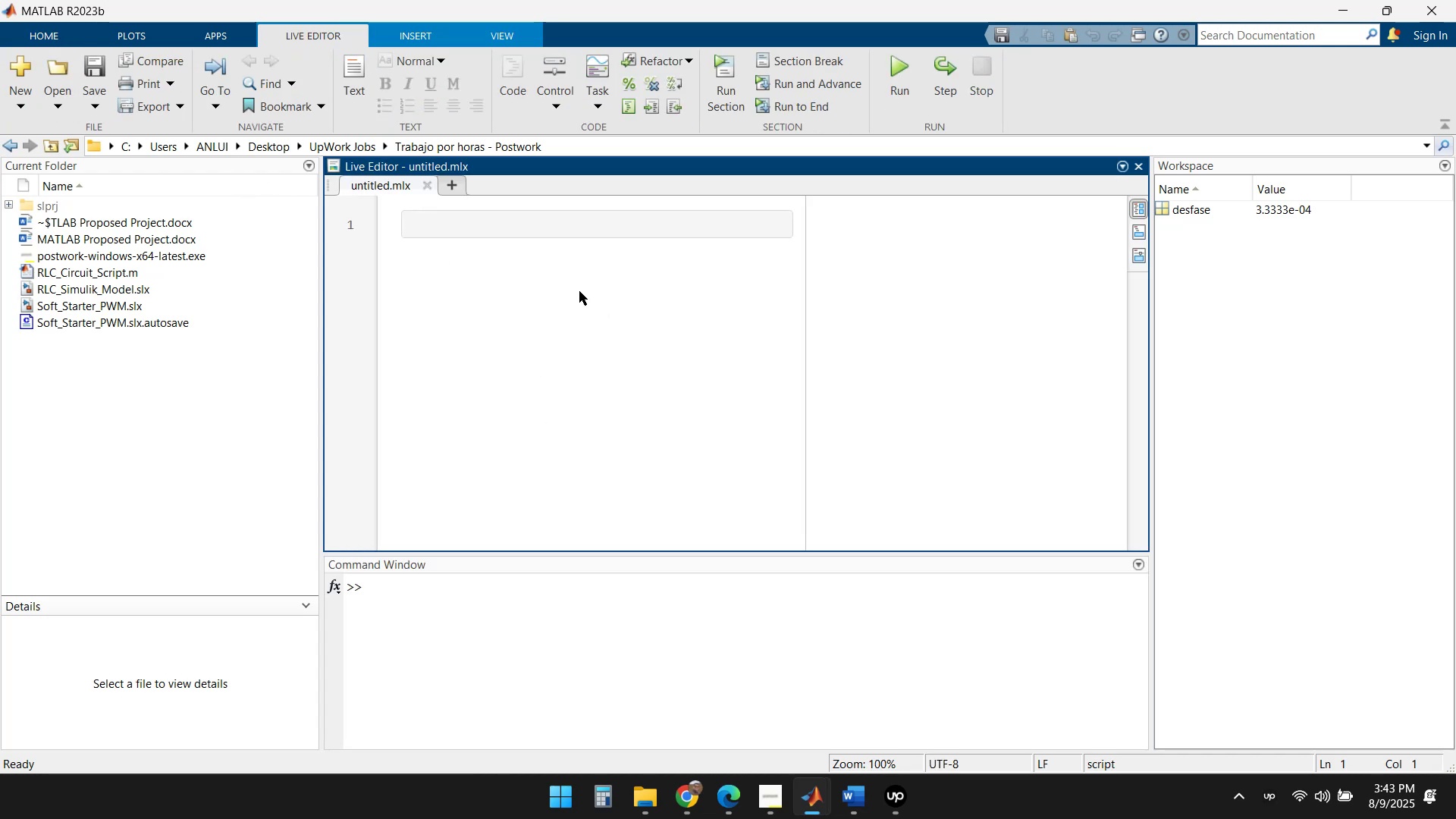 
key(Control+ControlLeft)
 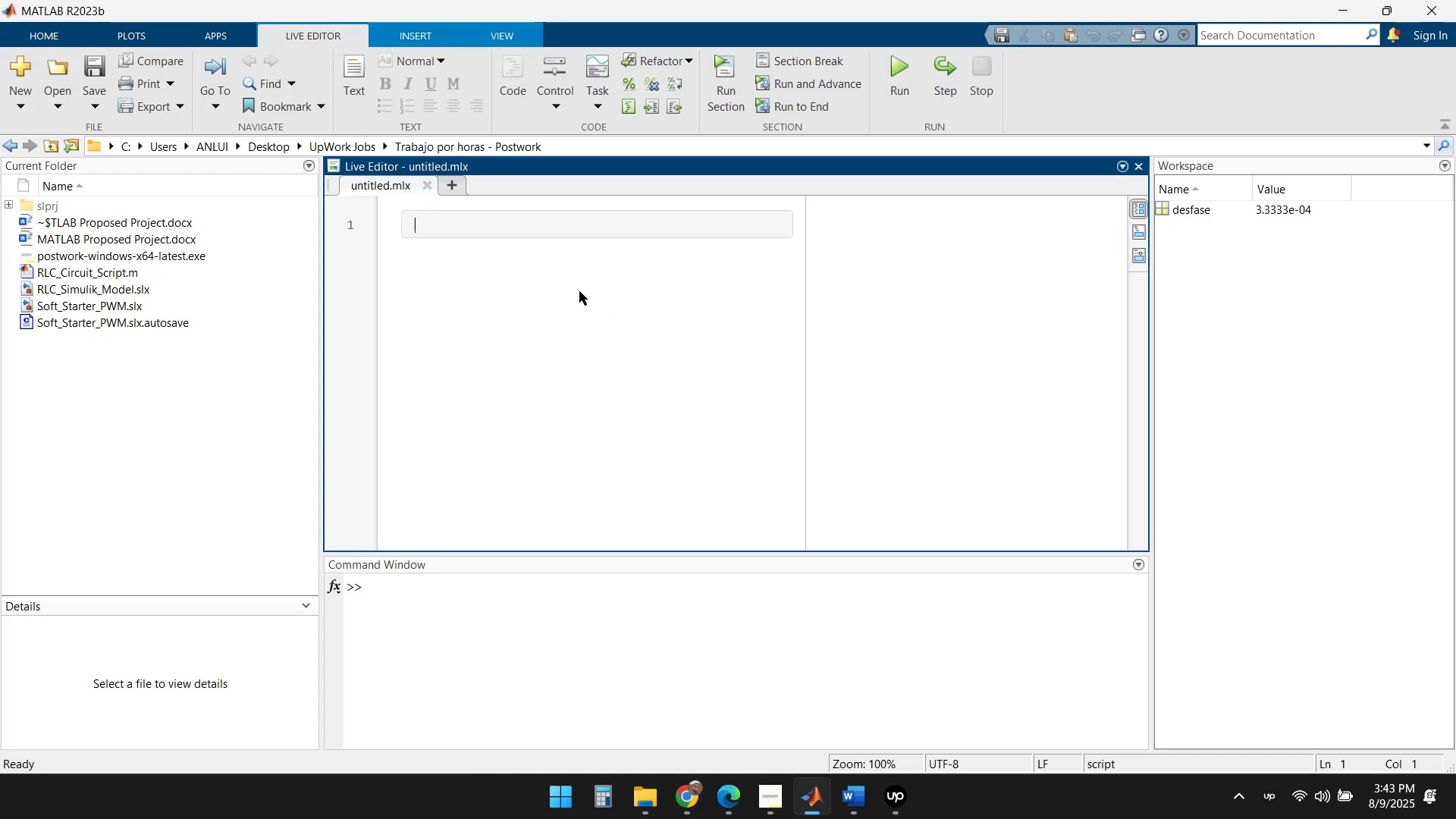 
key(Control+V)
 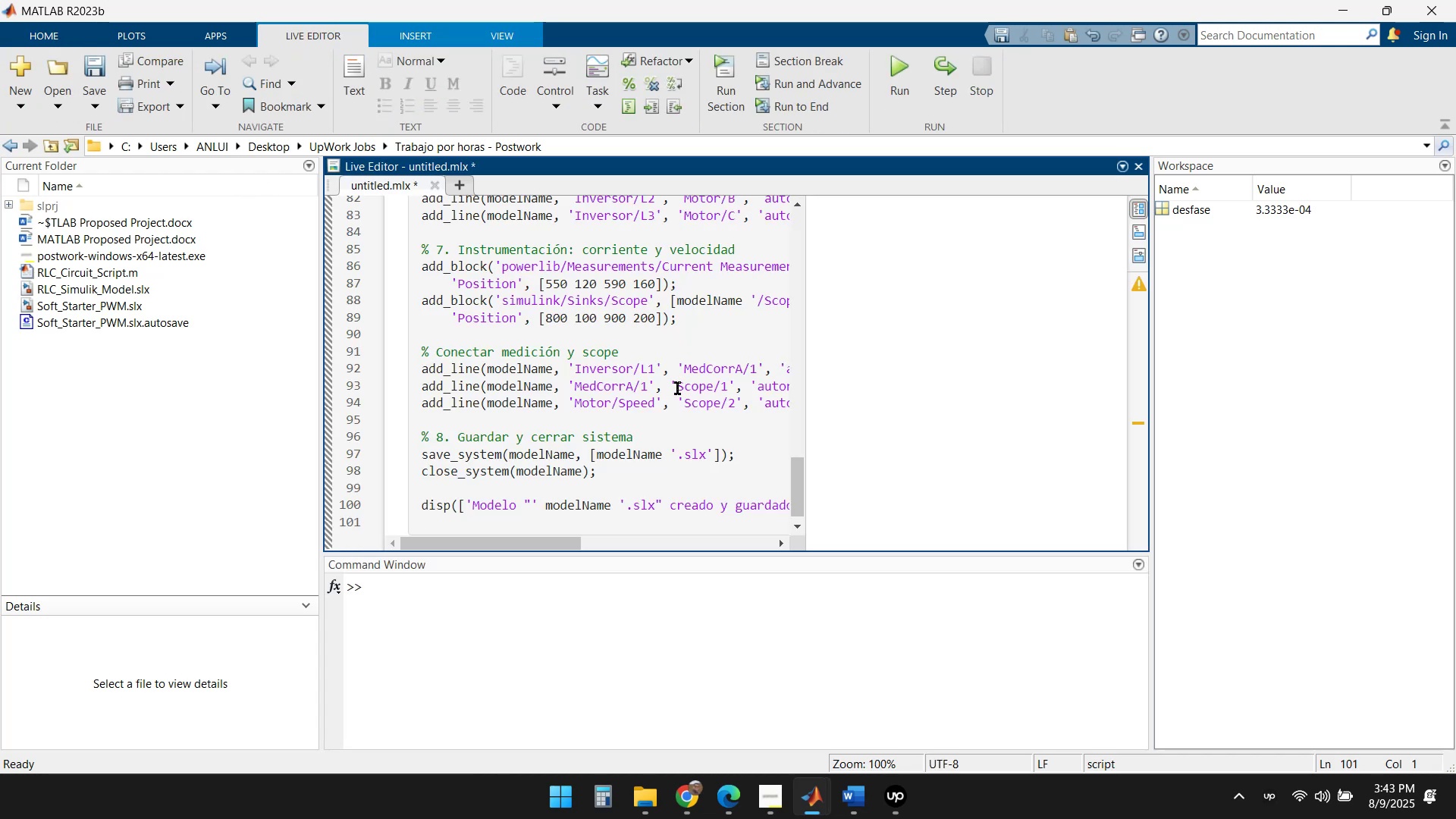 
scroll: coordinate [739, 366], scroll_direction: up, amount: 20.0
 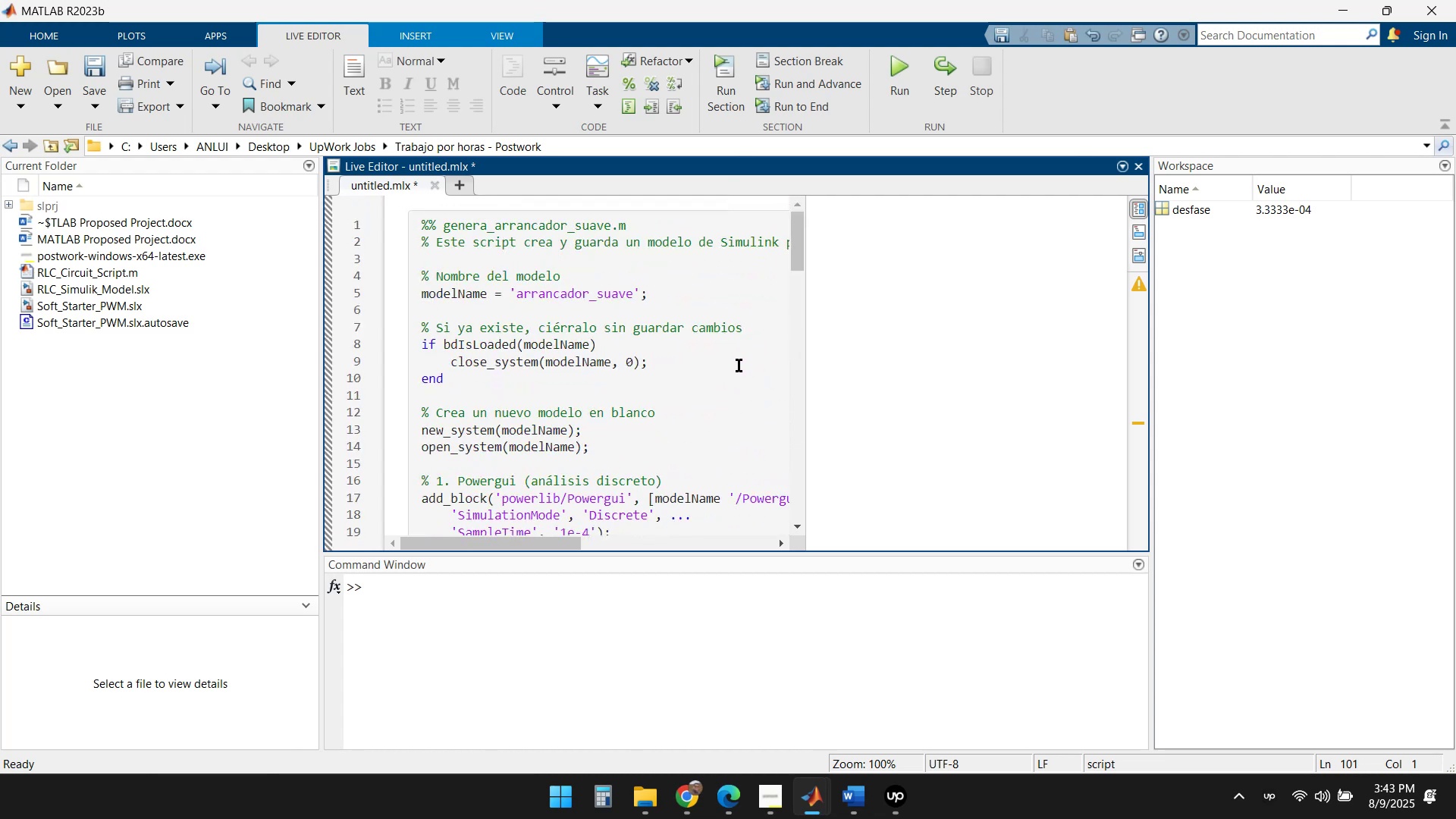 
scroll: coordinate [739, 356], scroll_direction: down, amount: 20.0
 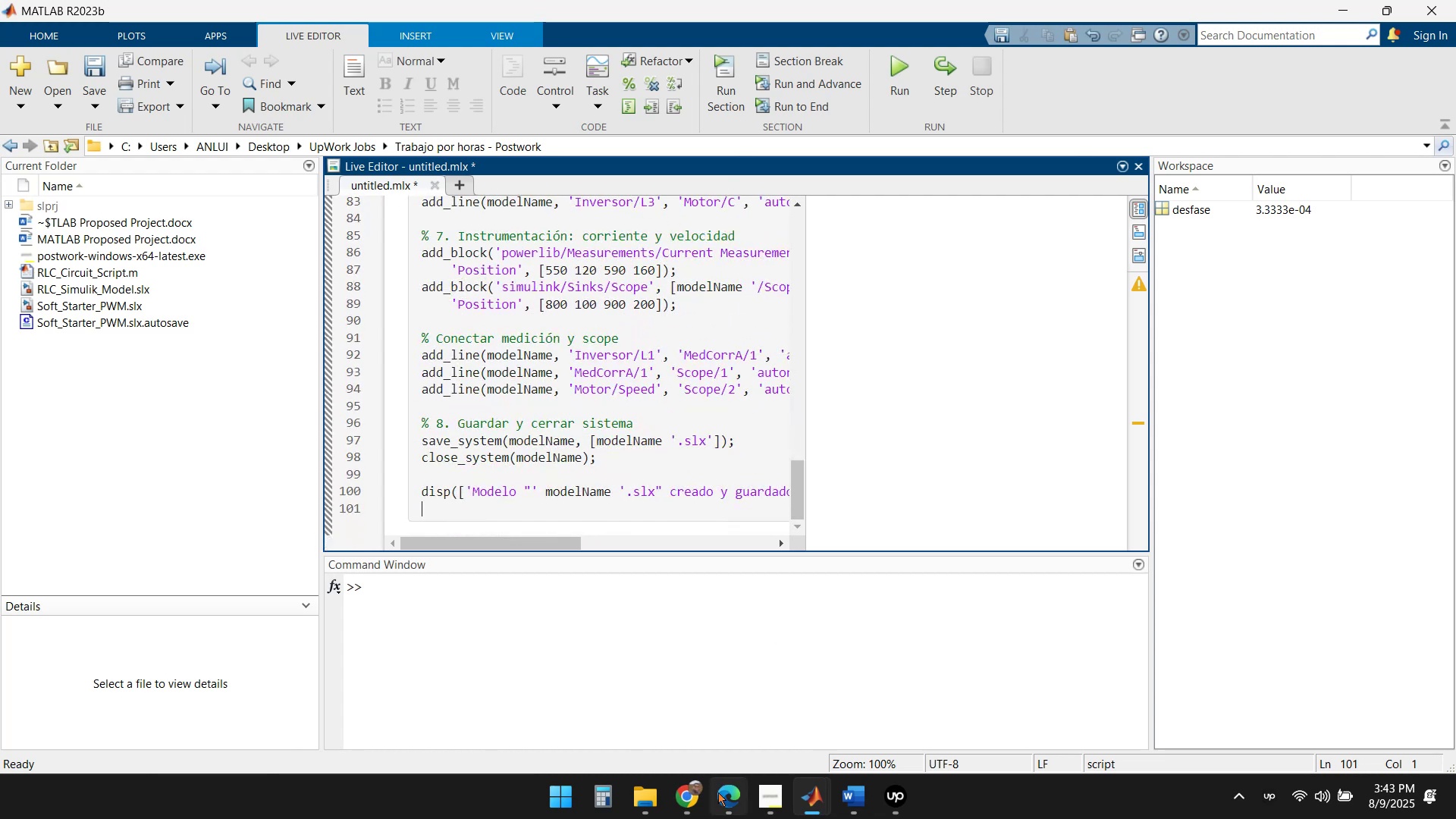 
left_click([688, 799])
 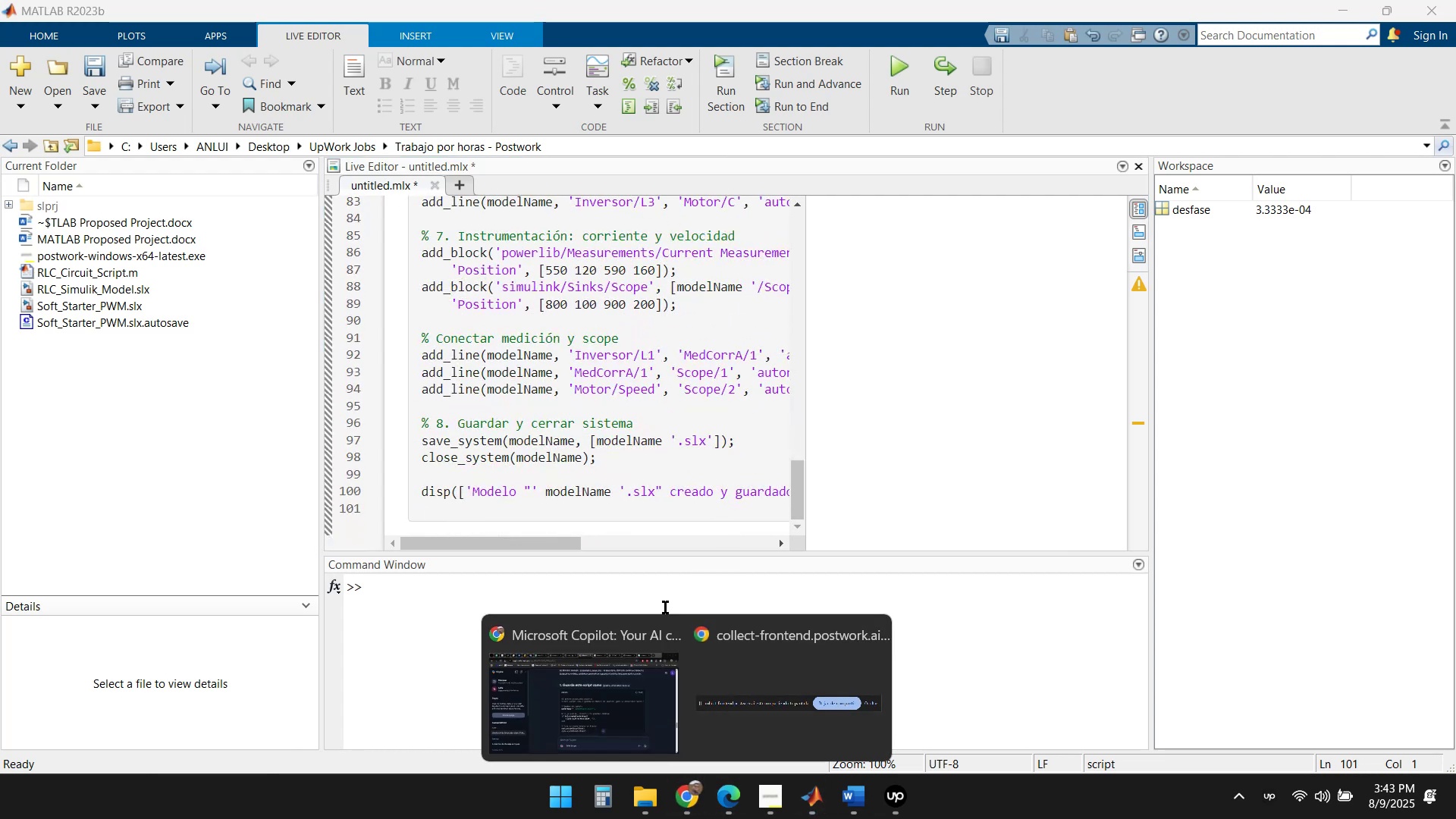 
left_click([582, 690])
 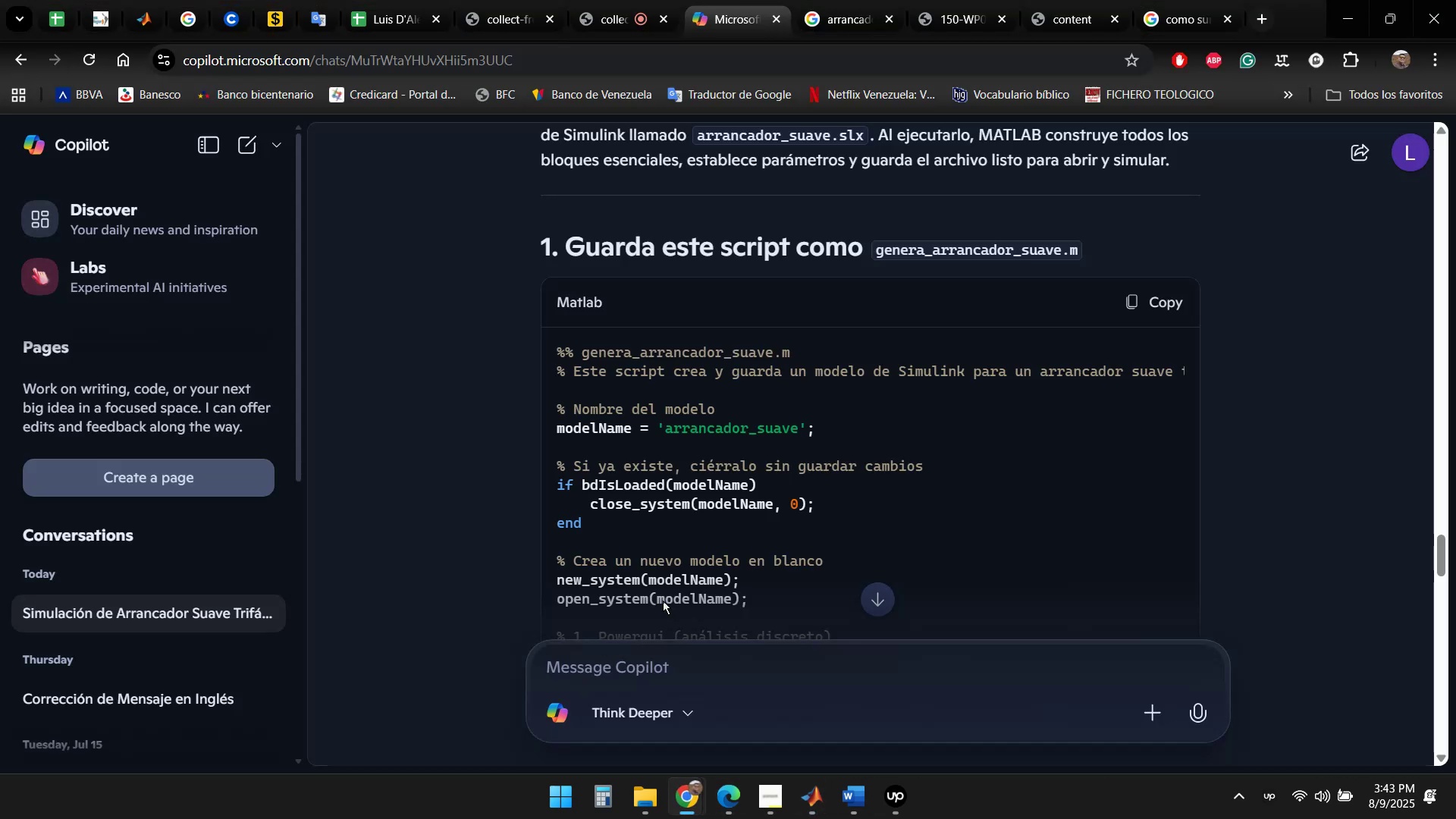 
scroll: coordinate [721, 447], scroll_direction: up, amount: 2.0
 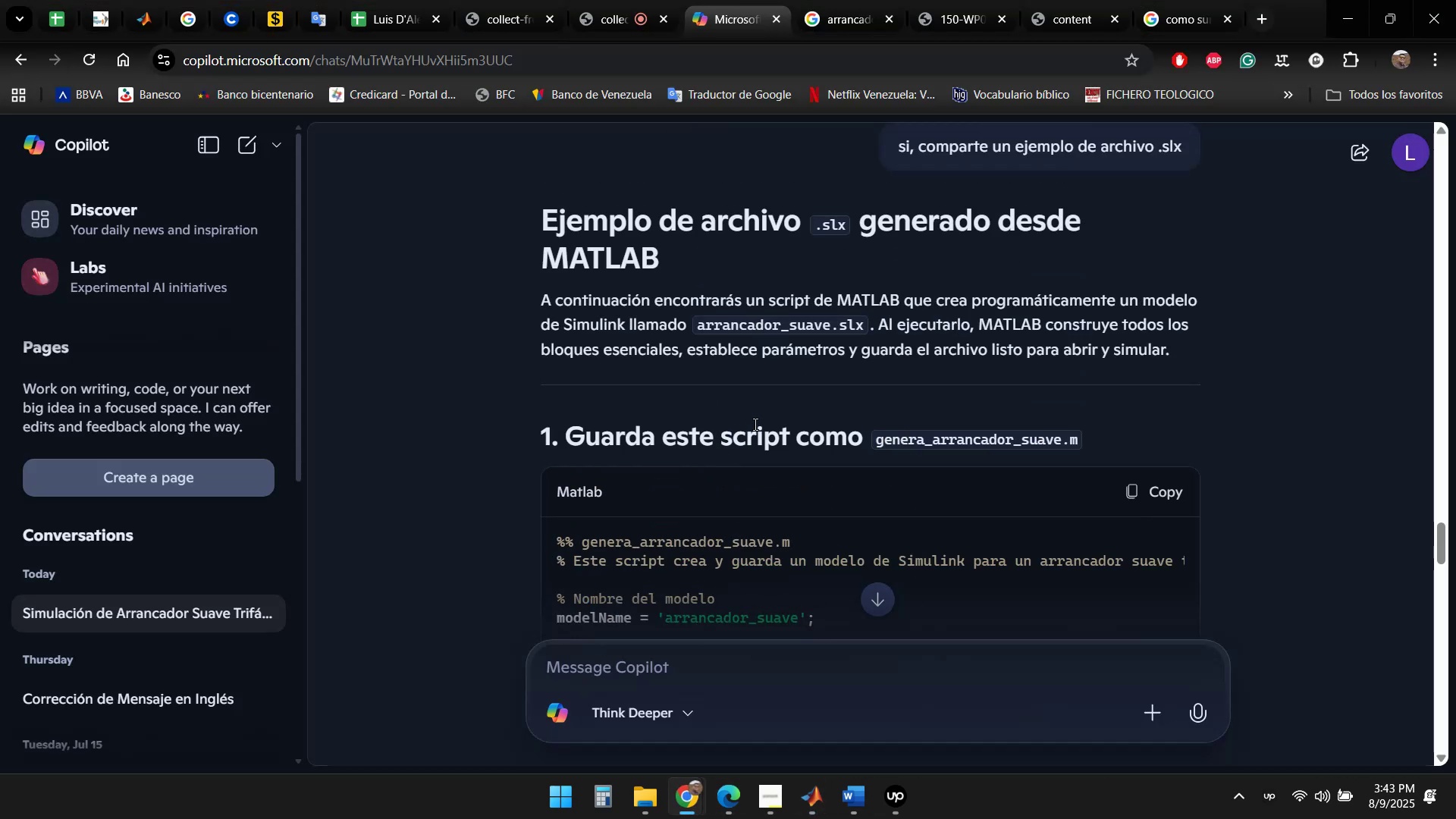 
scroll: coordinate [758, 422], scroll_direction: down, amount: 3.0
 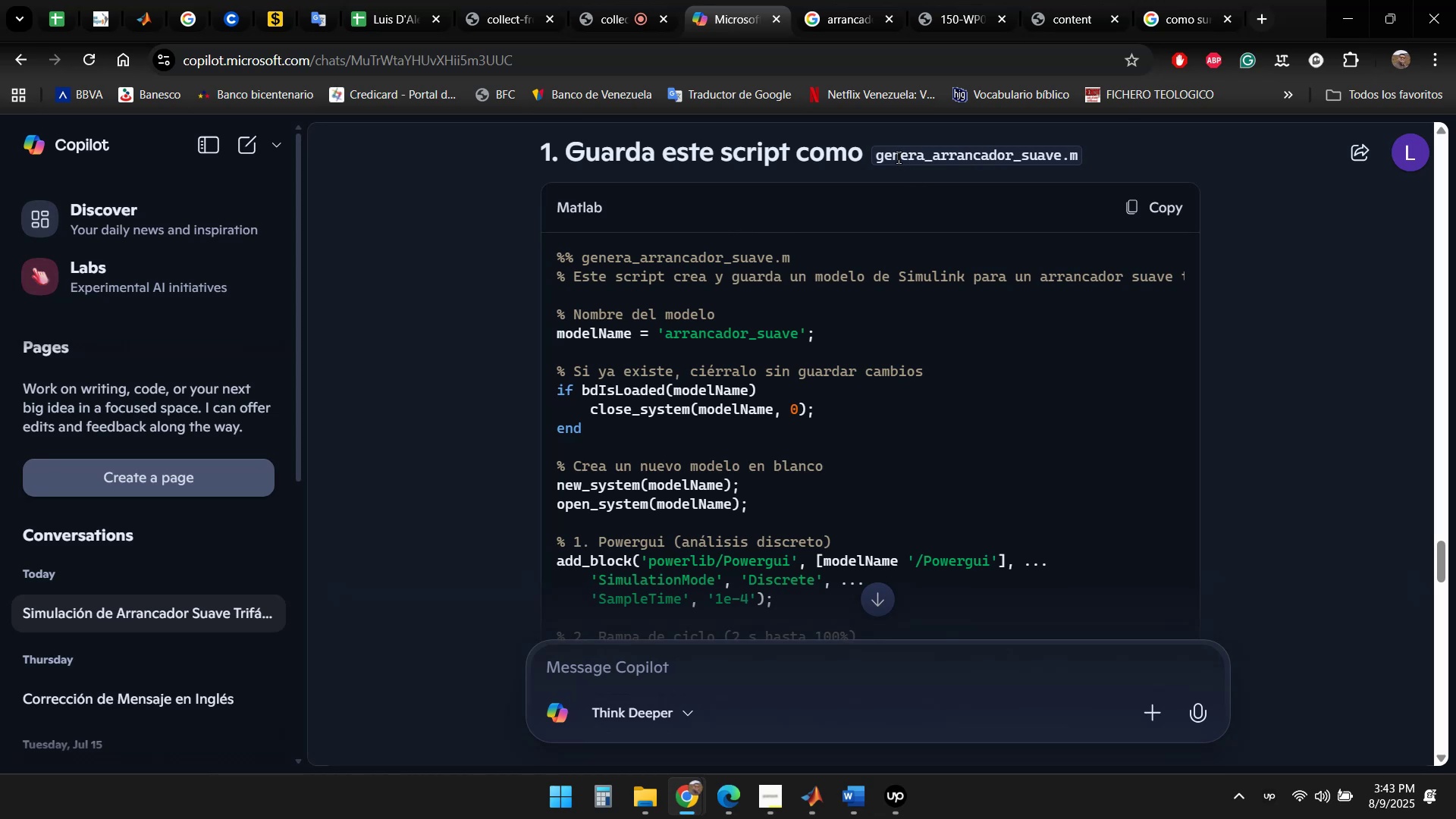 
left_click_drag(start_coordinate=[874, 158], to_coordinate=[1077, 162])
 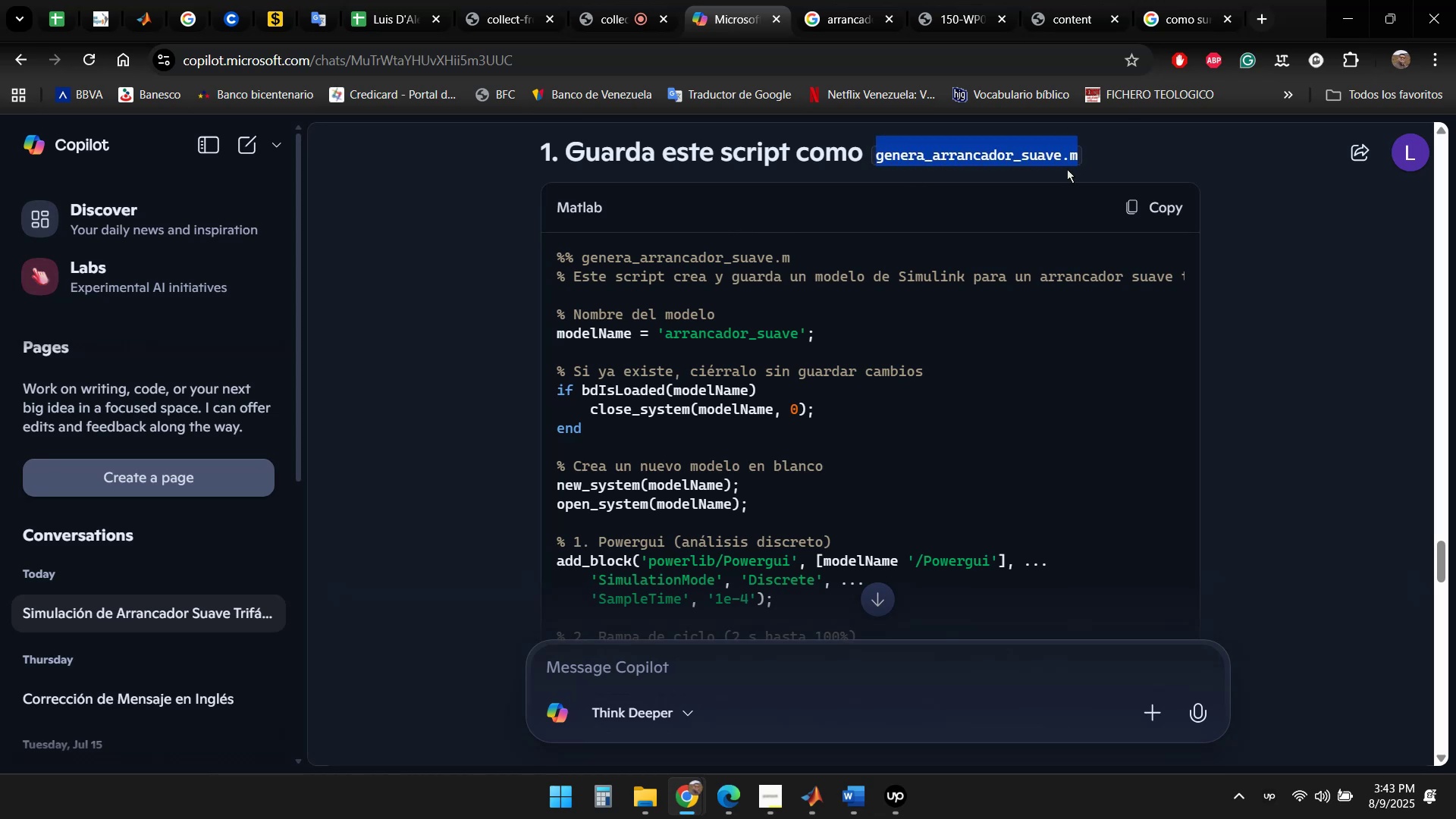 
key(Control+ControlLeft)
 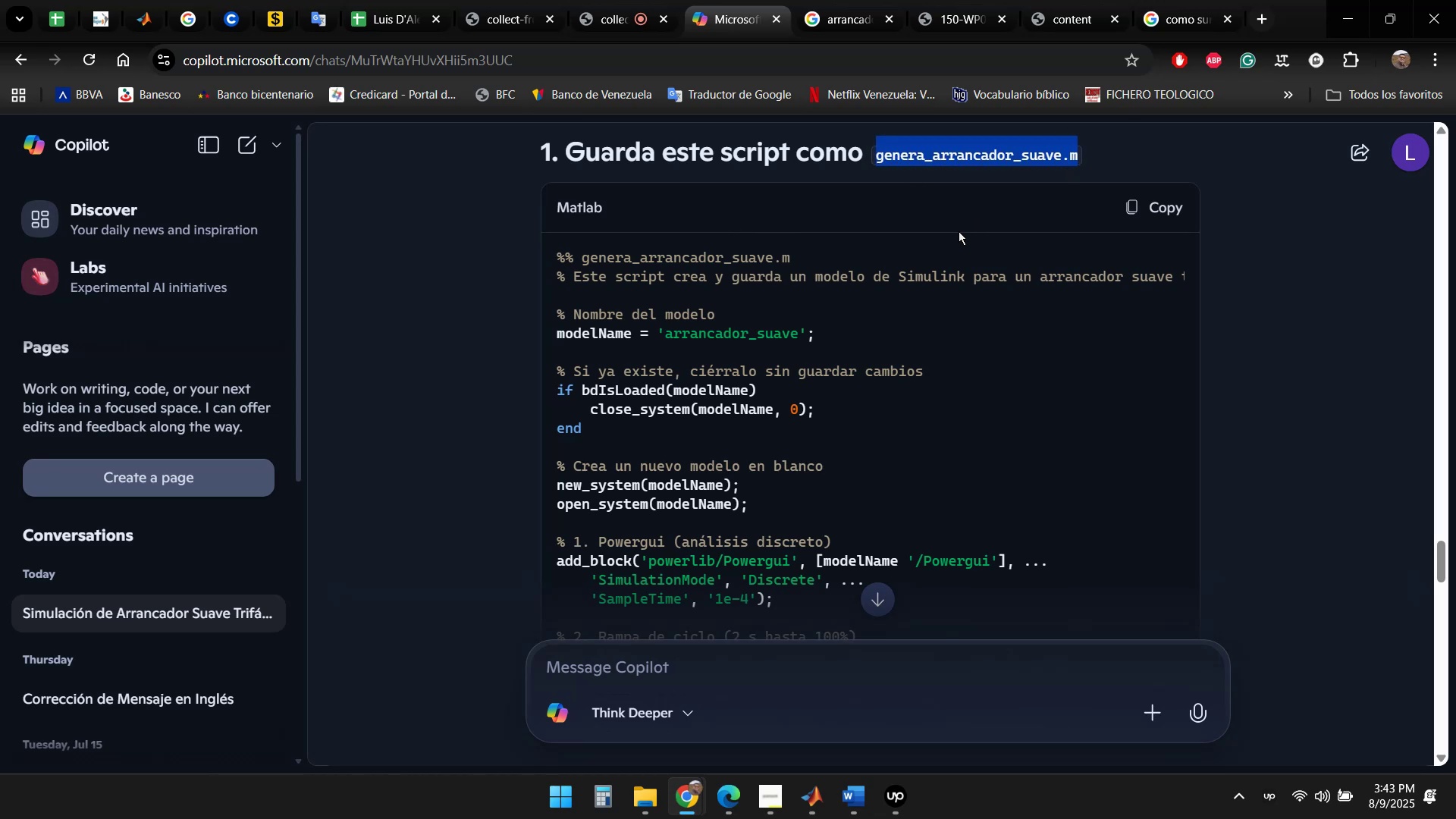 
key(Shift+ArrowLeft)
 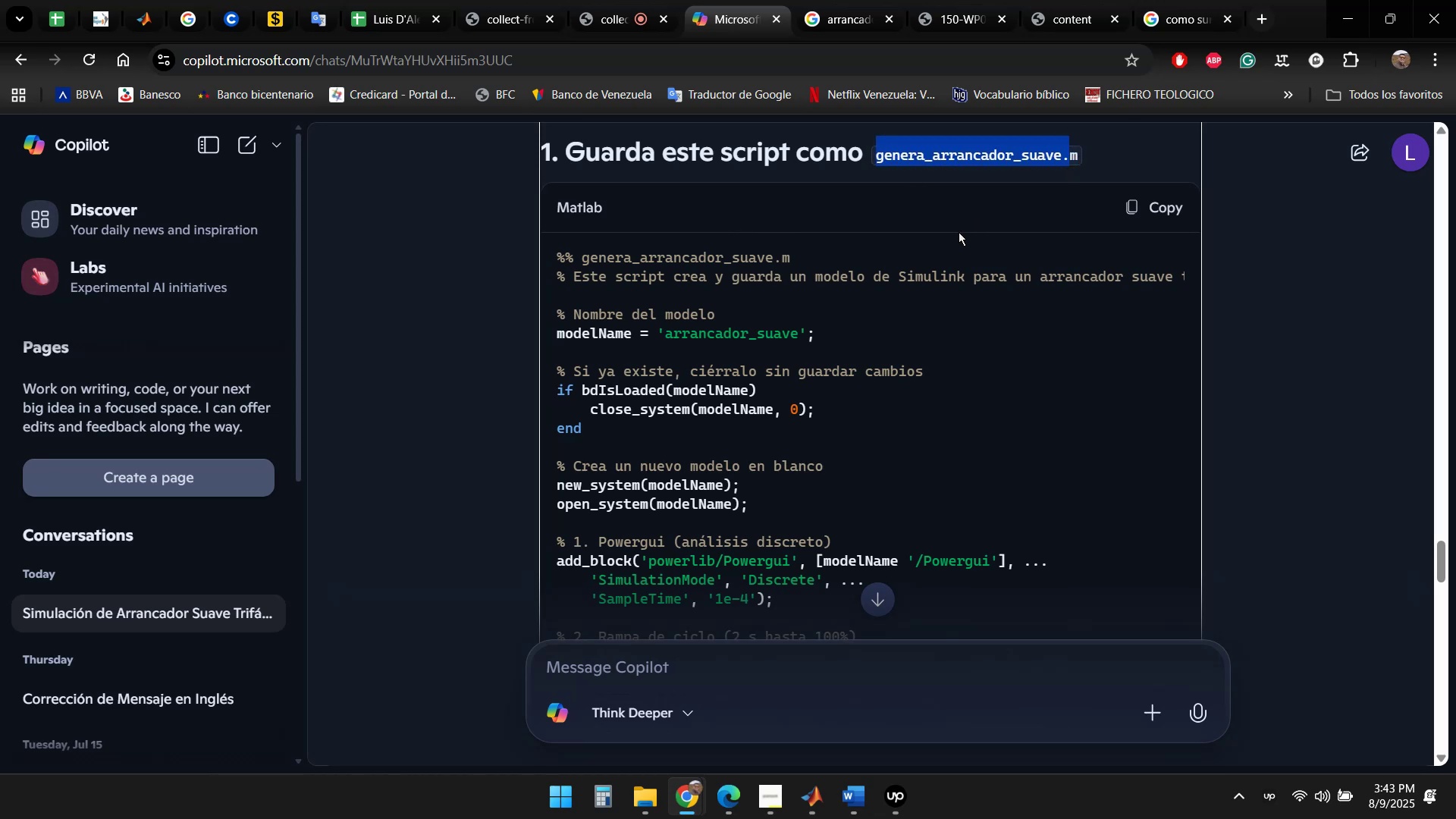 
key(Shift+ArrowLeft)
 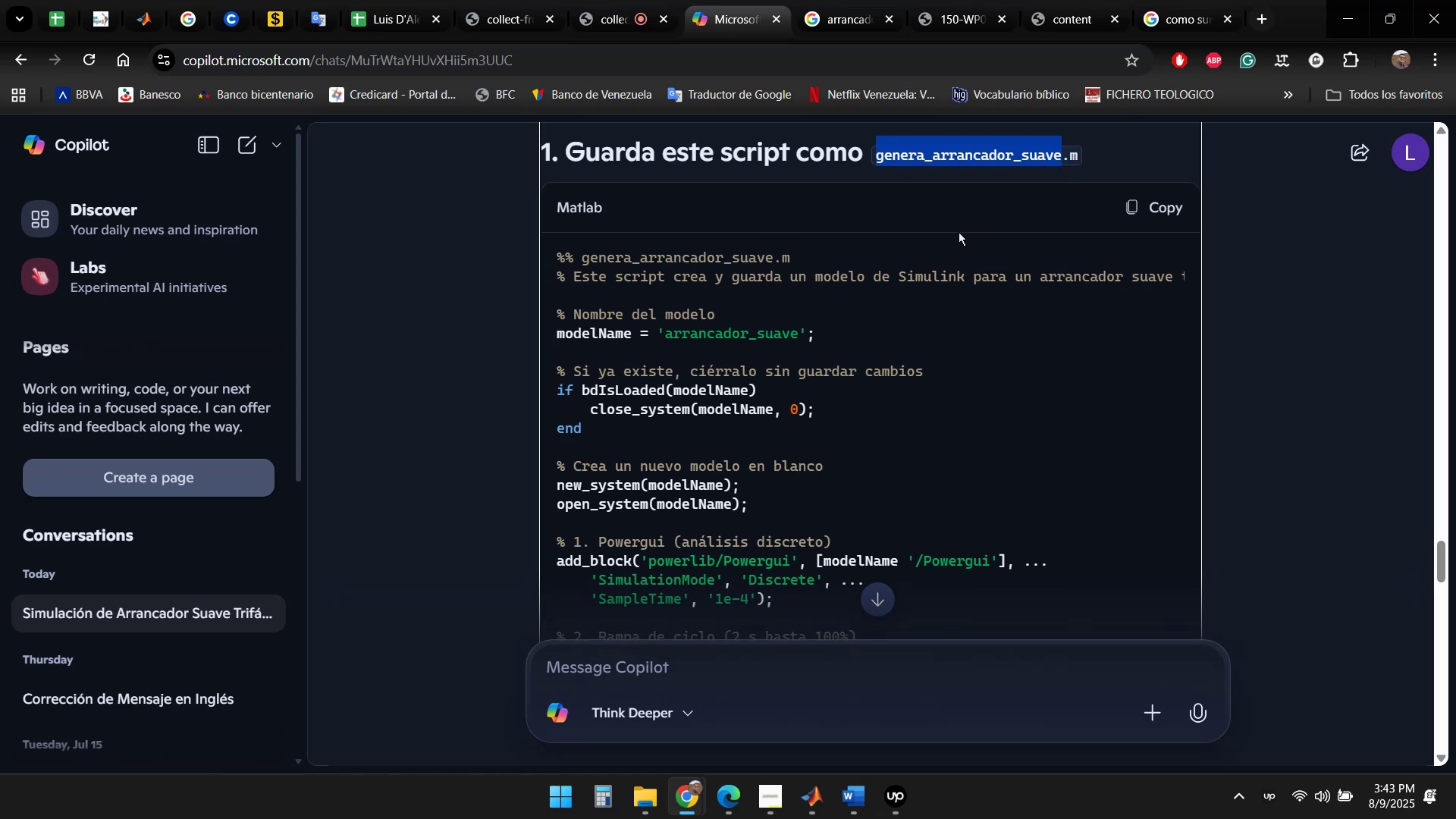 
key(Control+C)
 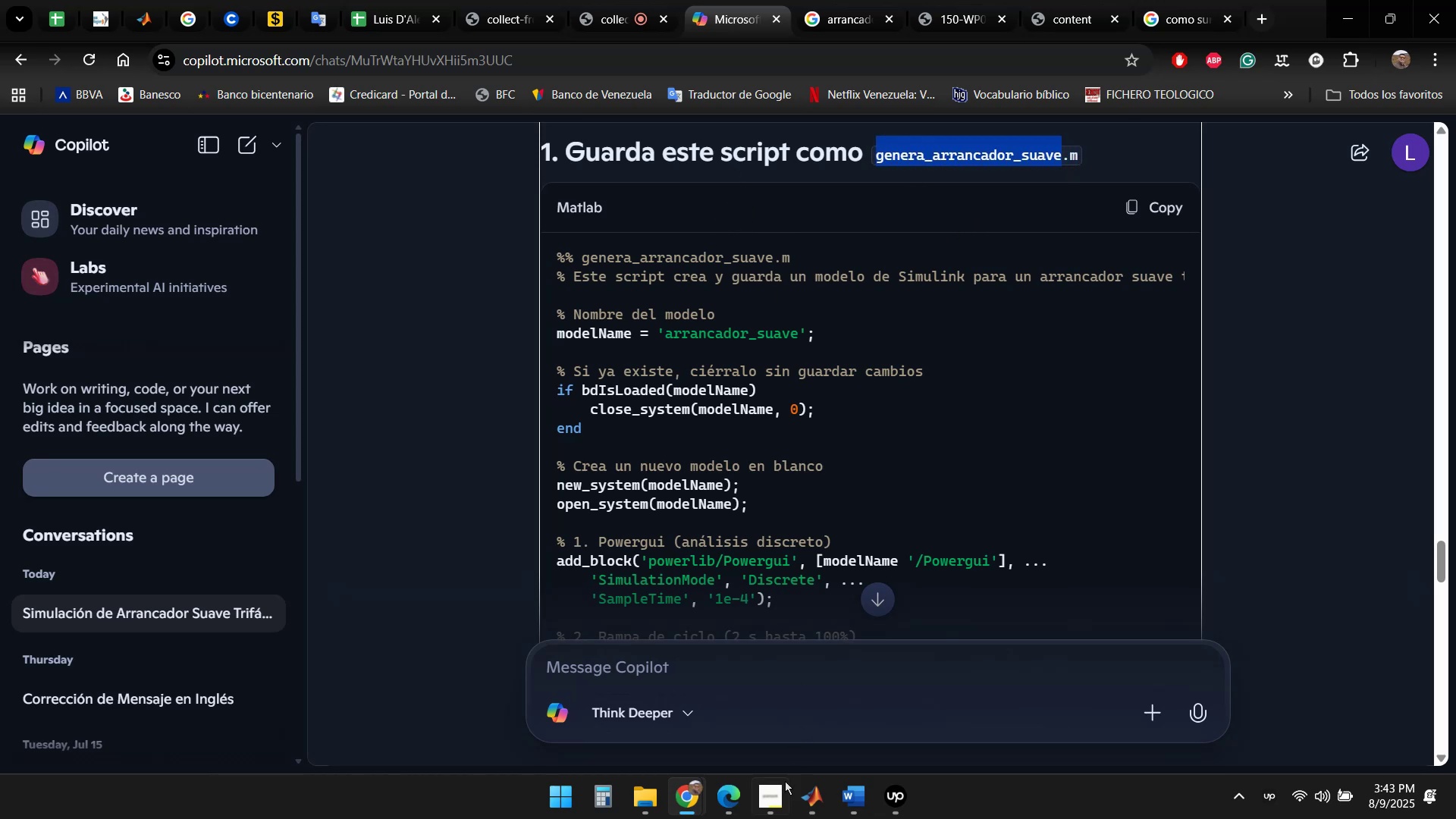 
left_click([681, 787])
 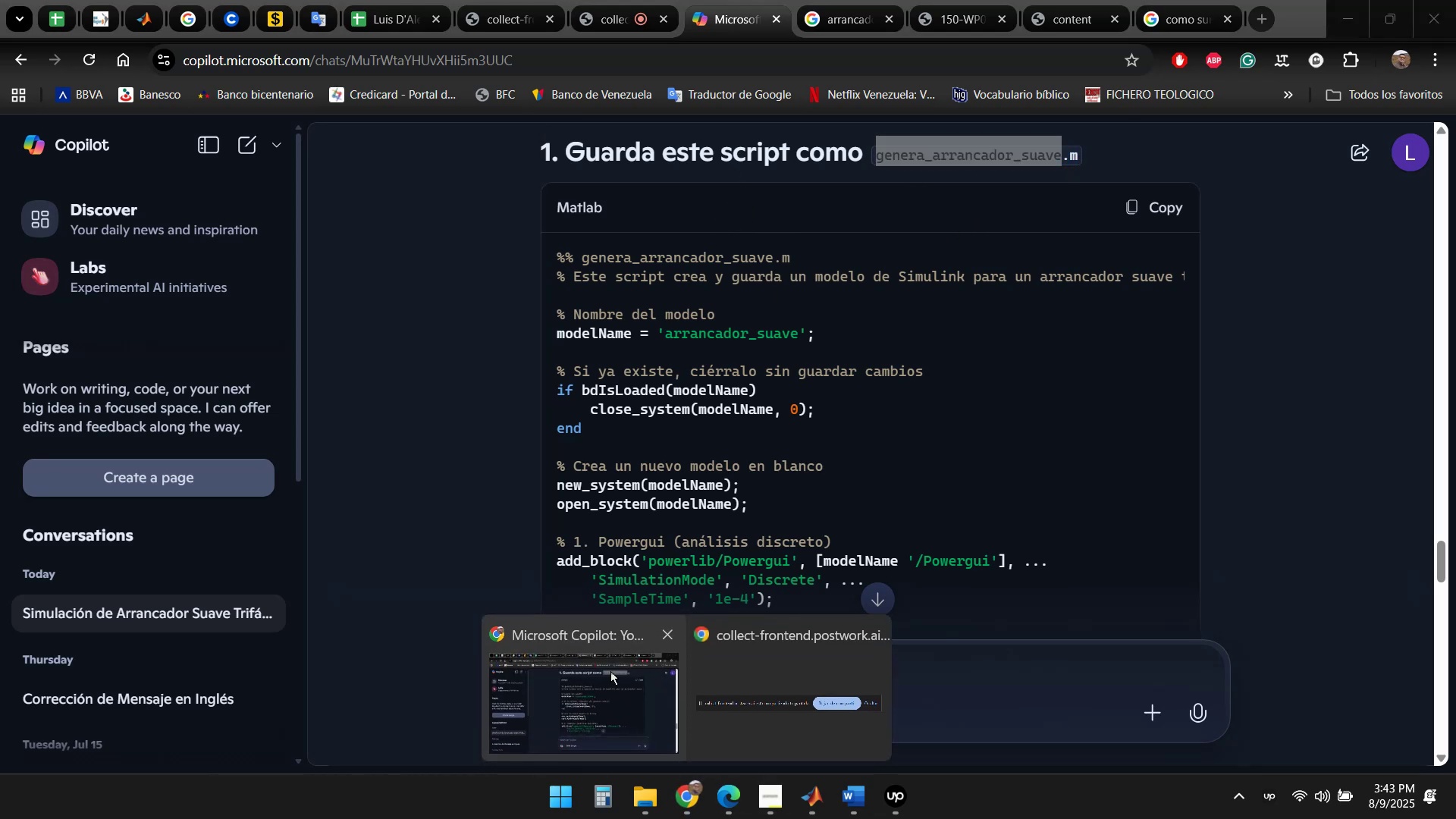 
left_click([580, 678])
 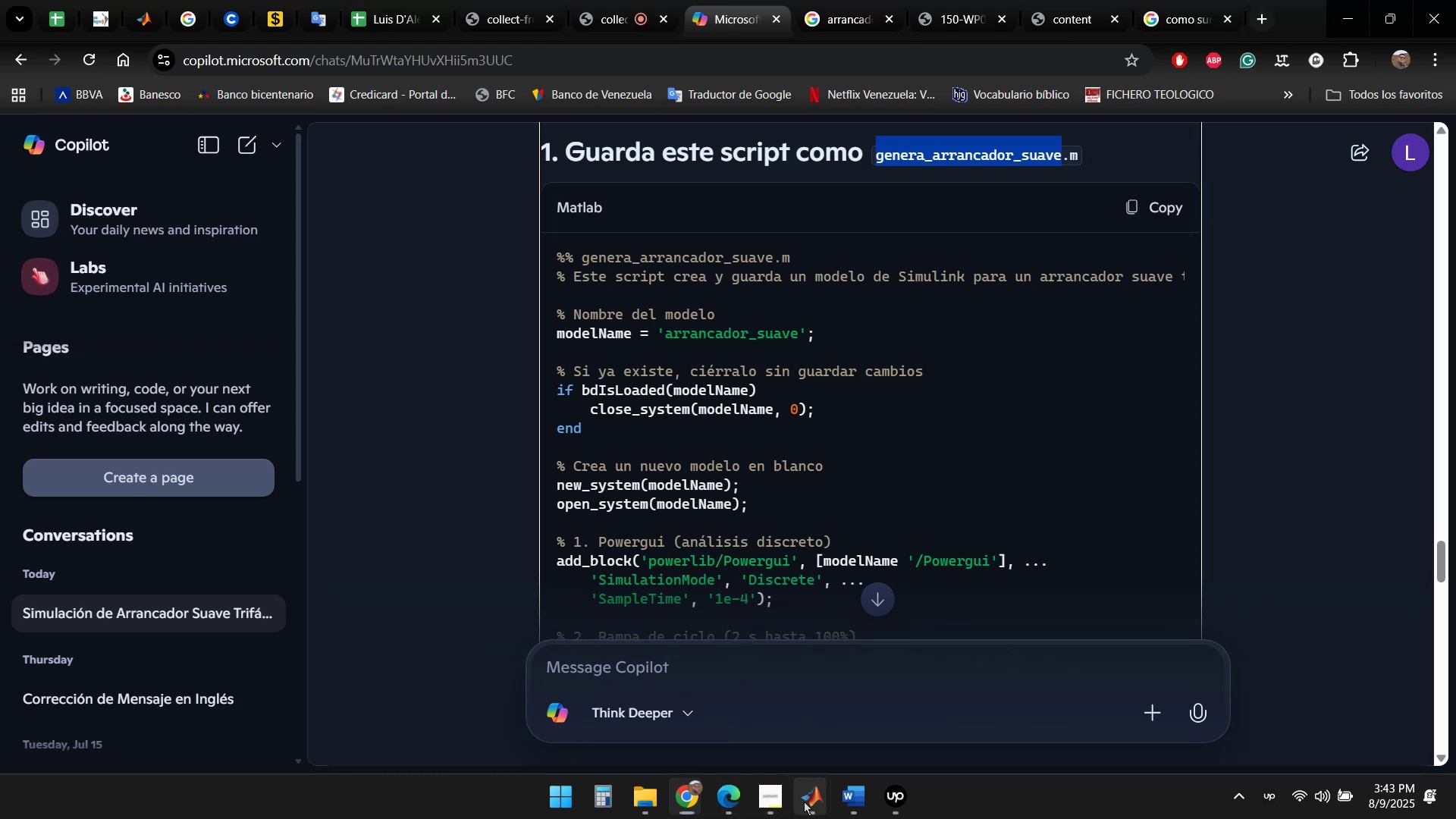 
double_click([676, 714])
 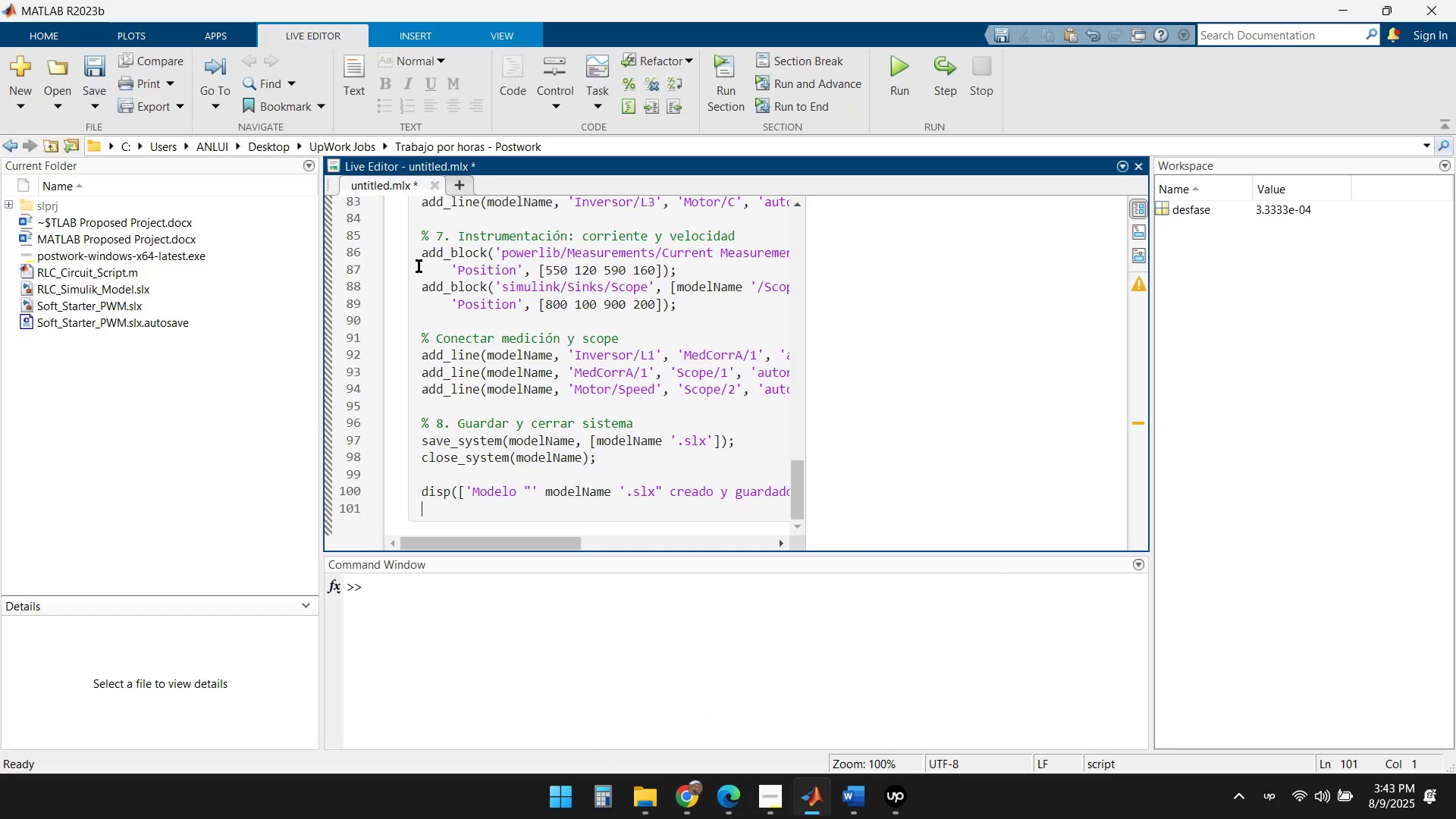 
scroll: coordinate [557, 310], scroll_direction: up, amount: 5.0
 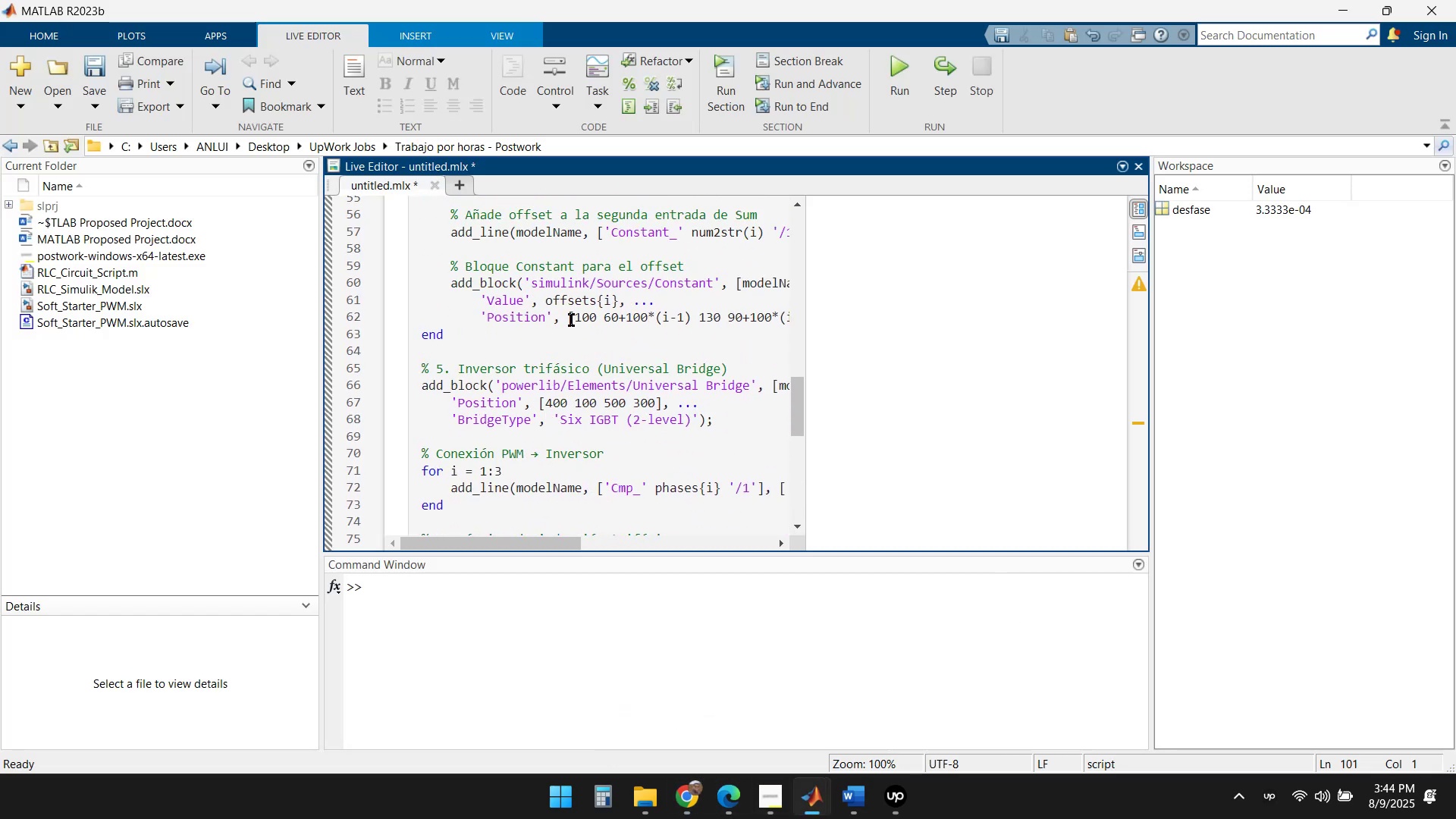 
left_click([96, 102])
 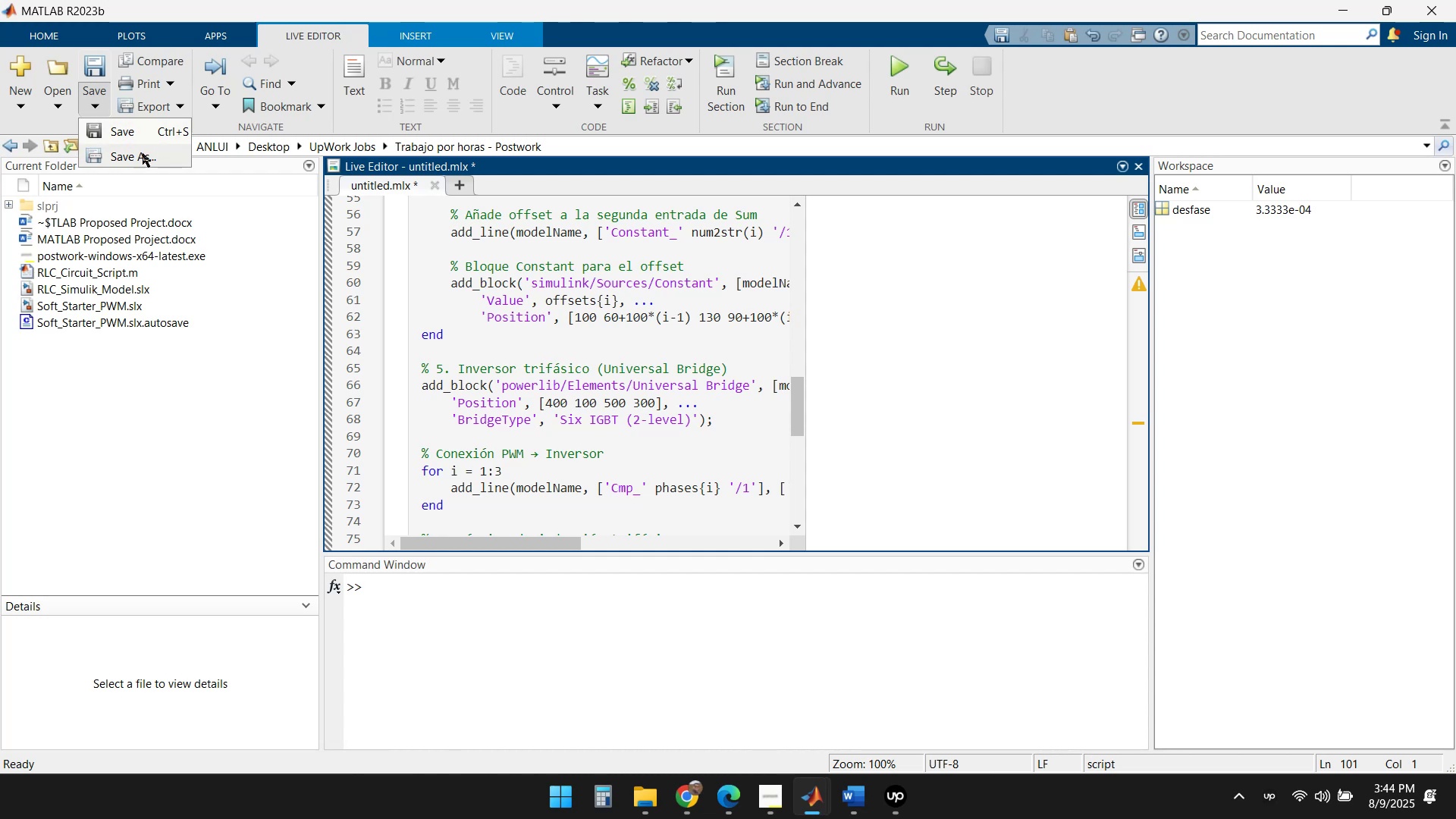 
left_click([147, 133])
 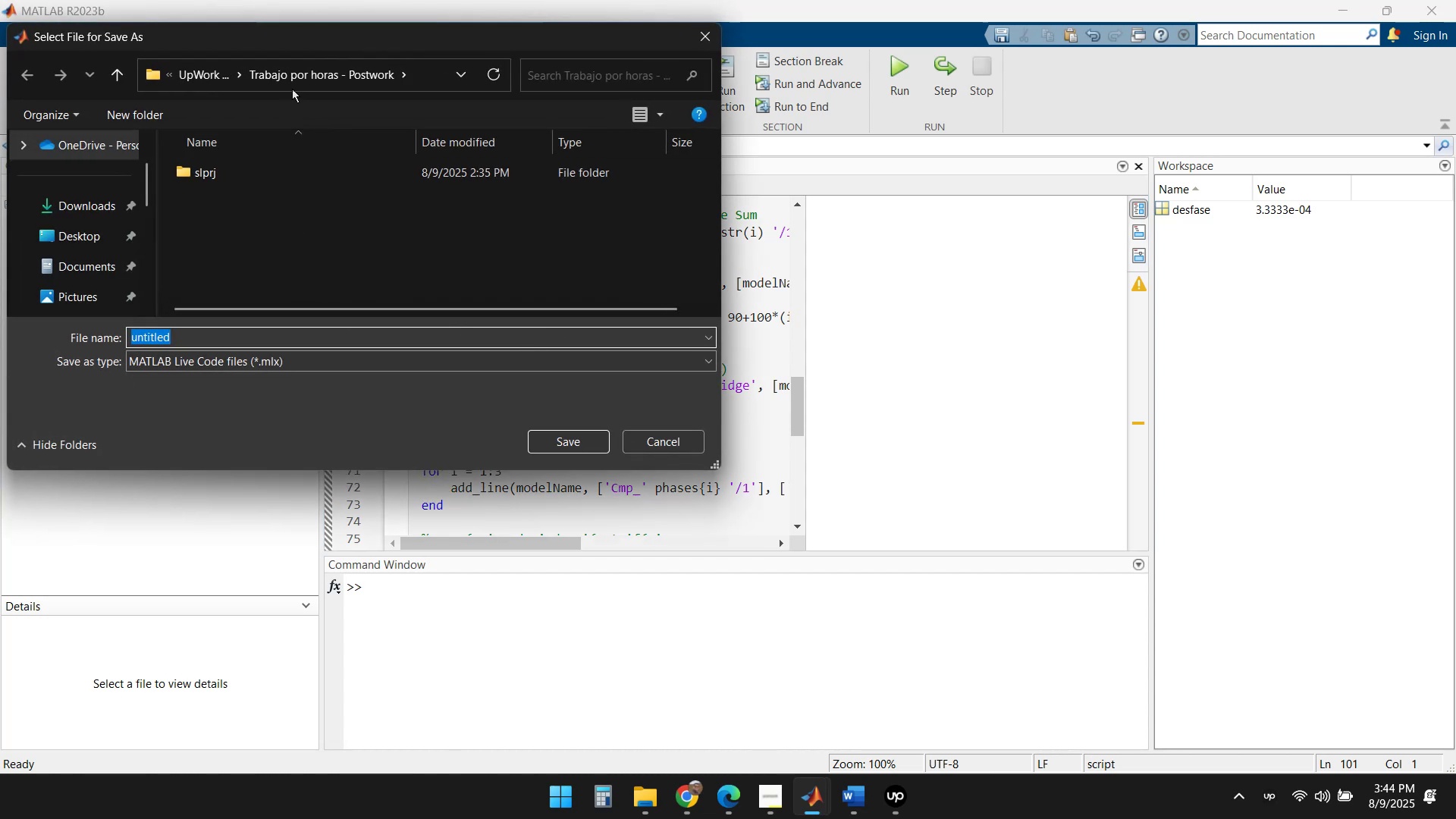 
key(Control+V)
 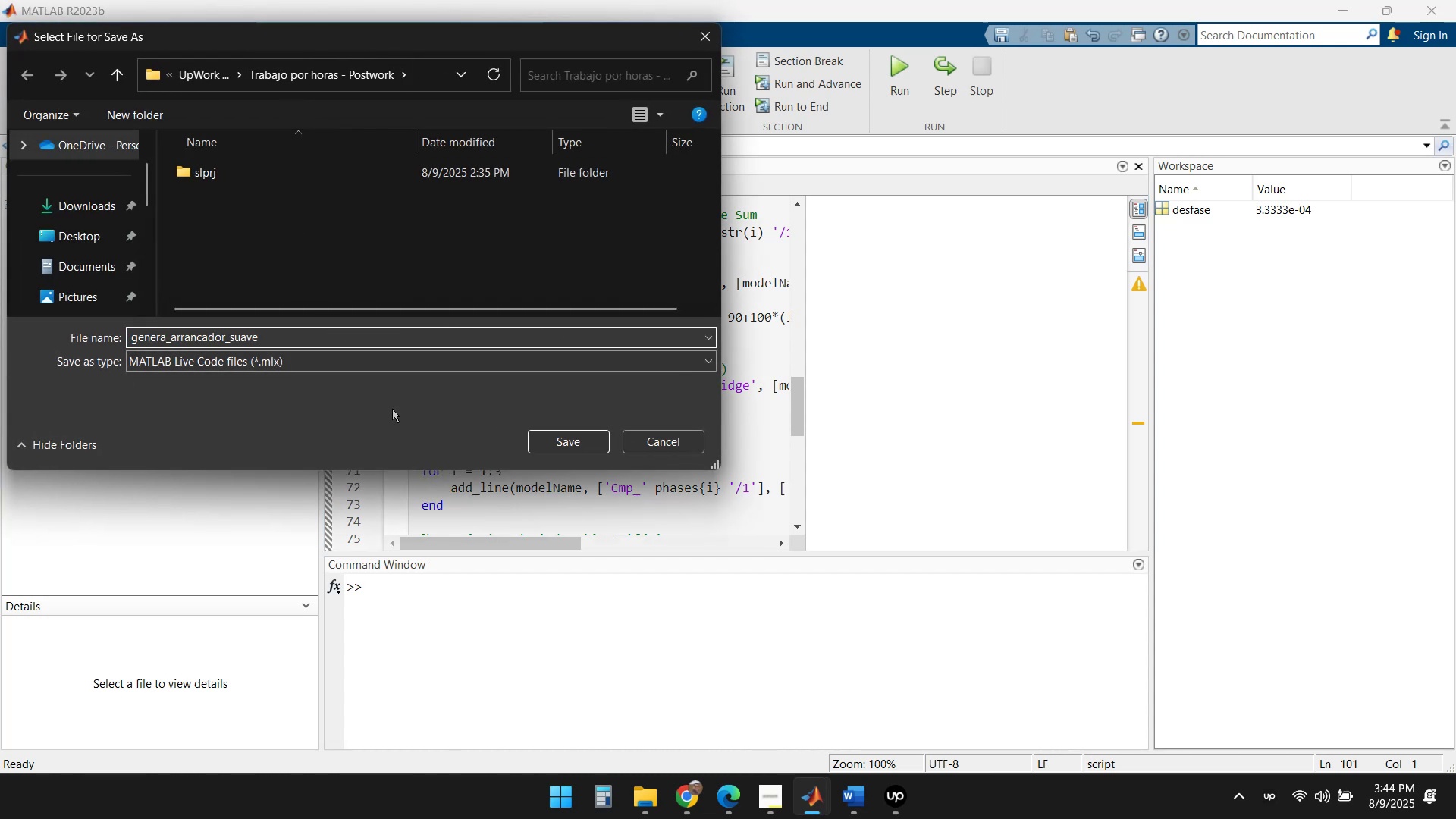 
left_click([321, 369])
 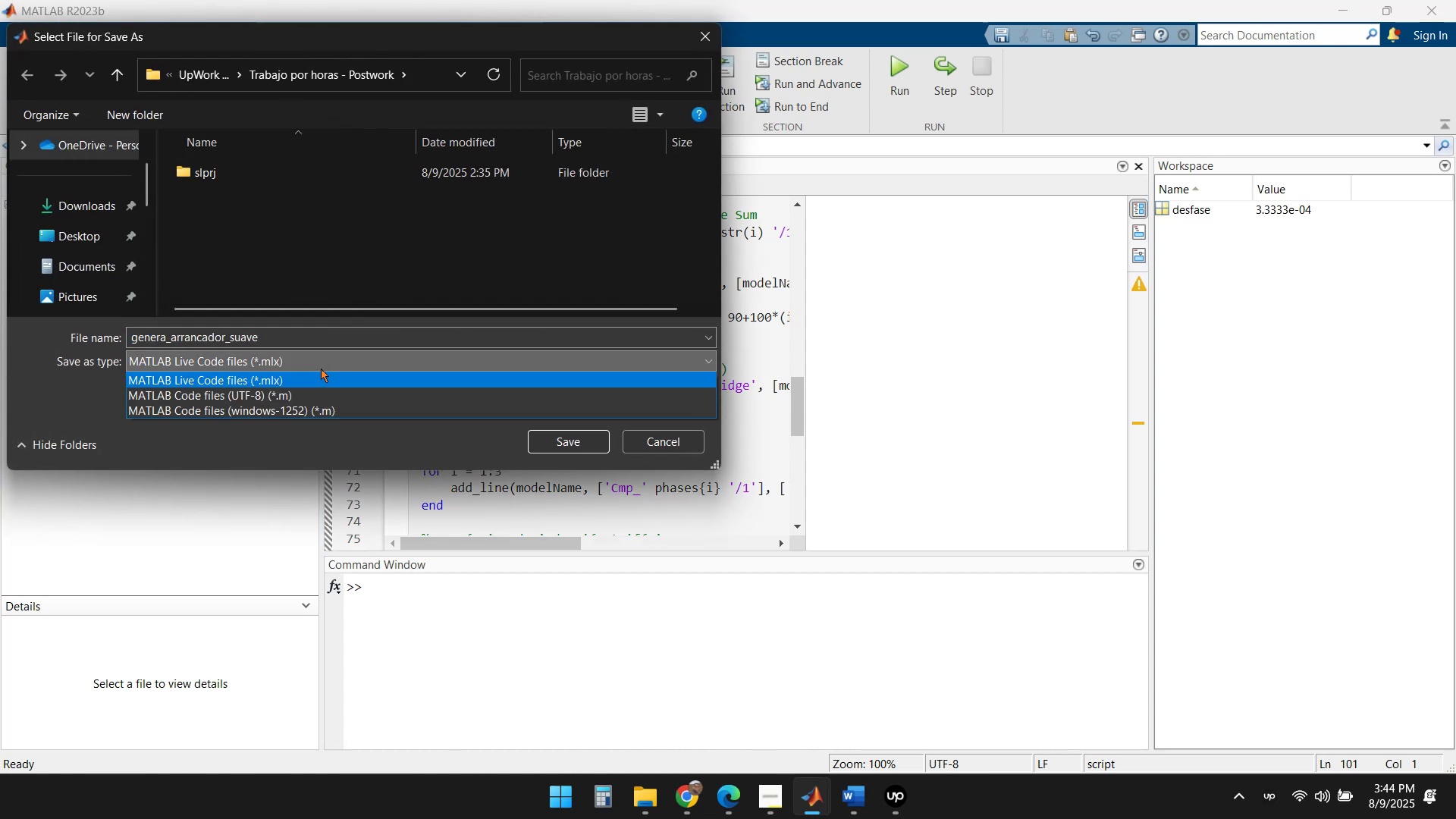 
left_click([321, 369])
 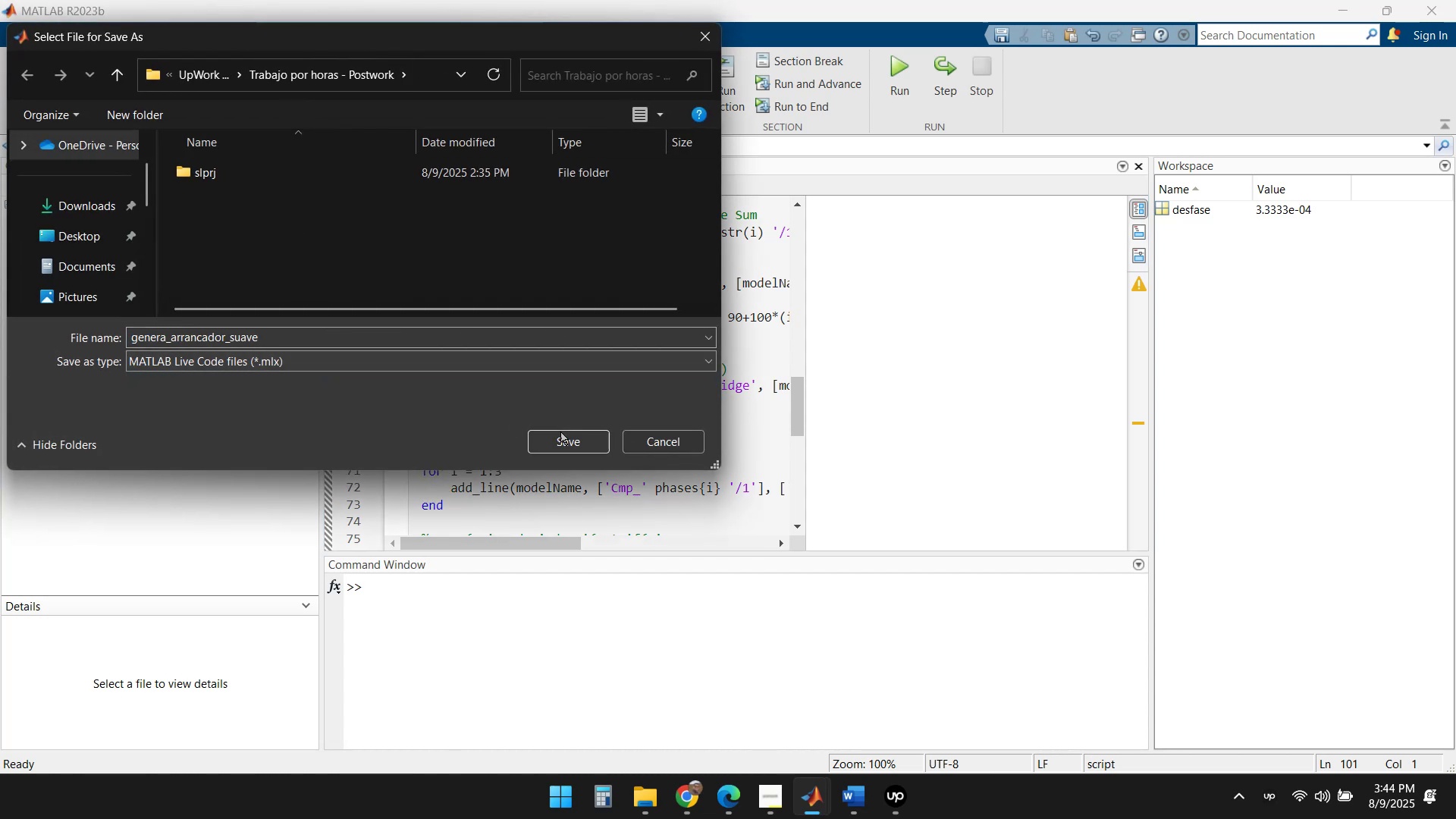 
left_click([571, 437])
 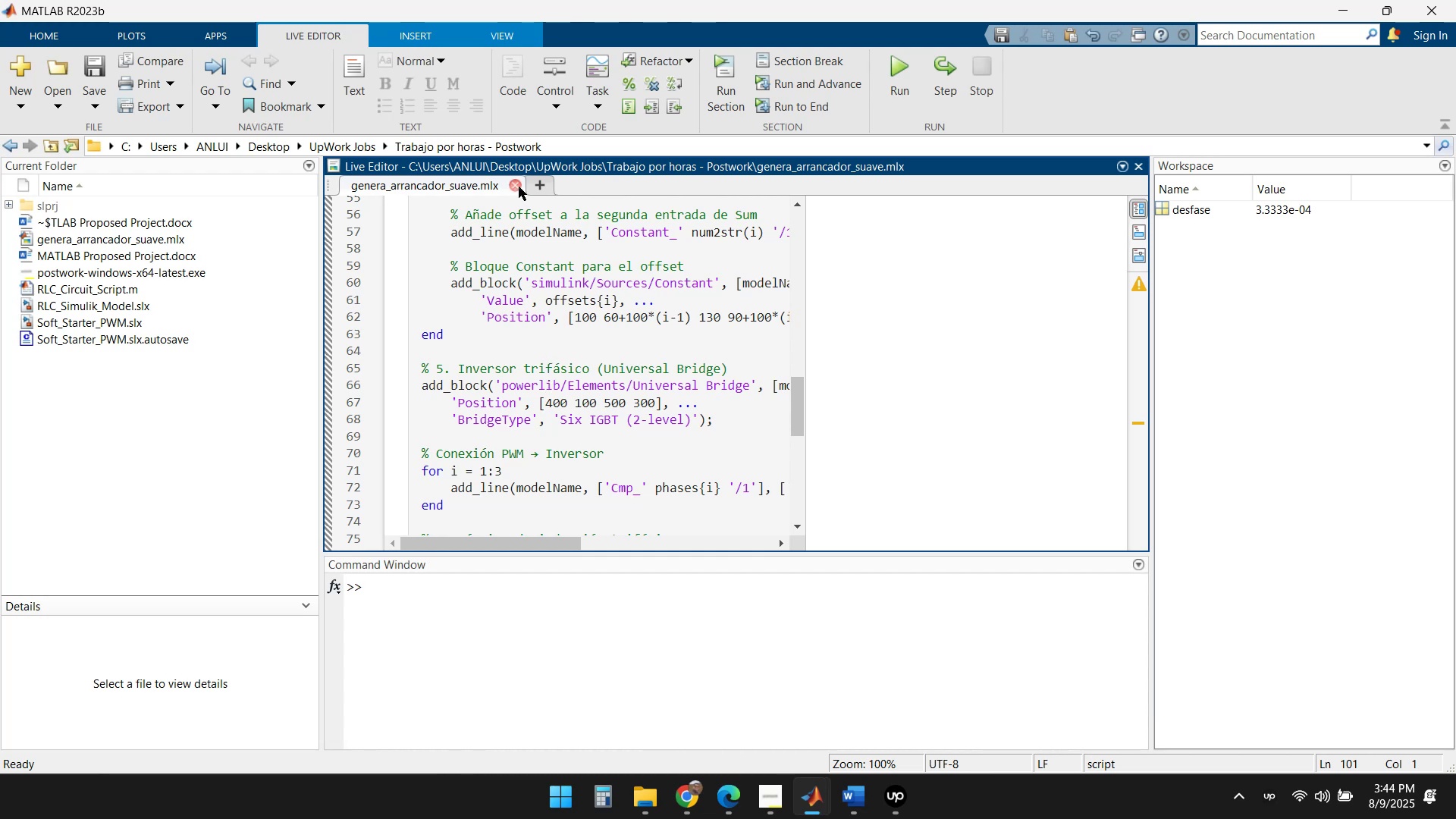 
scroll: coordinate [506, 458], scroll_direction: down, amount: 8.0
 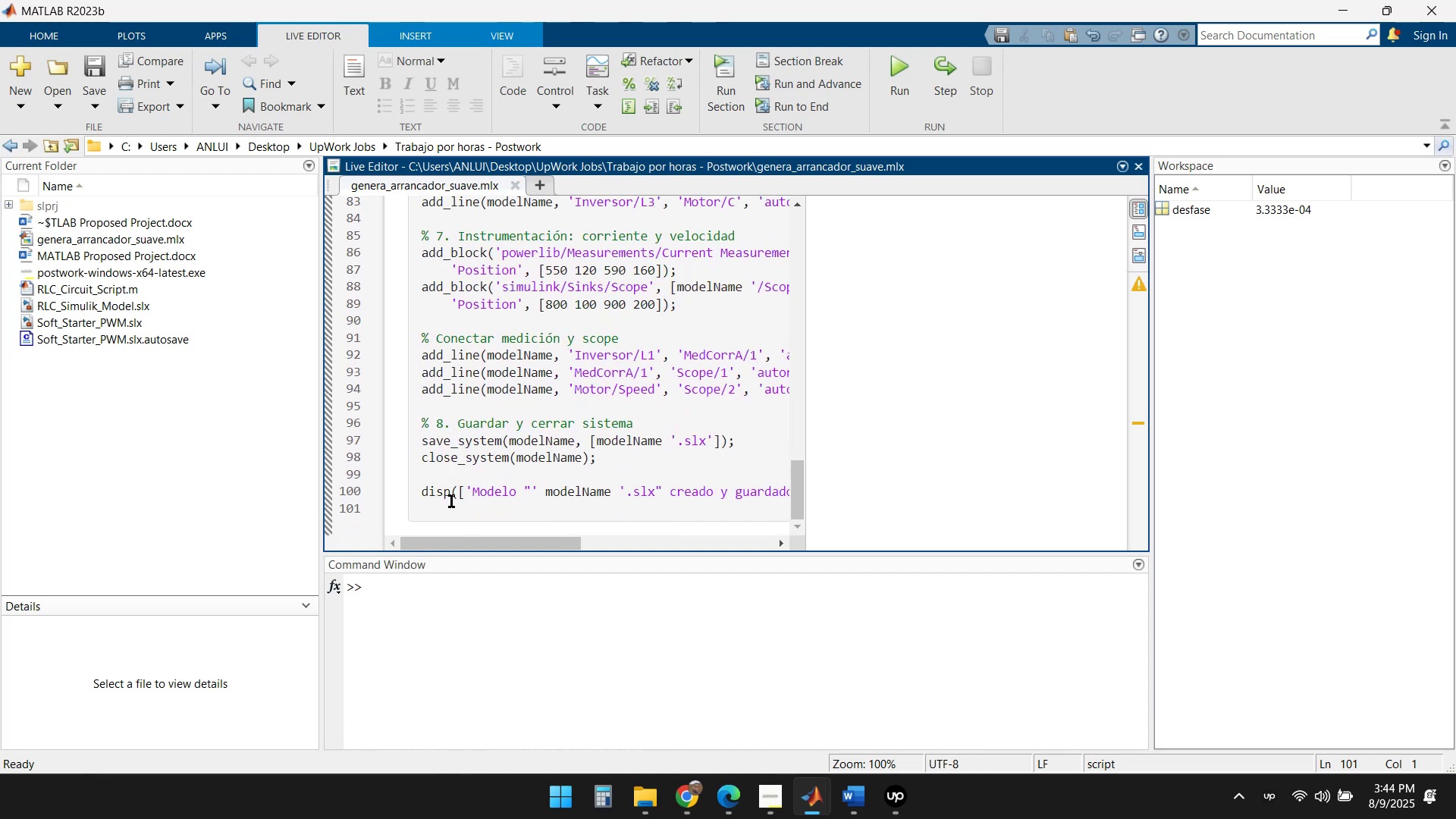 
left_click_drag(start_coordinate=[442, 504], to_coordinate=[366, 136])
 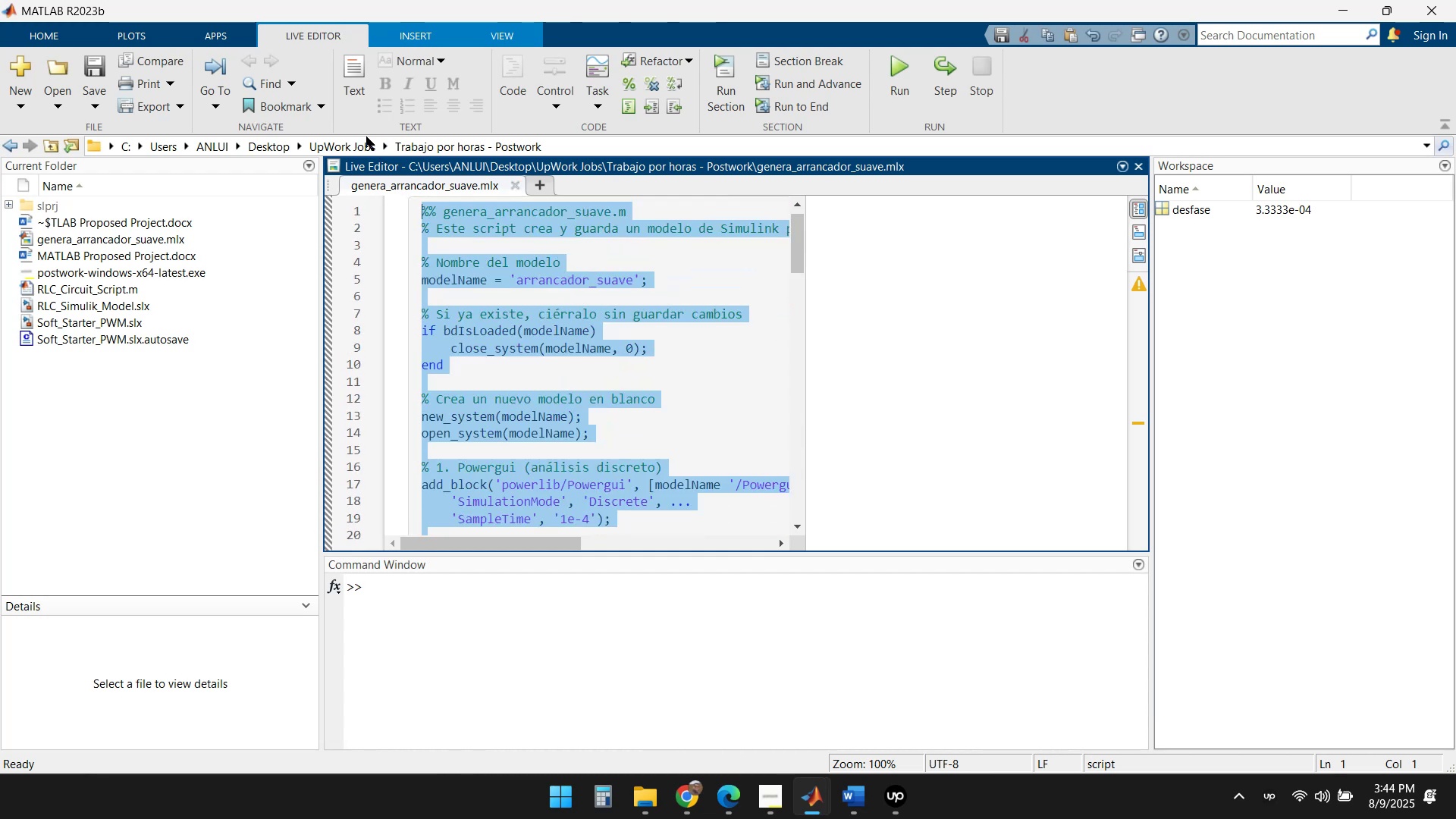 
key(Control+ControlLeft)
 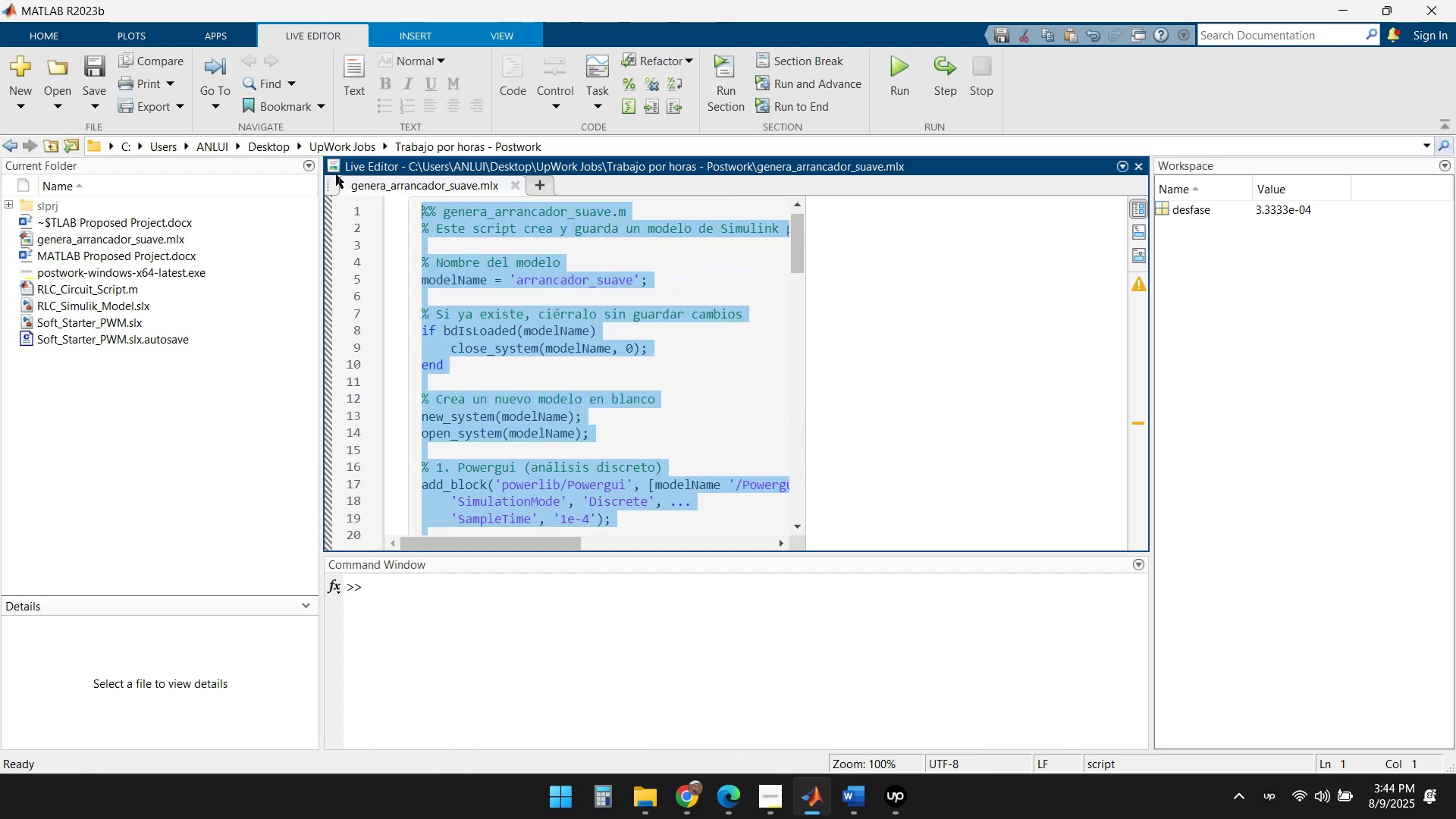 
key(Control+C)
 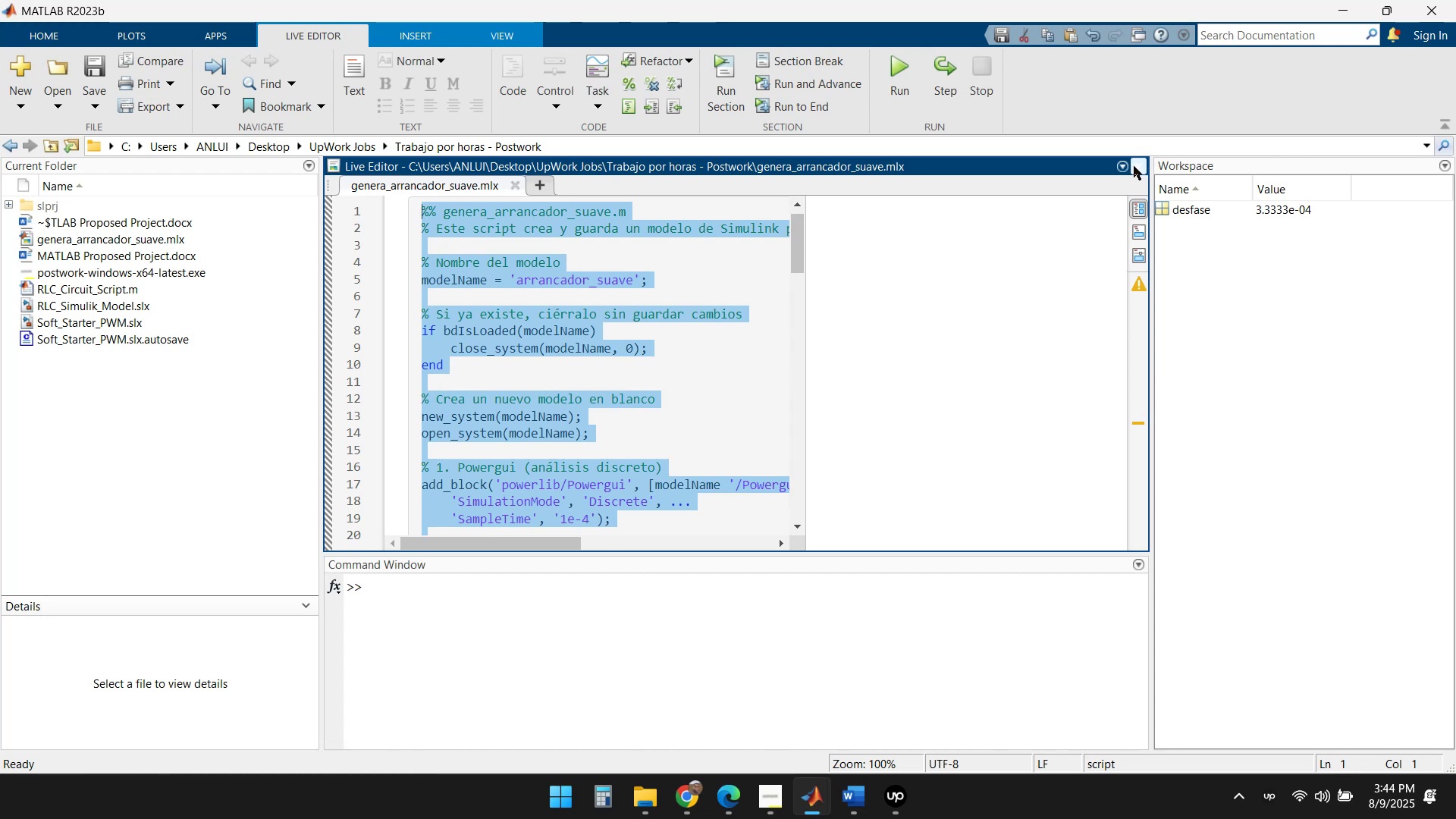 
wait(6.26)
 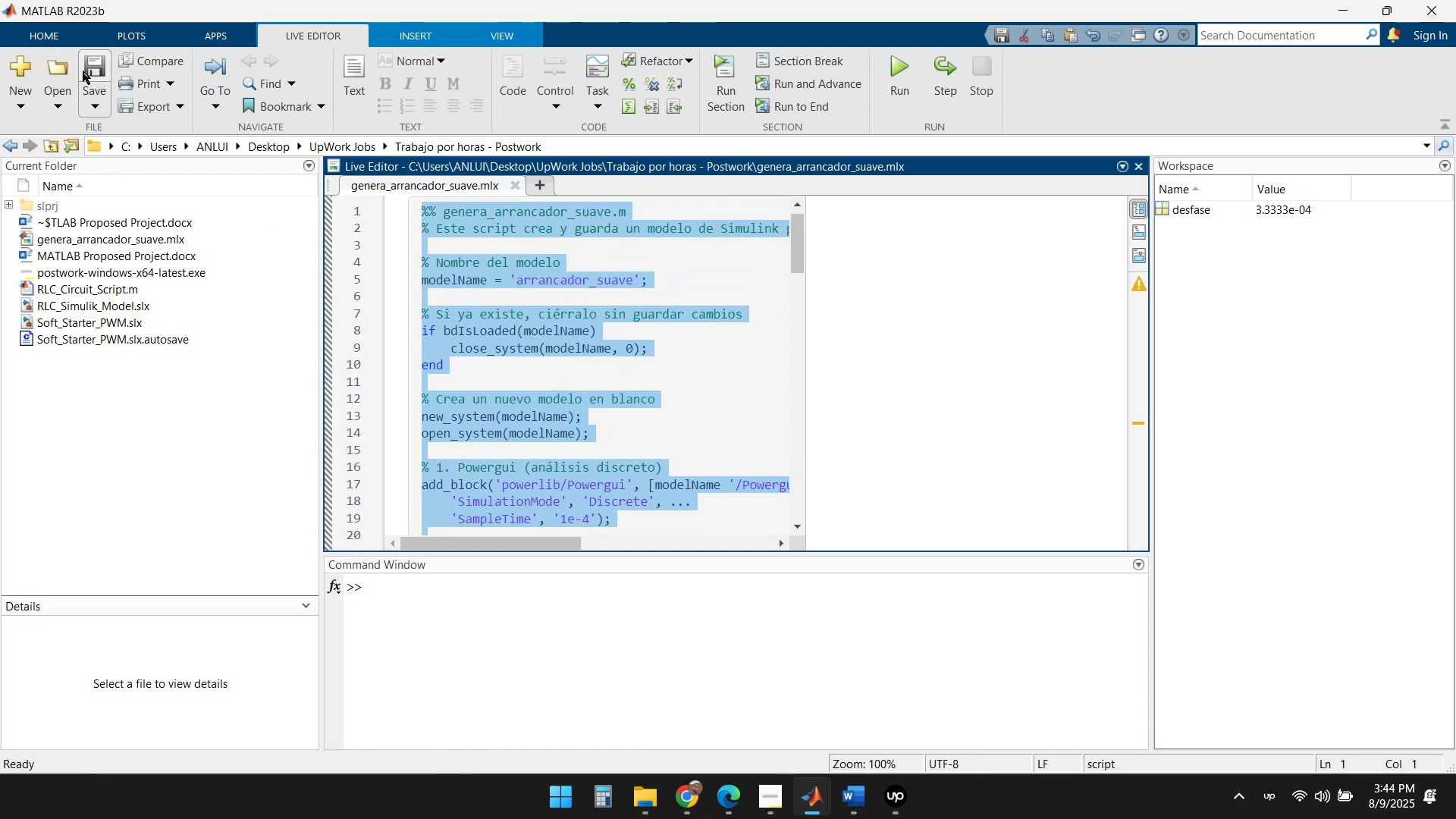 
left_click([16, 111])
 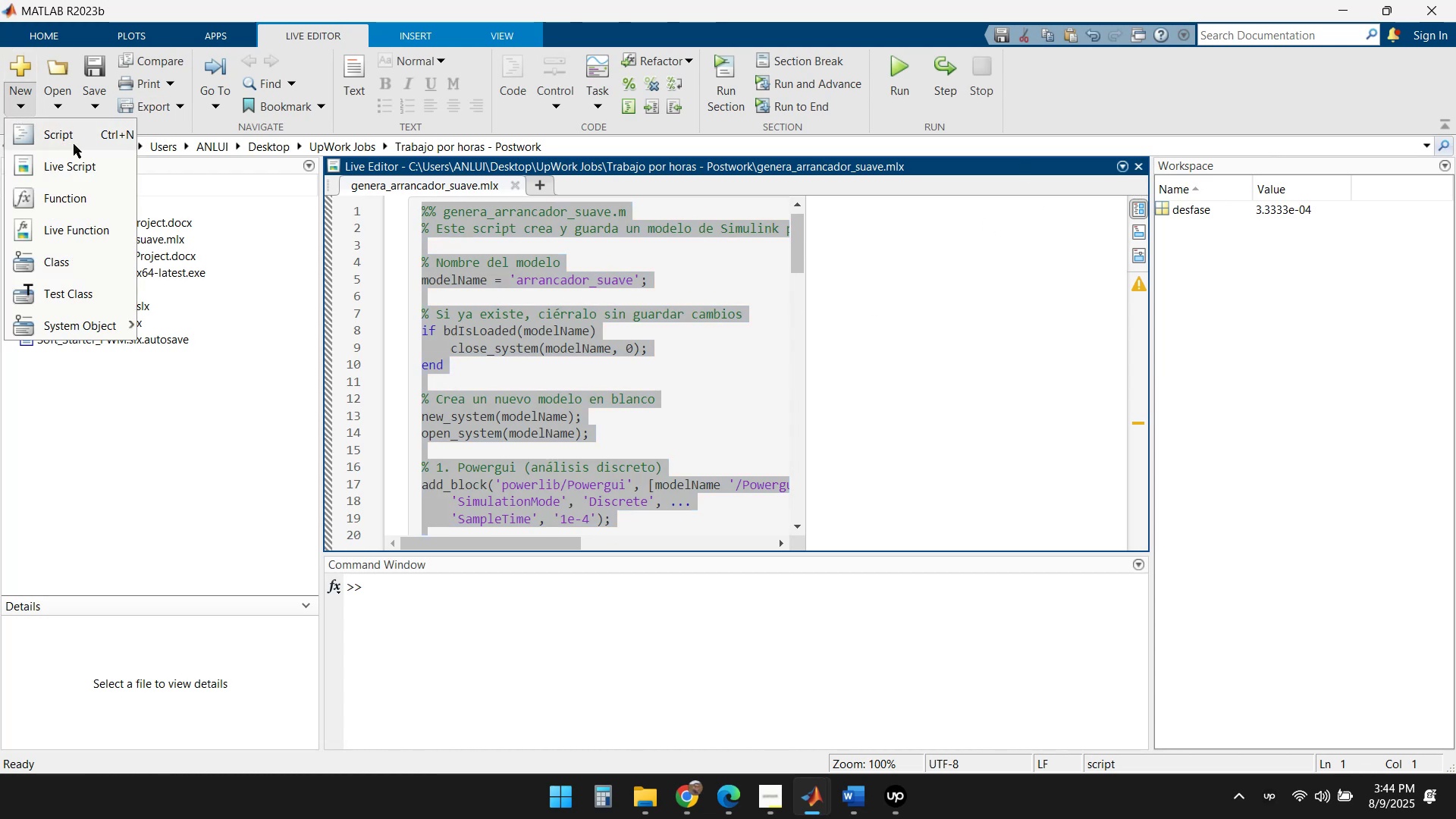 
left_click([76, 141])
 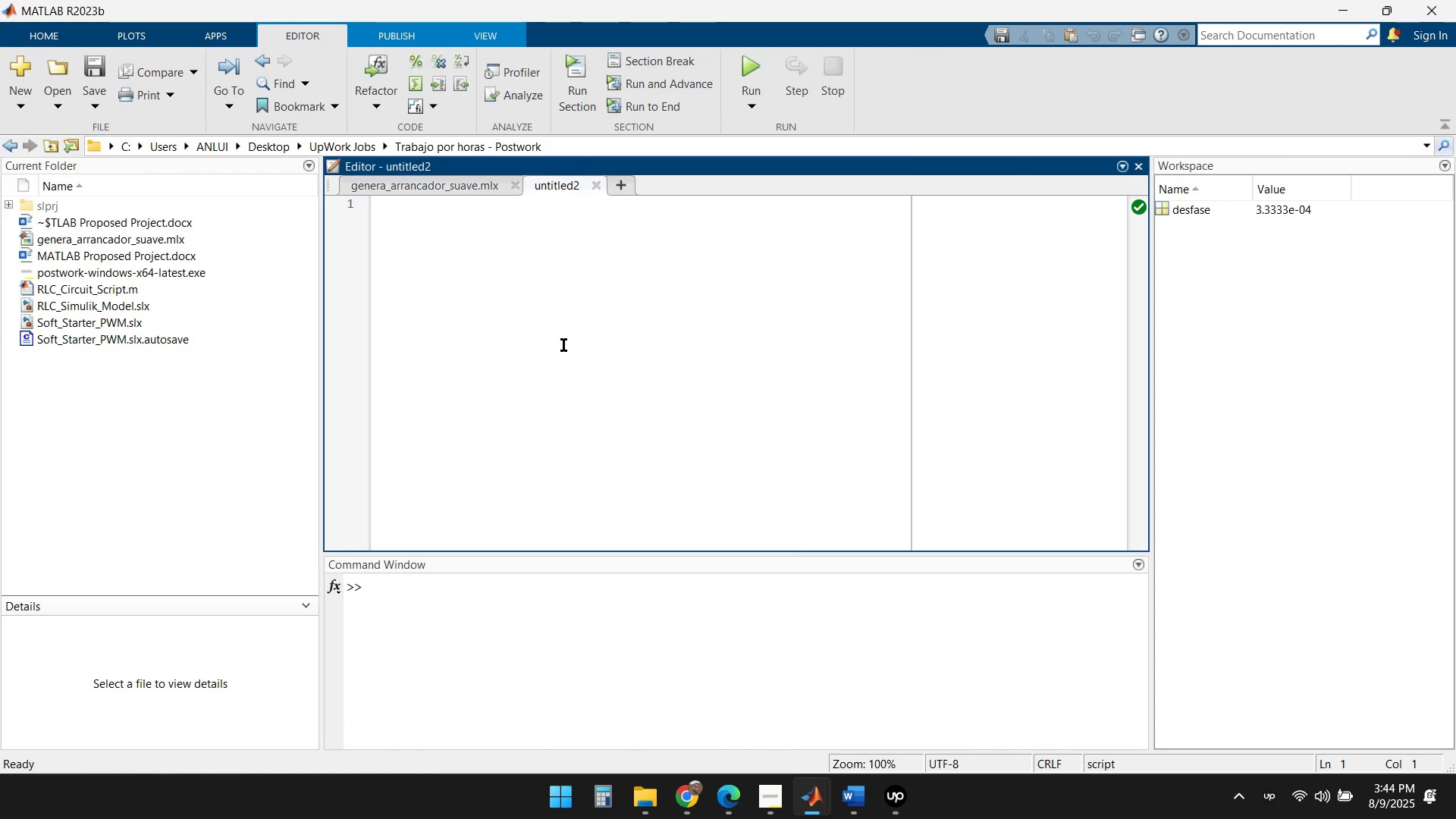 
key(Control+V)
 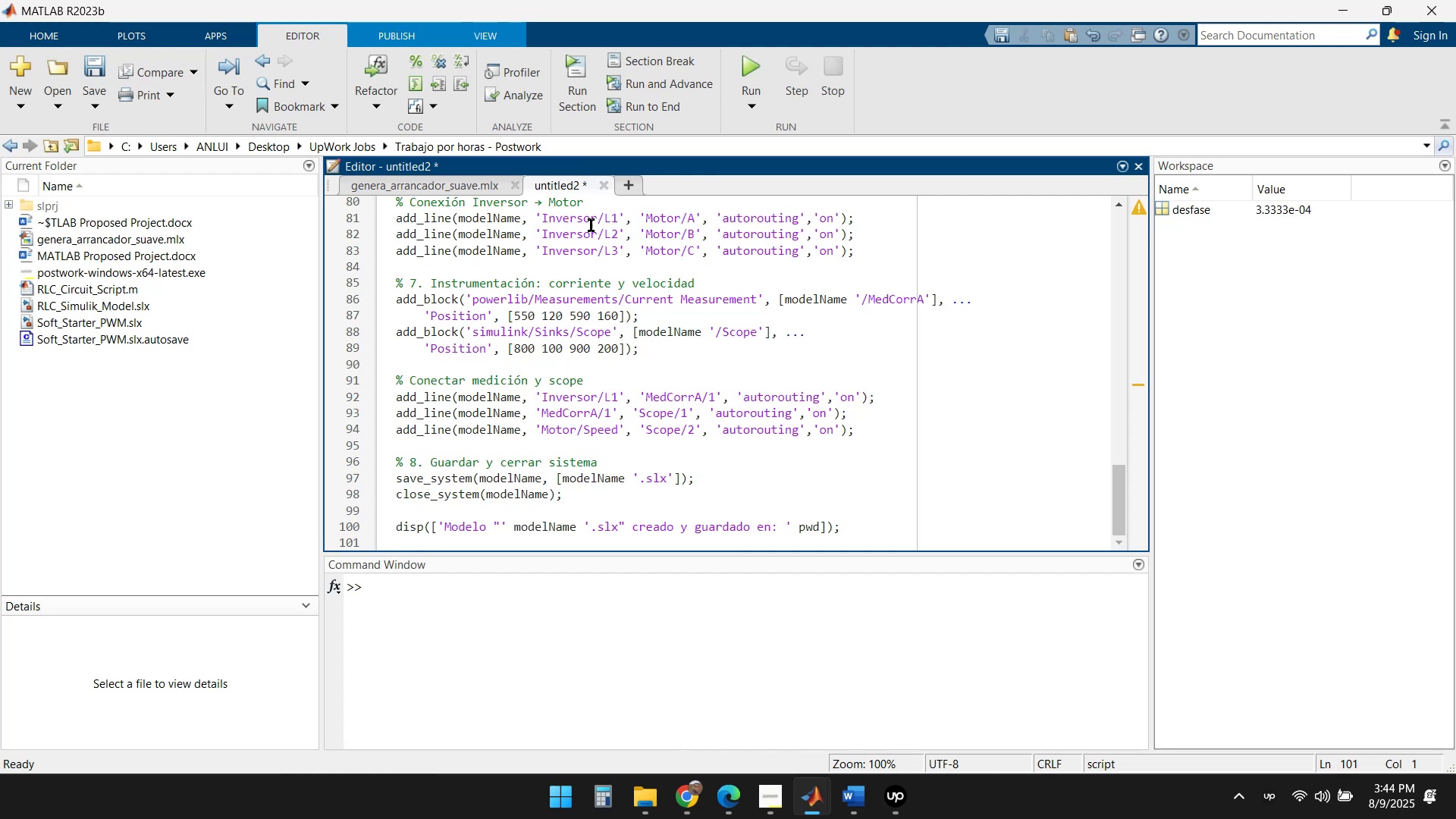 
left_click([97, 106])
 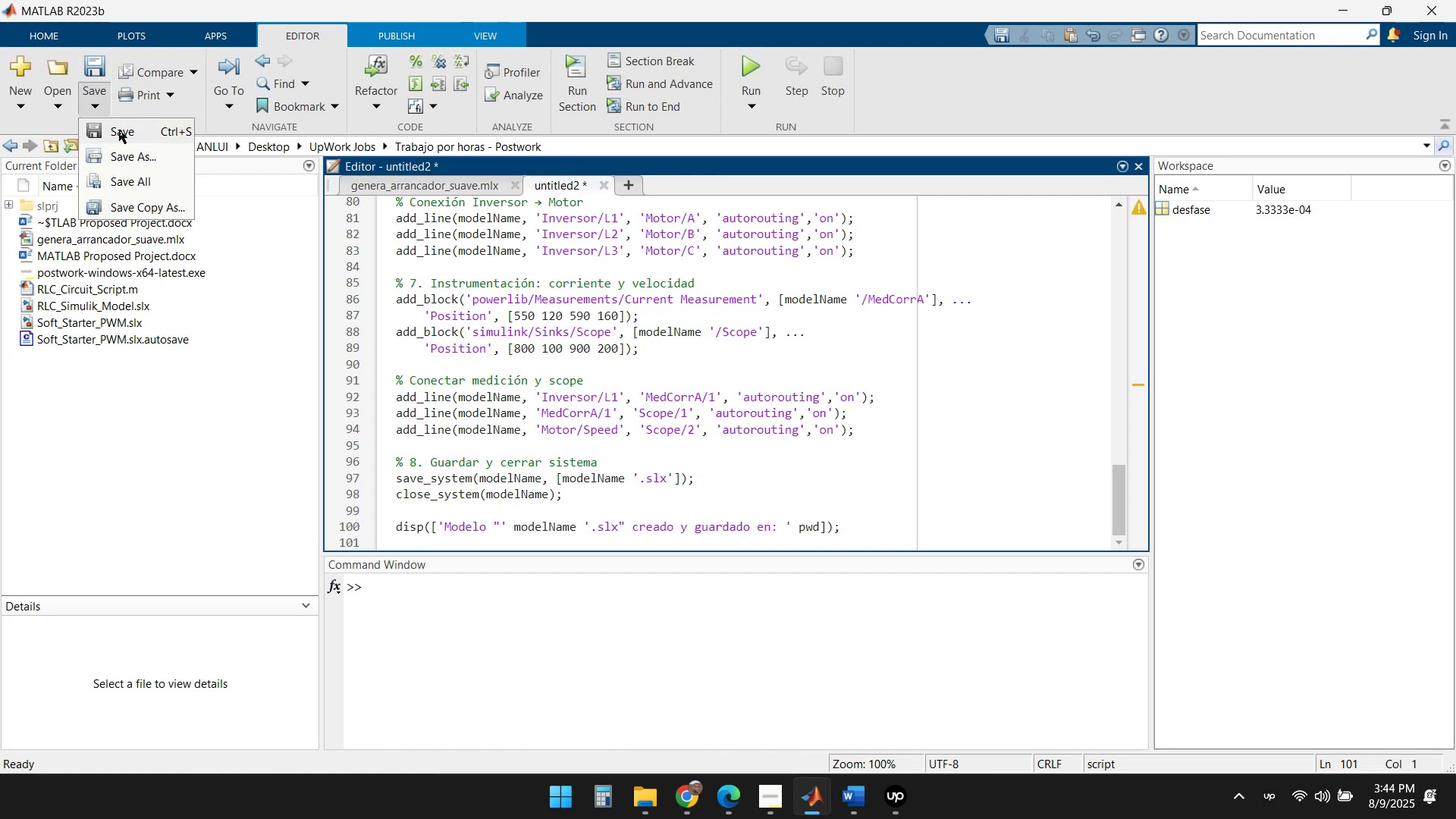 
left_click([119, 130])
 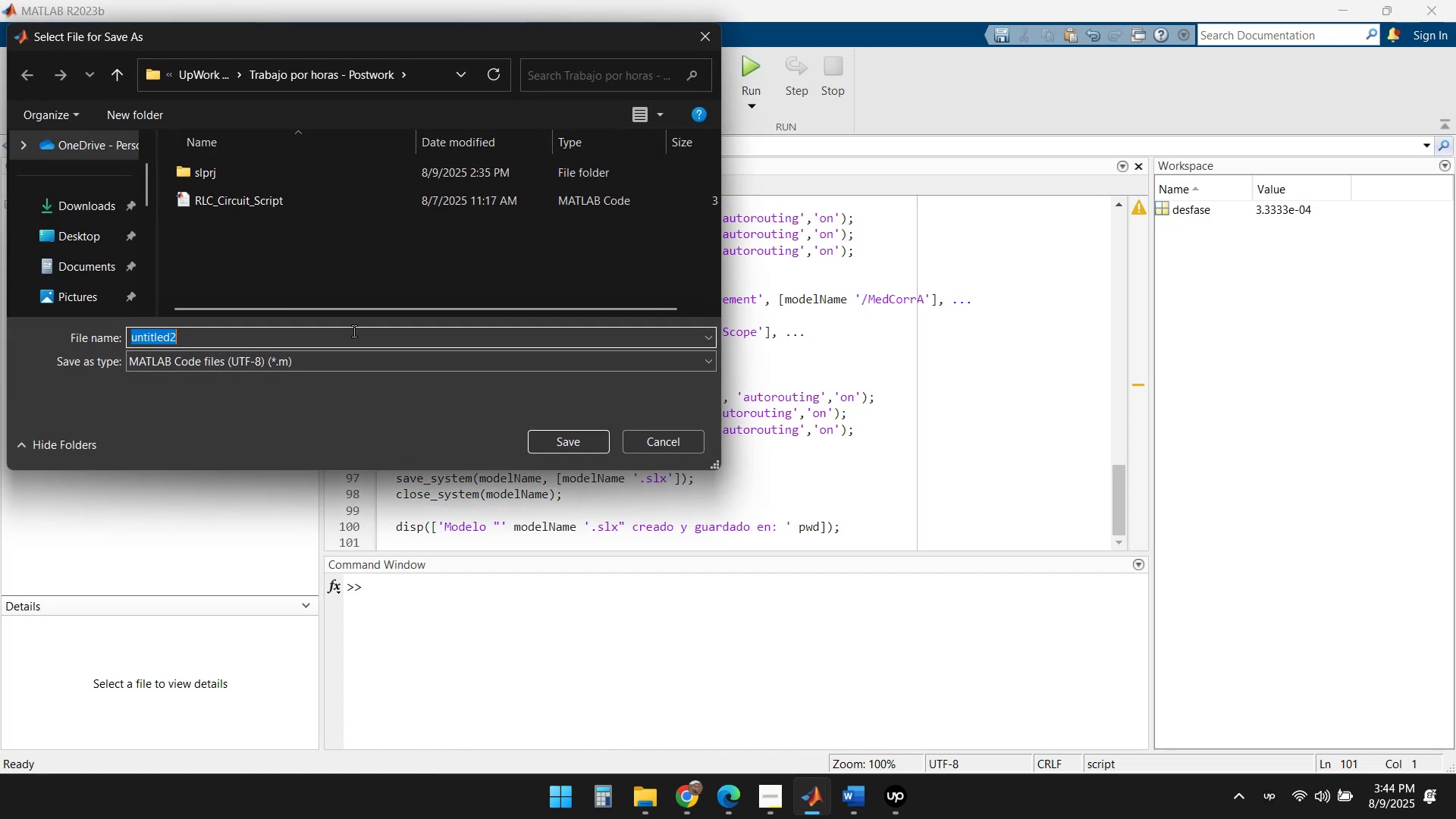 
type(gene)
 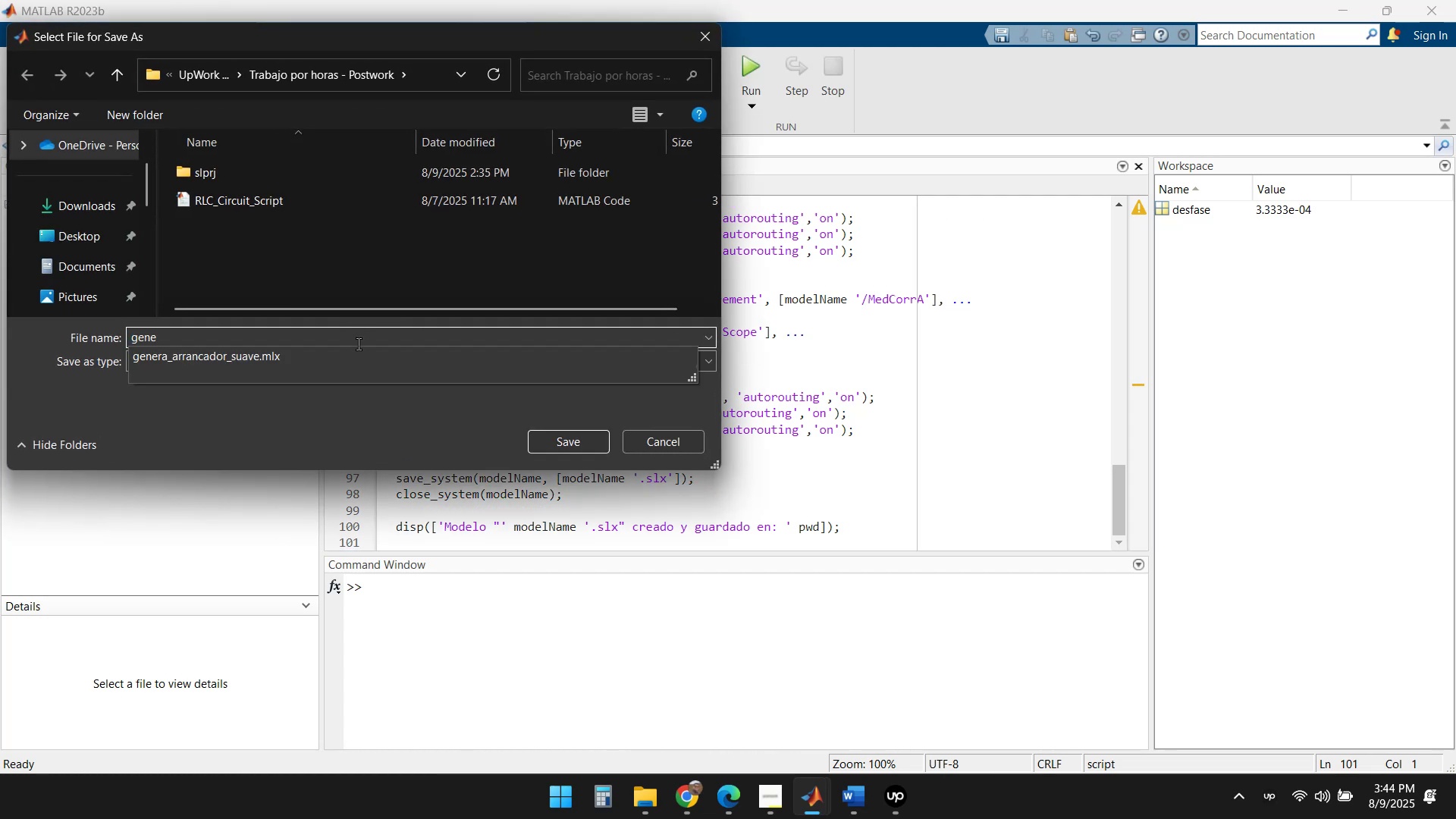 
left_click([353, 347])
 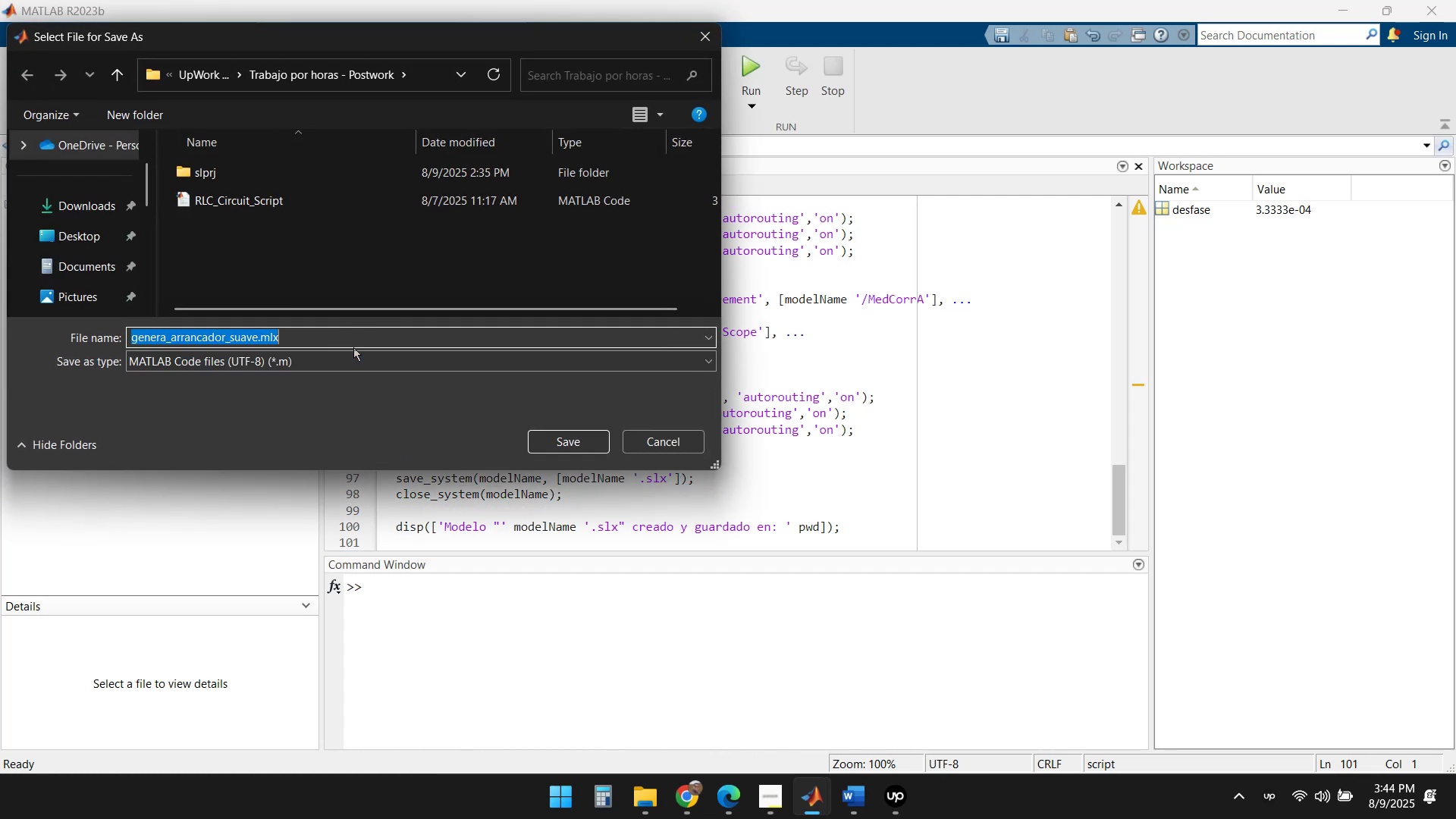 
key(ArrowRight)
 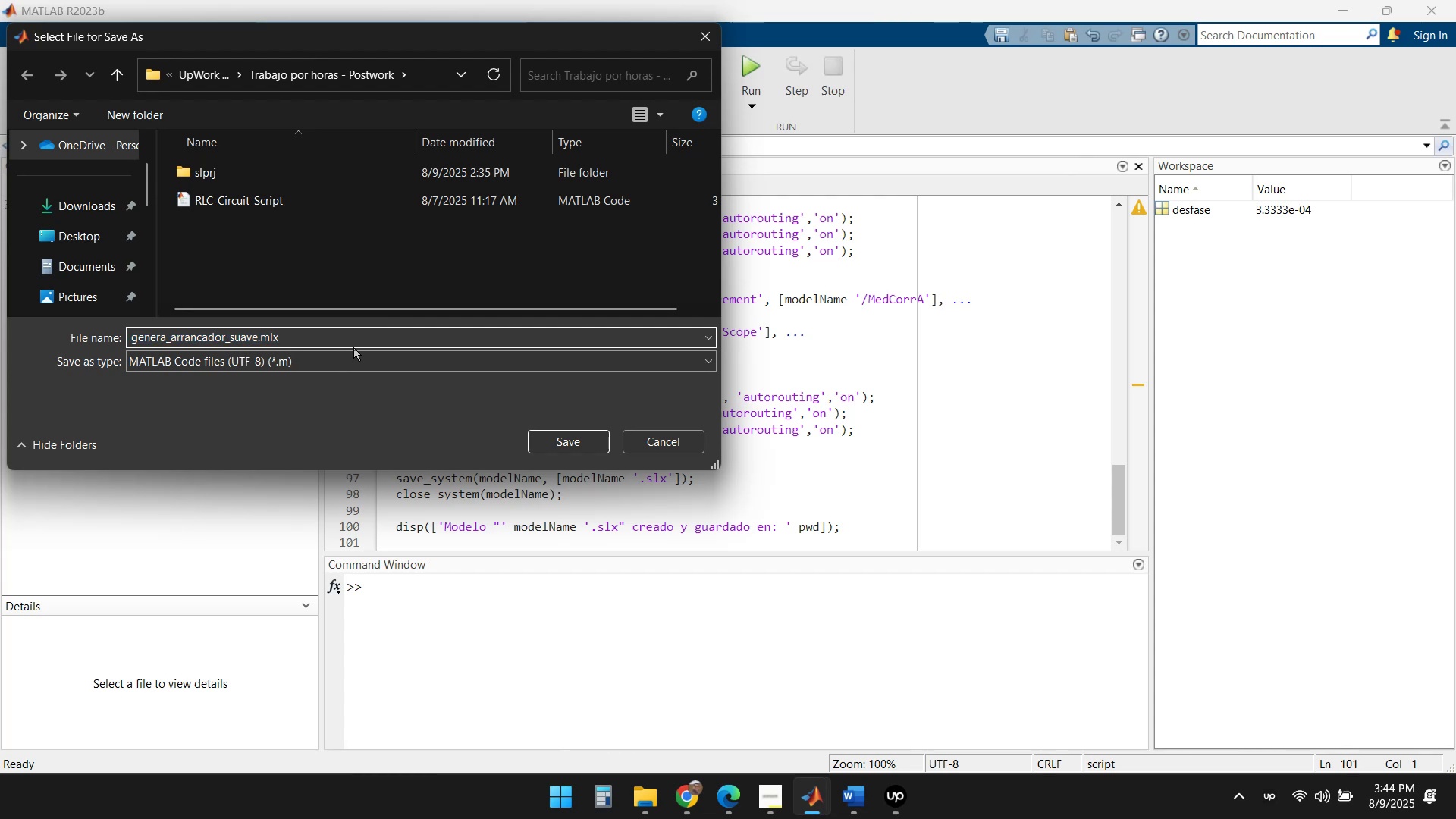 
key(Backspace)
 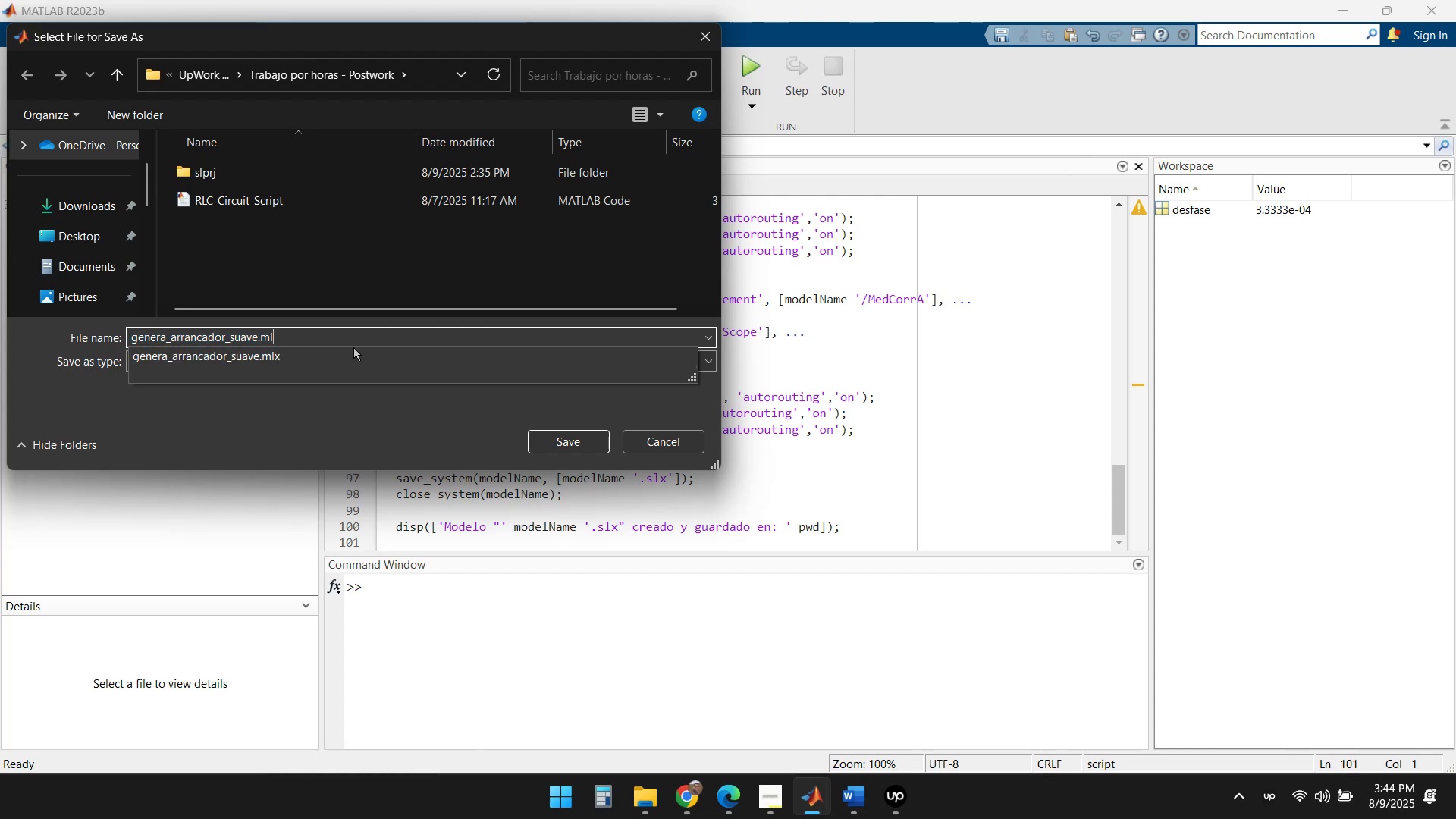 
key(Backspace)
 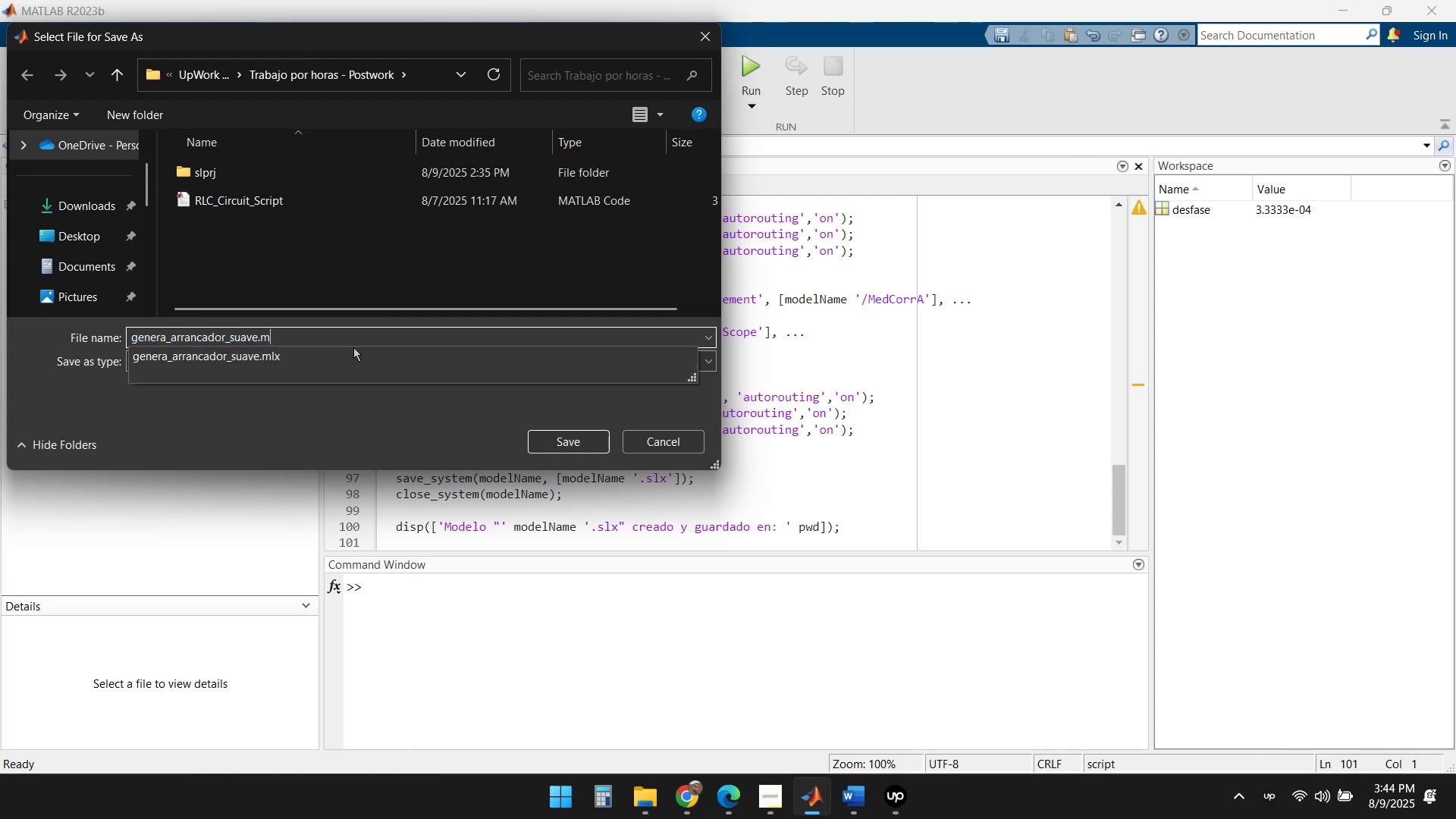 
key(Backspace)
 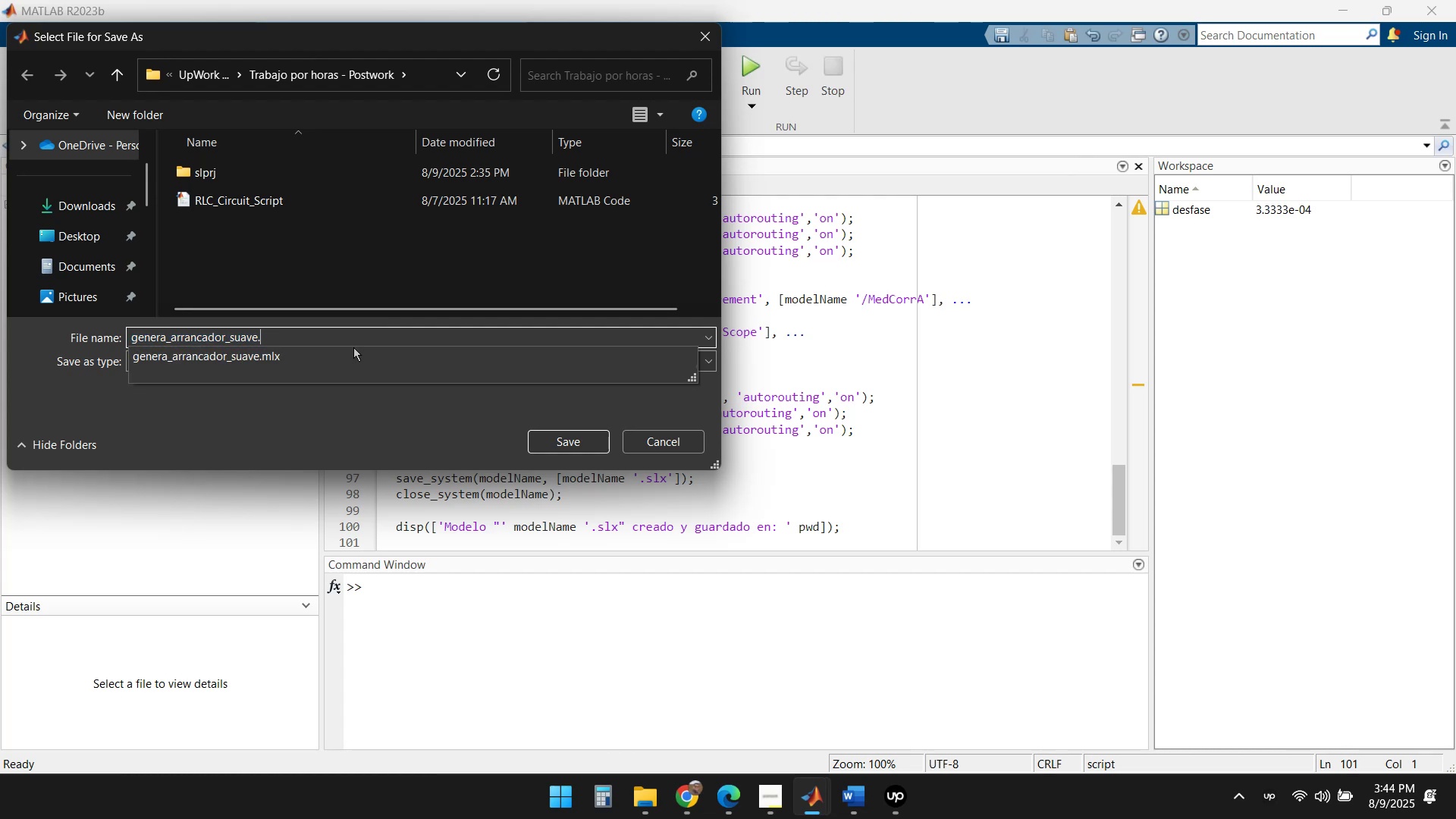 
key(Backspace)
 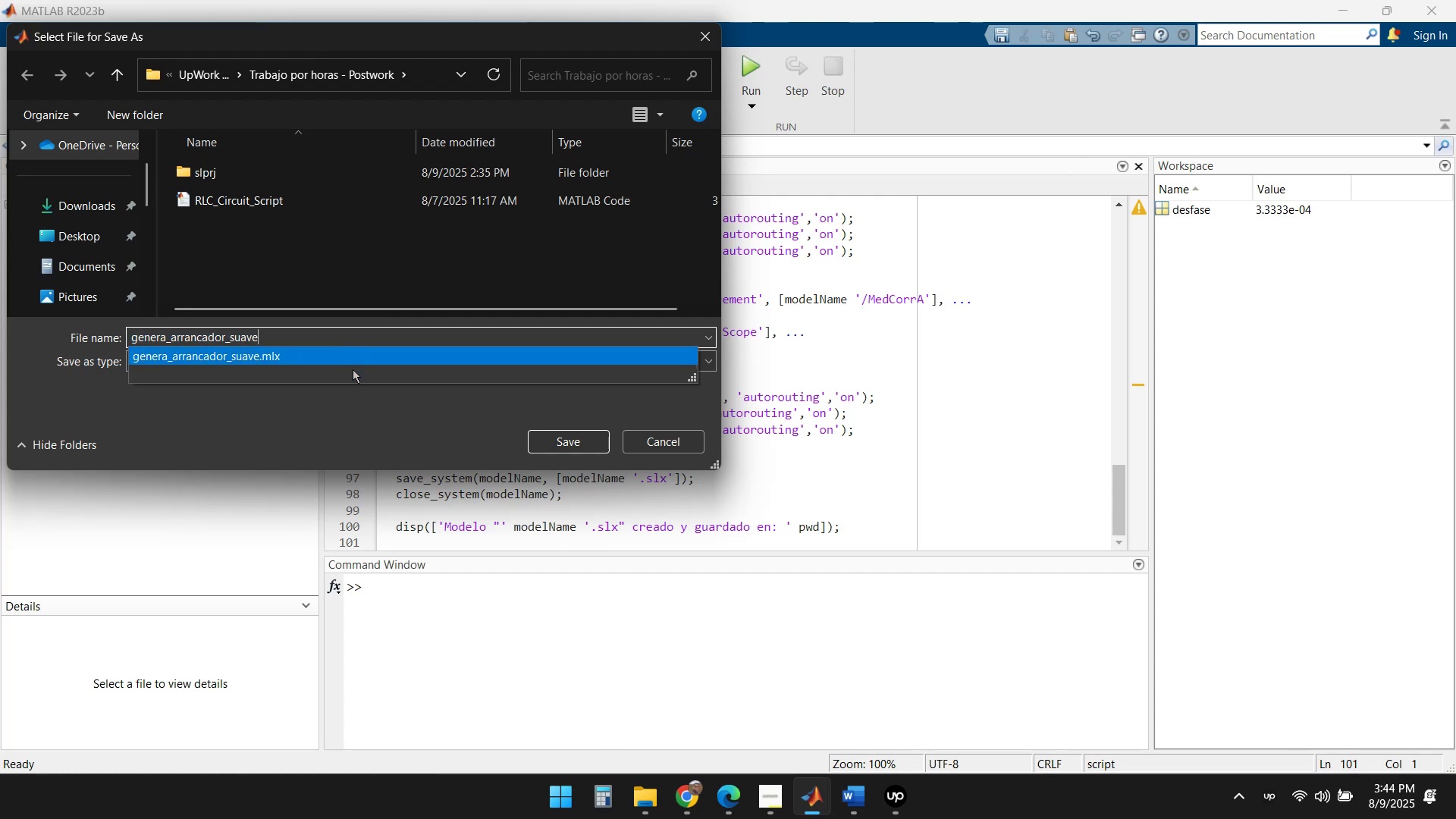 
left_click([345, 417])
 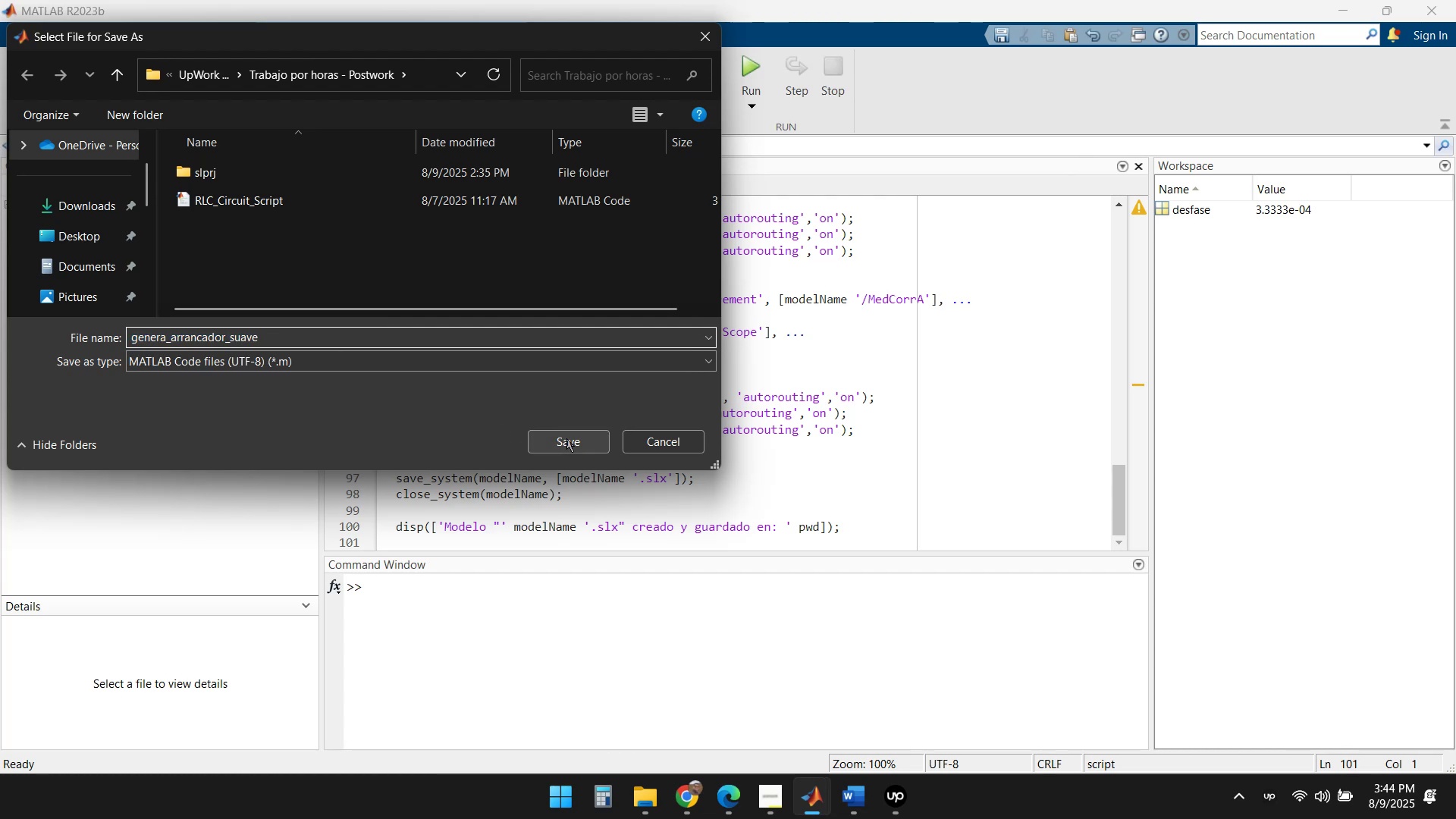 
left_click([566, 438])
 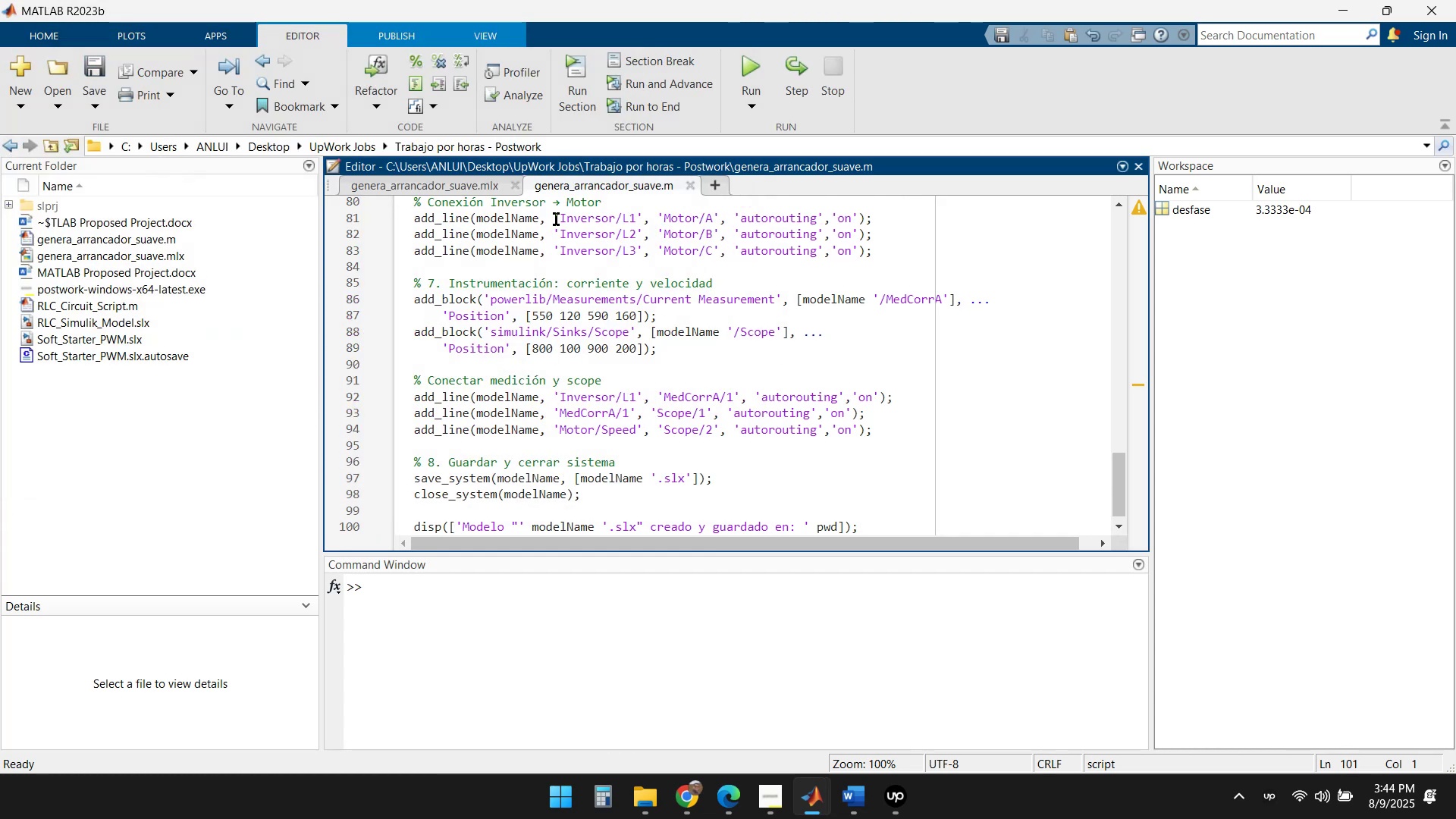 
left_click([513, 188])
 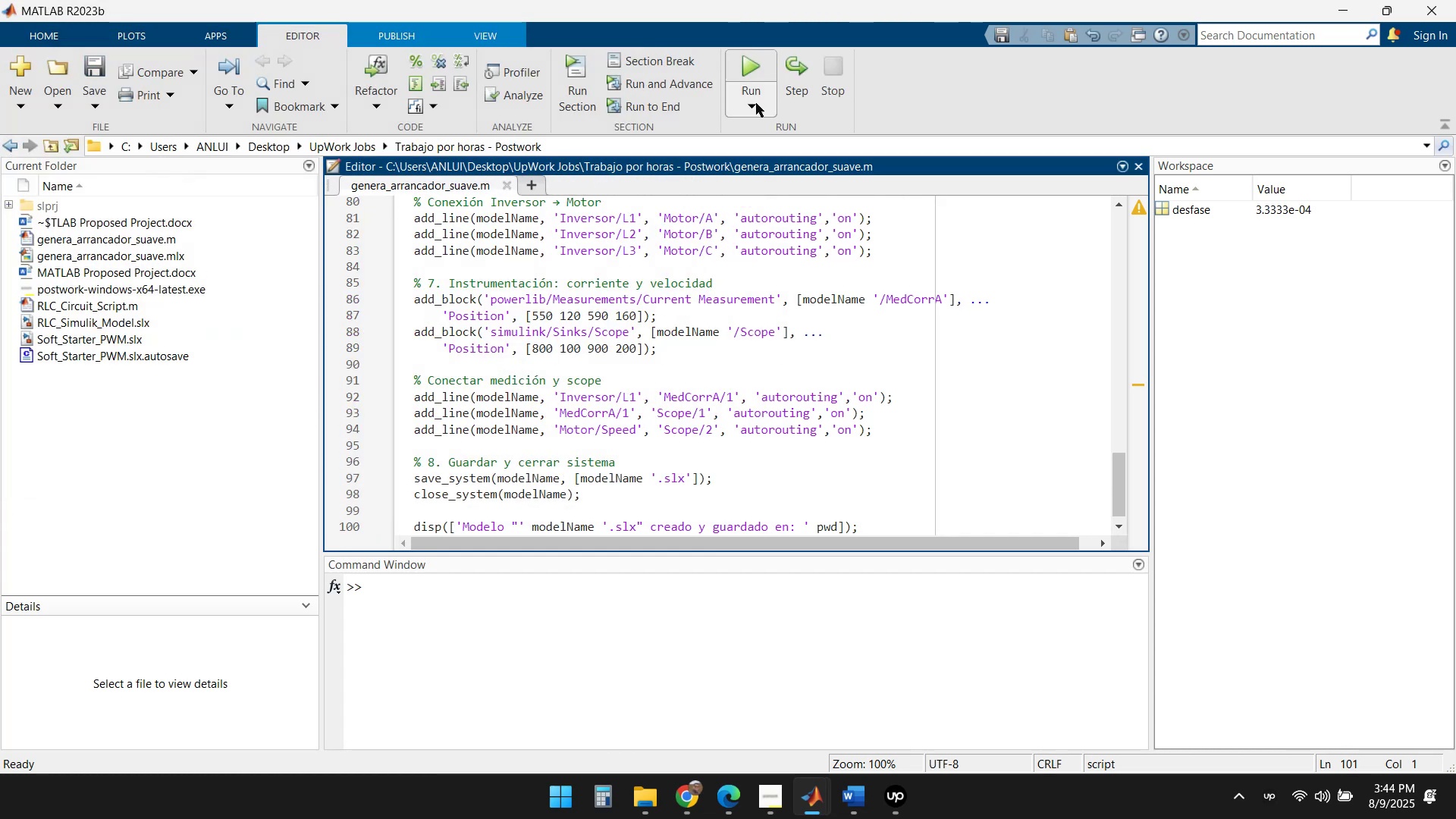 
left_click([759, 64])
 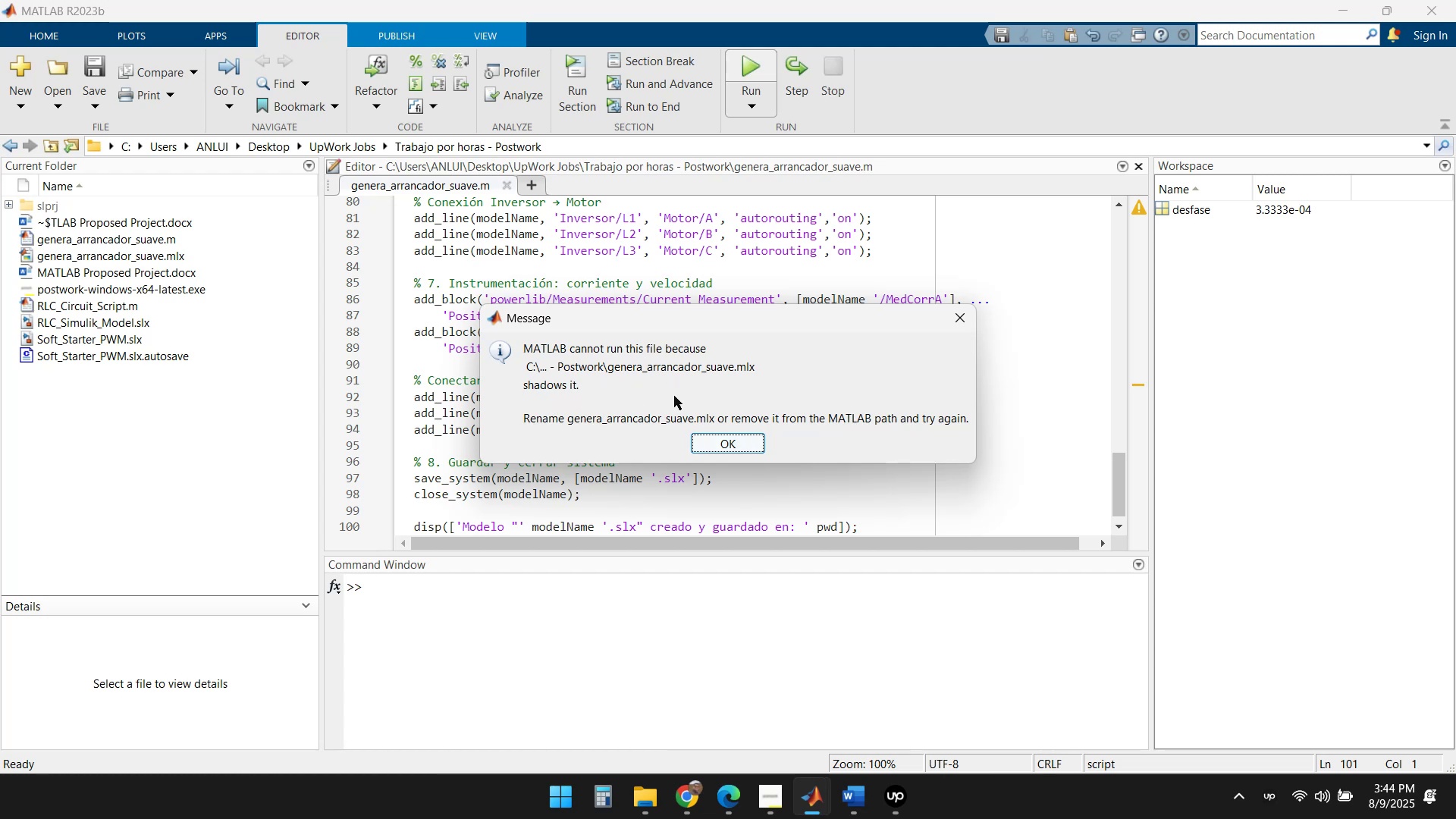 
wait(7.57)
 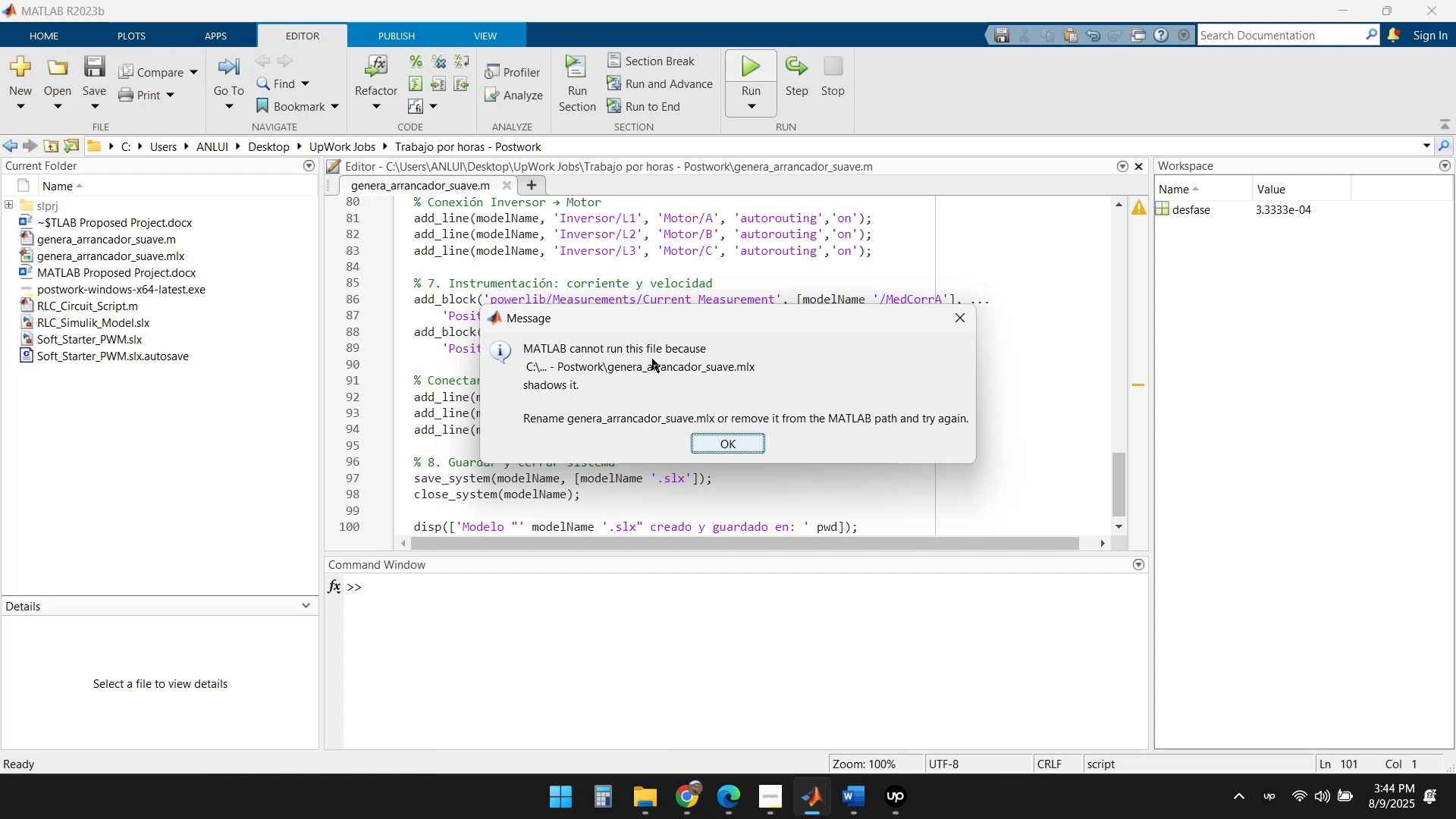 
left_click([730, 444])
 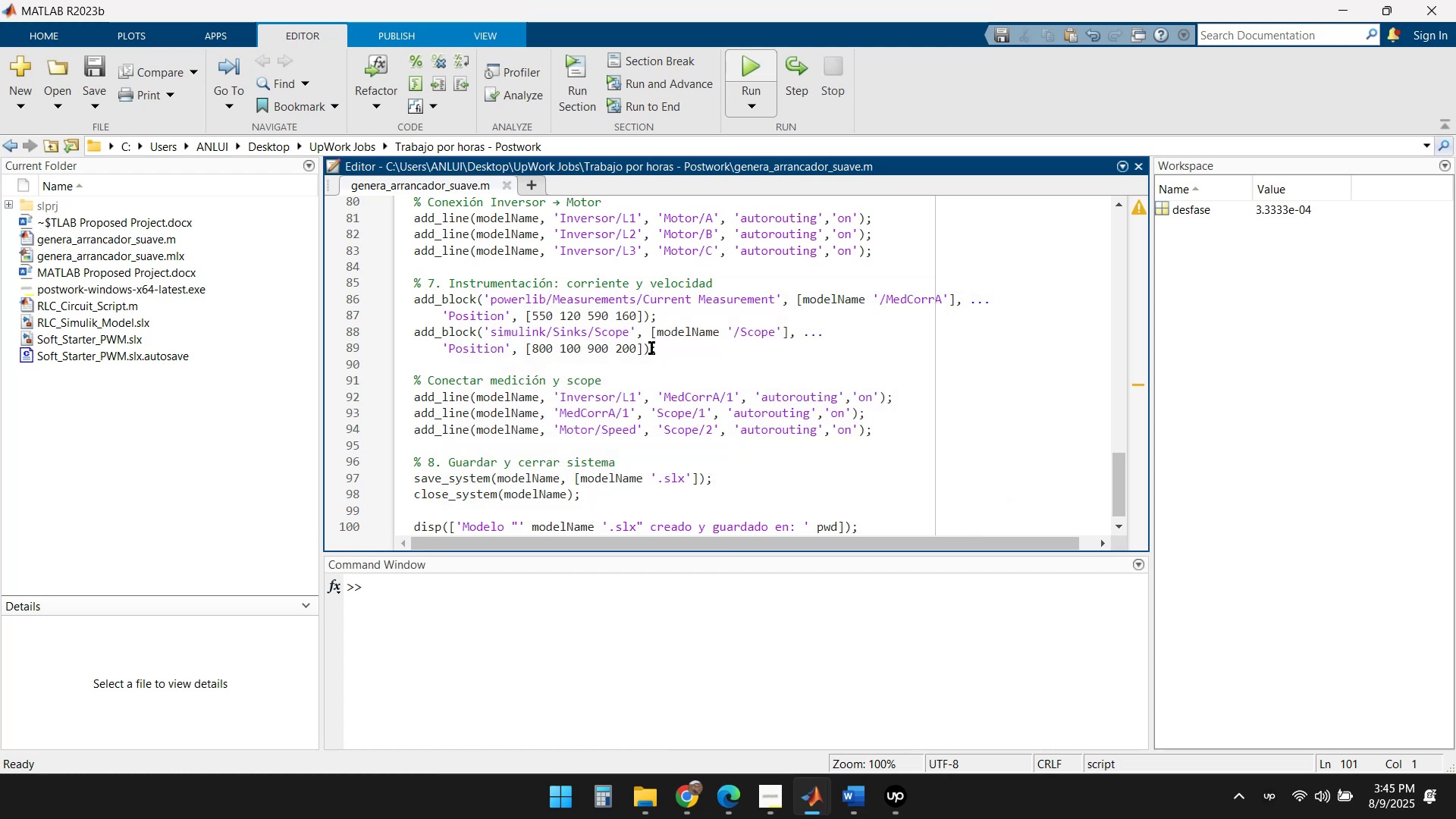 
left_click([651, 348])
 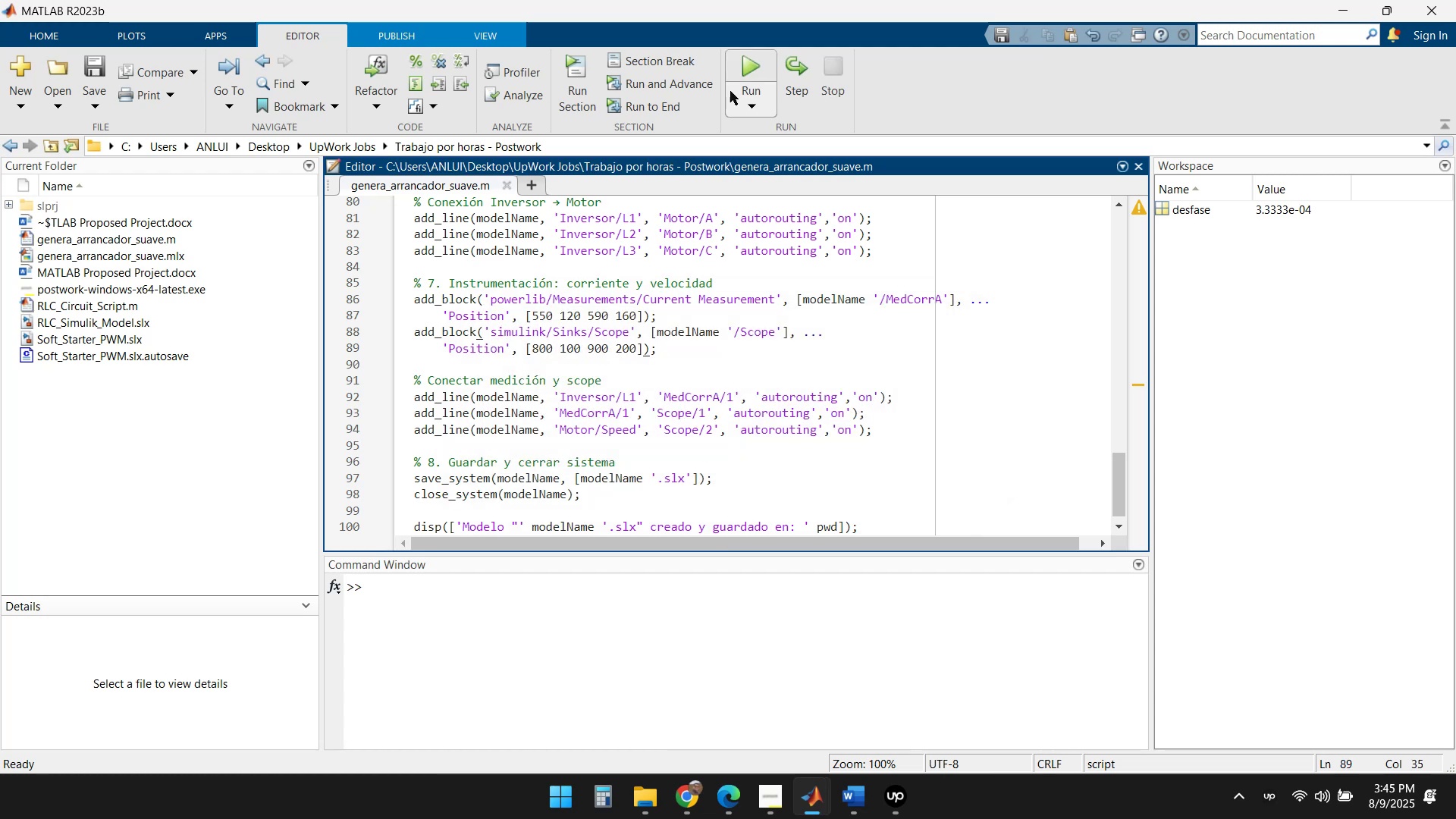 
left_click([761, 63])
 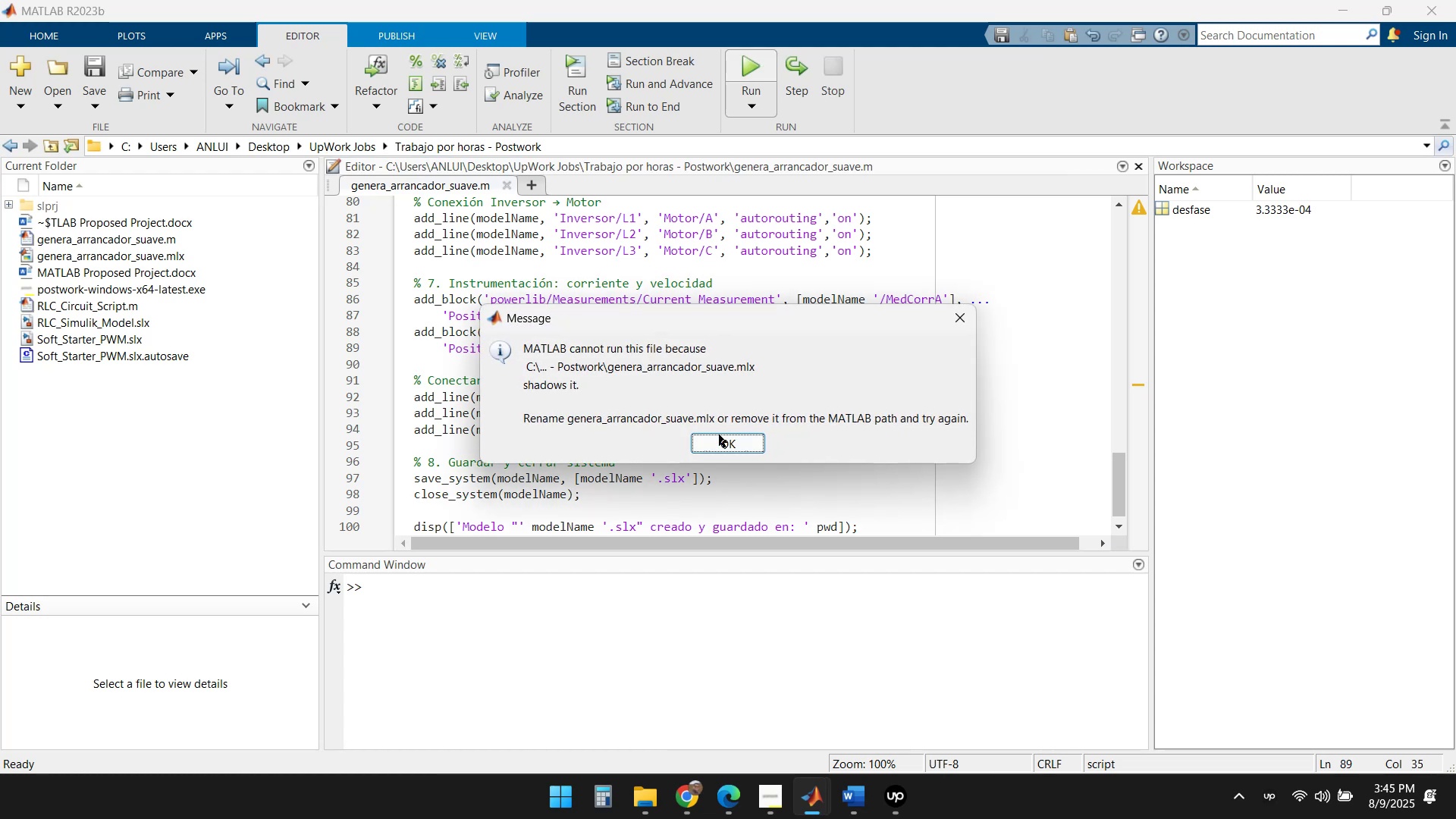 
left_click([726, 450])
 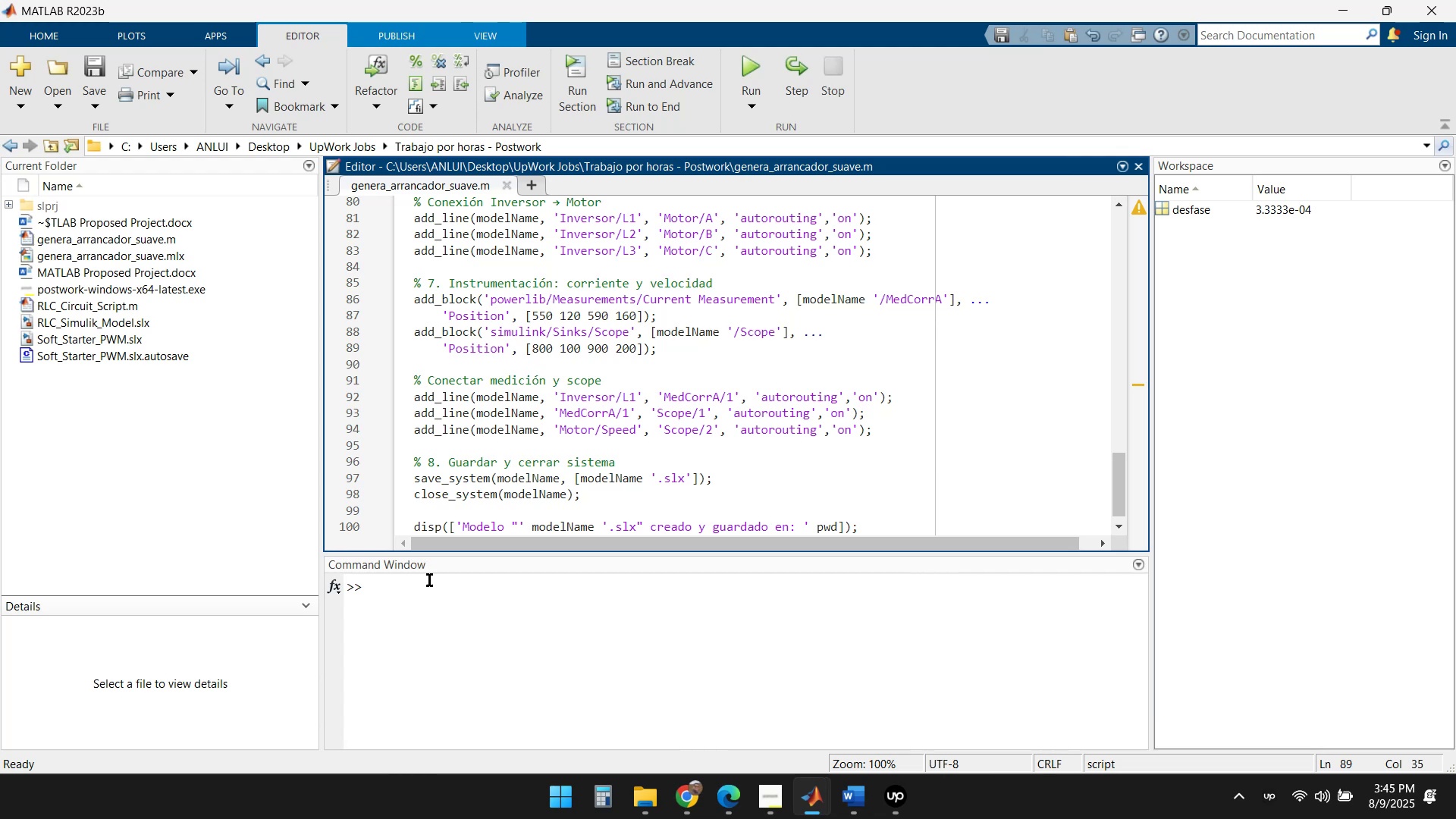 
left_click([429, 603])
 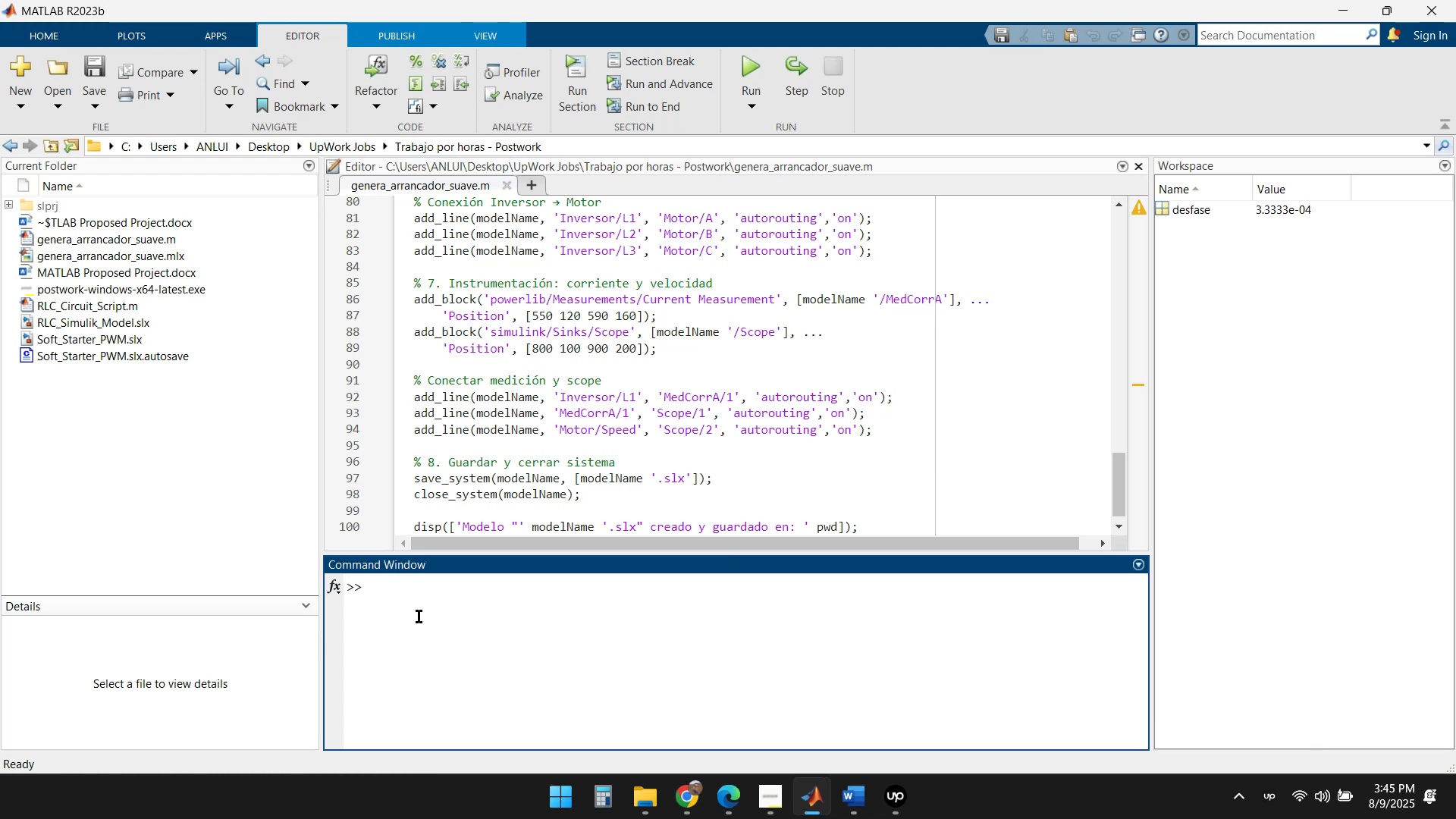 
key(ArrowUp)
 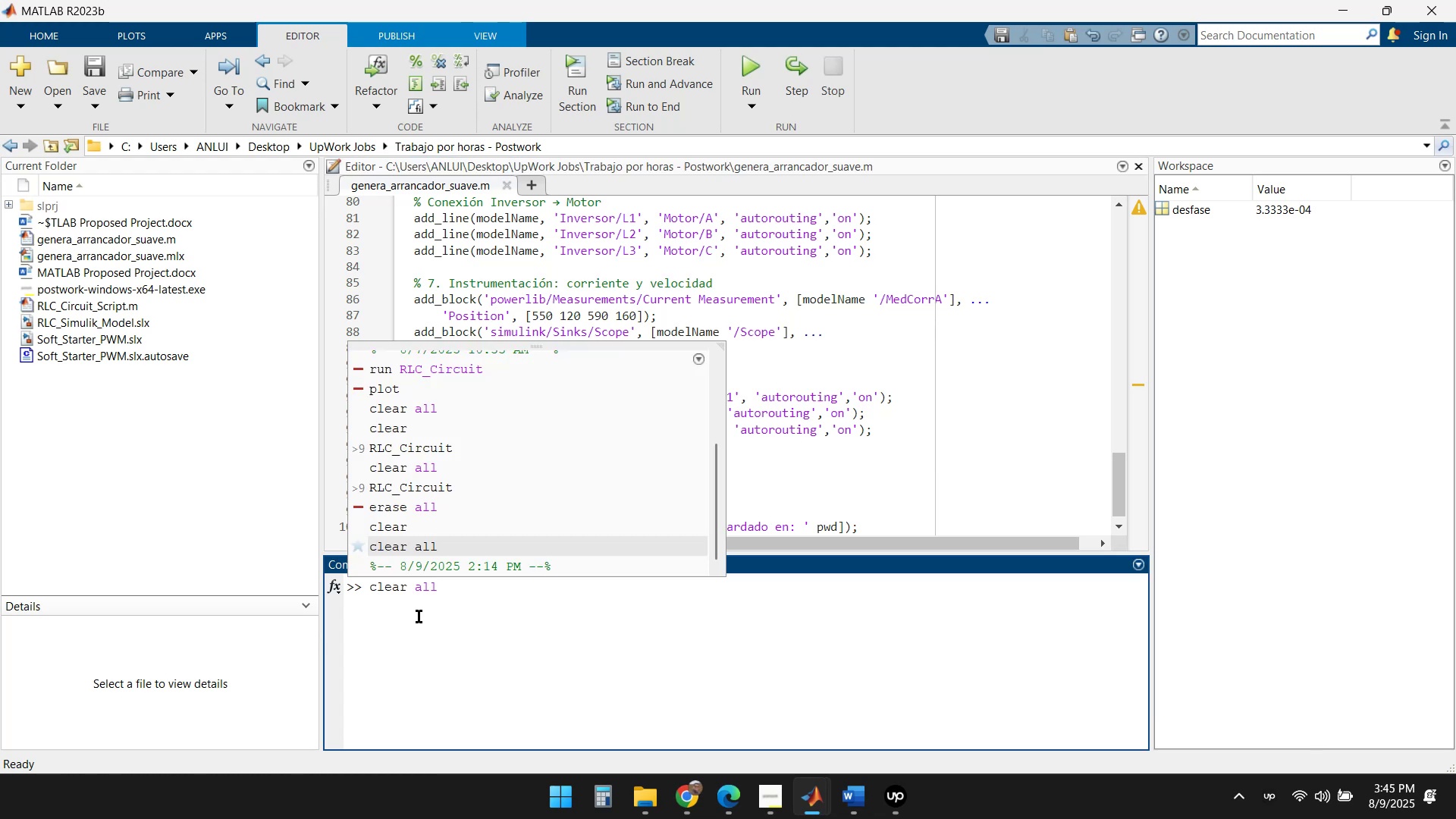 
key(ArrowDown)
 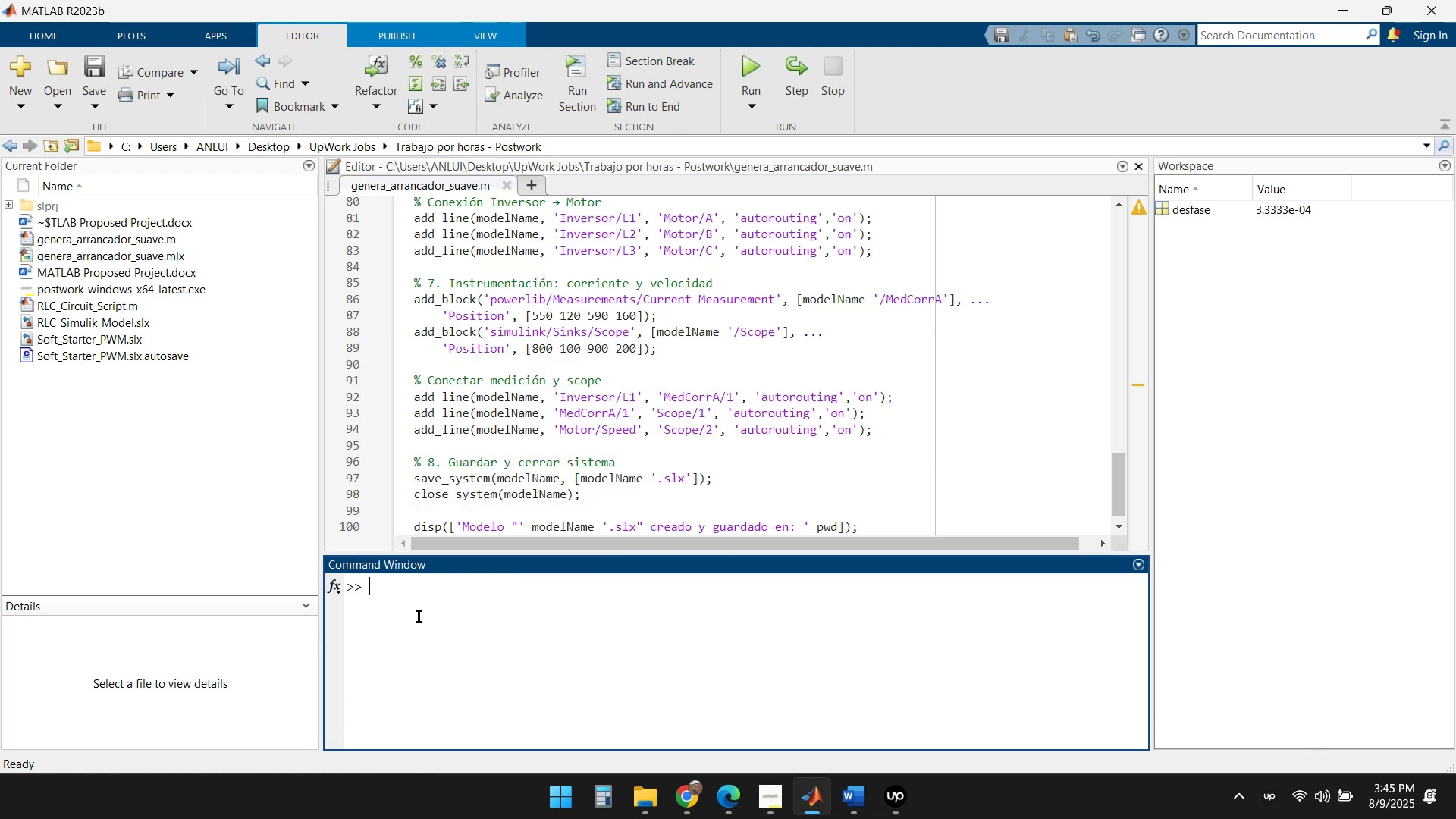 
type(genera)
 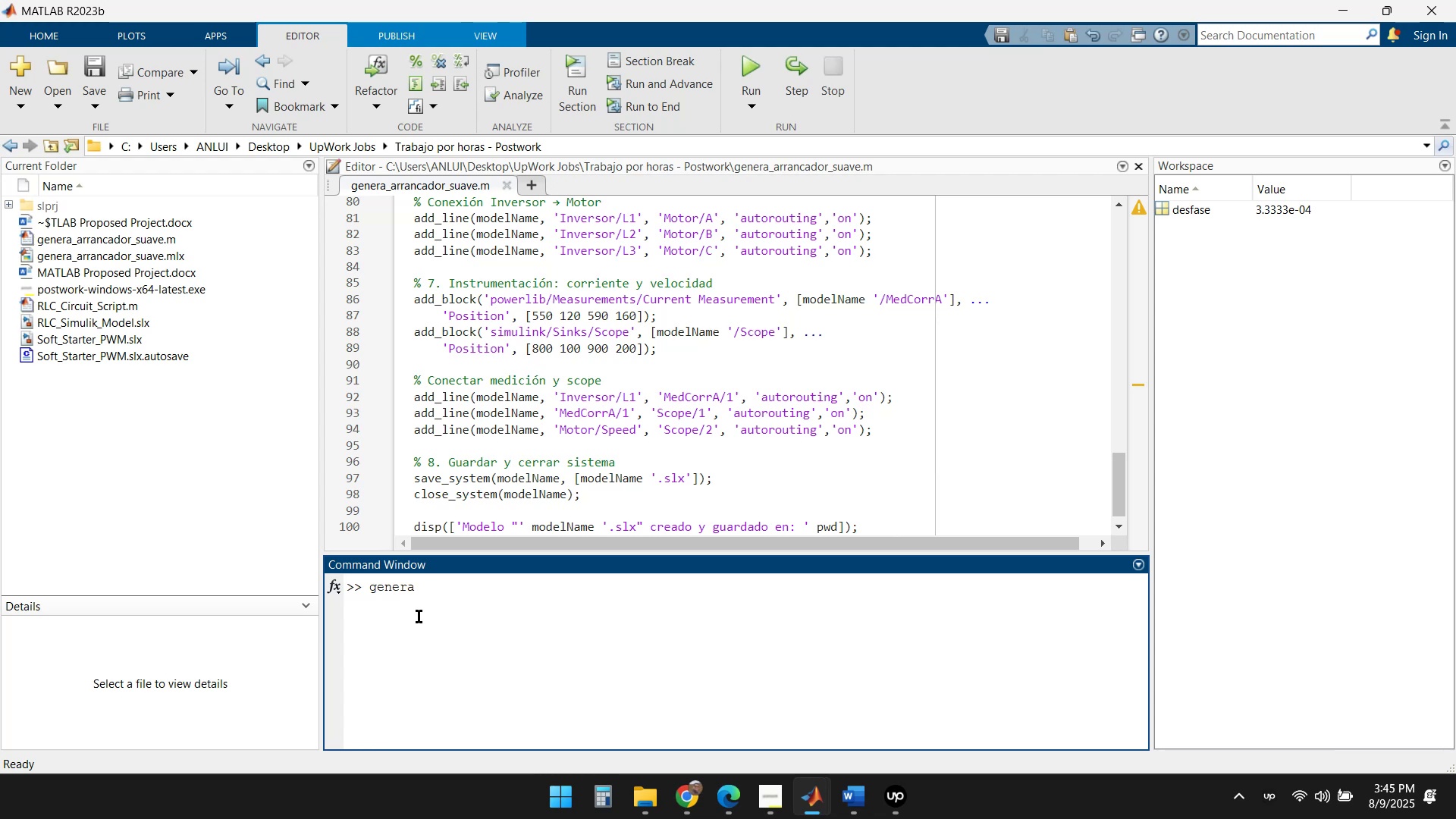 
type(_arrancador_suave)
 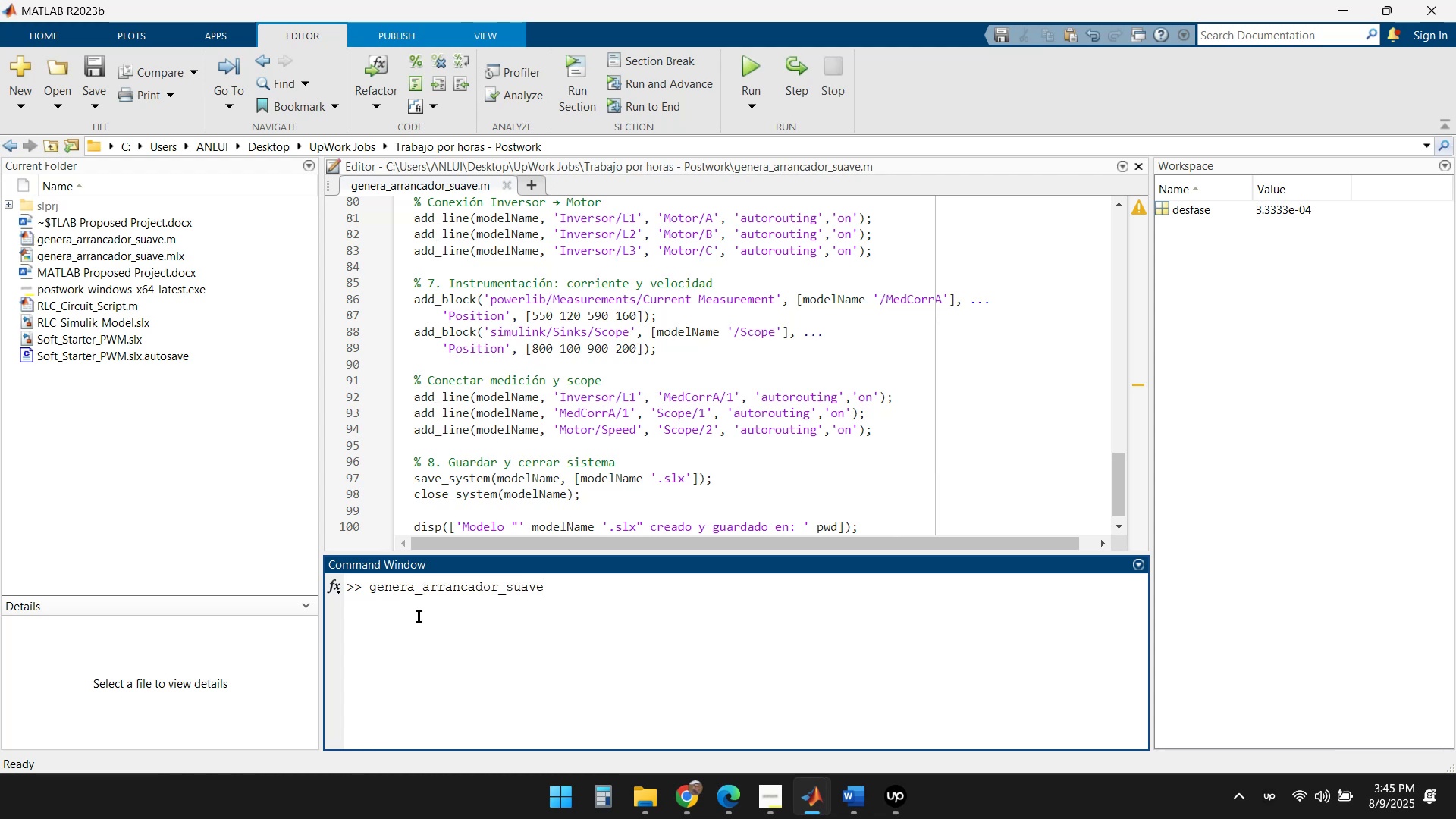 
key(Enter)
 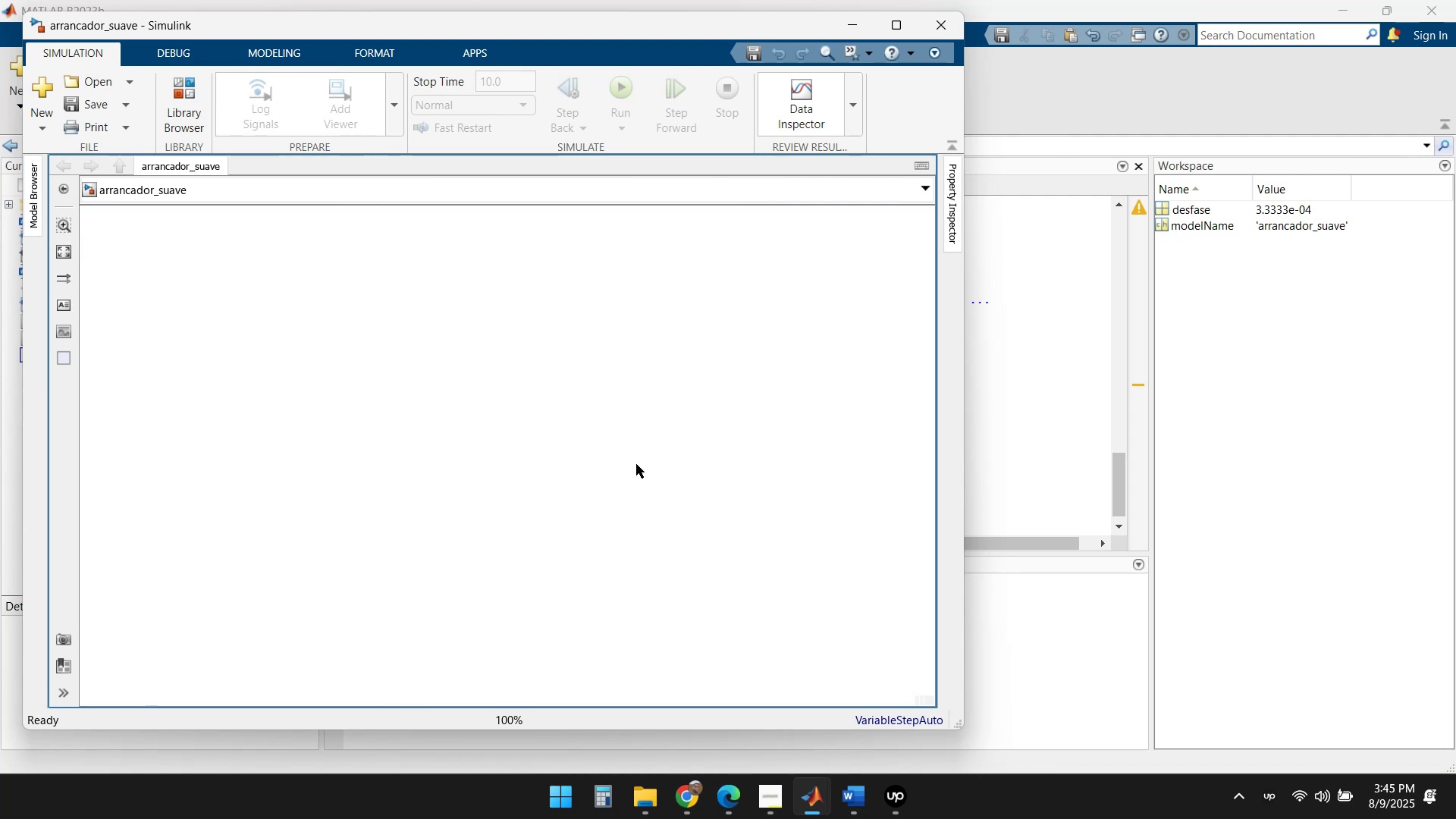 
wait(8.44)
 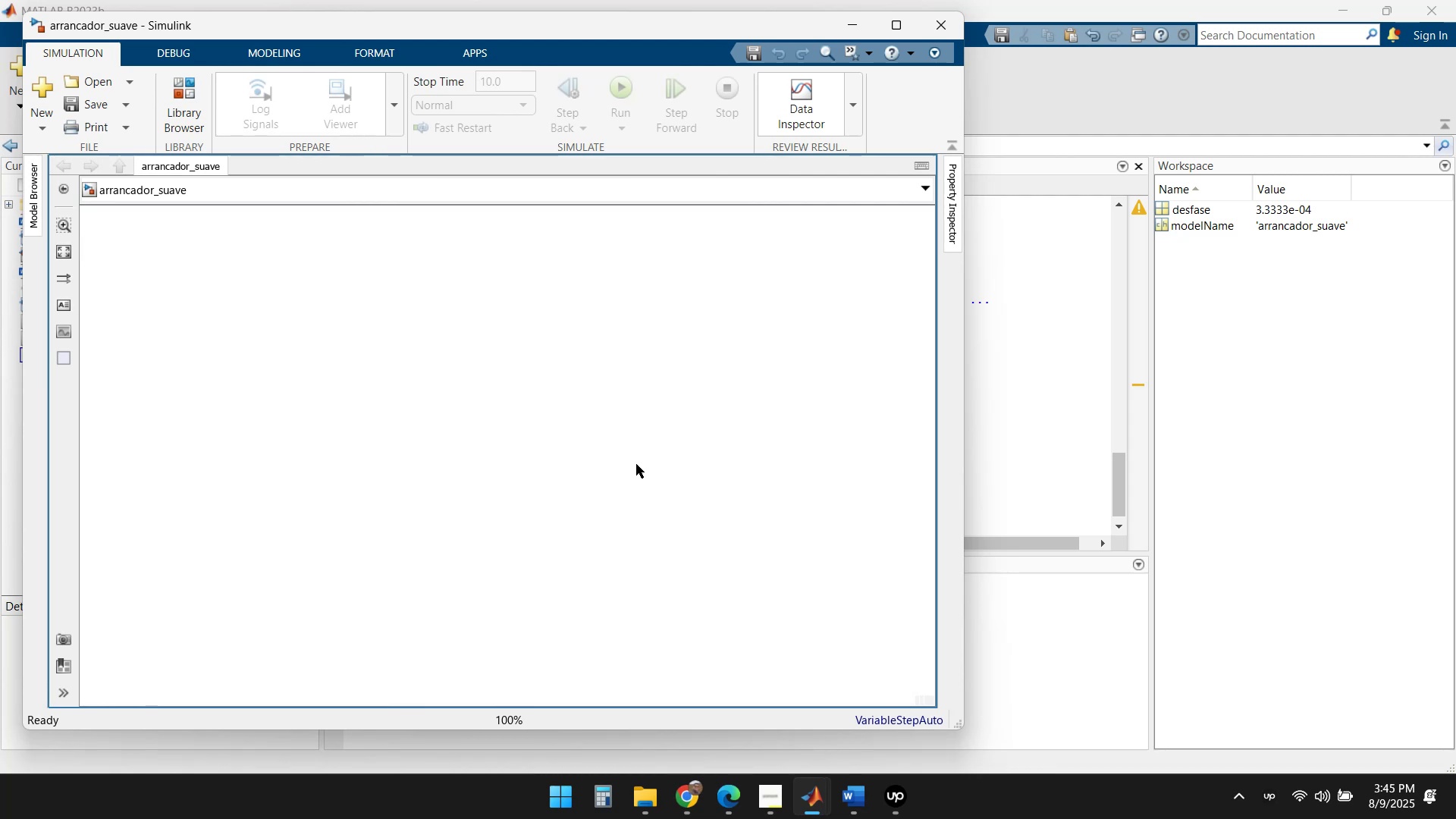 
scroll: coordinate [706, 395], scroll_direction: down, amount: 2.0
 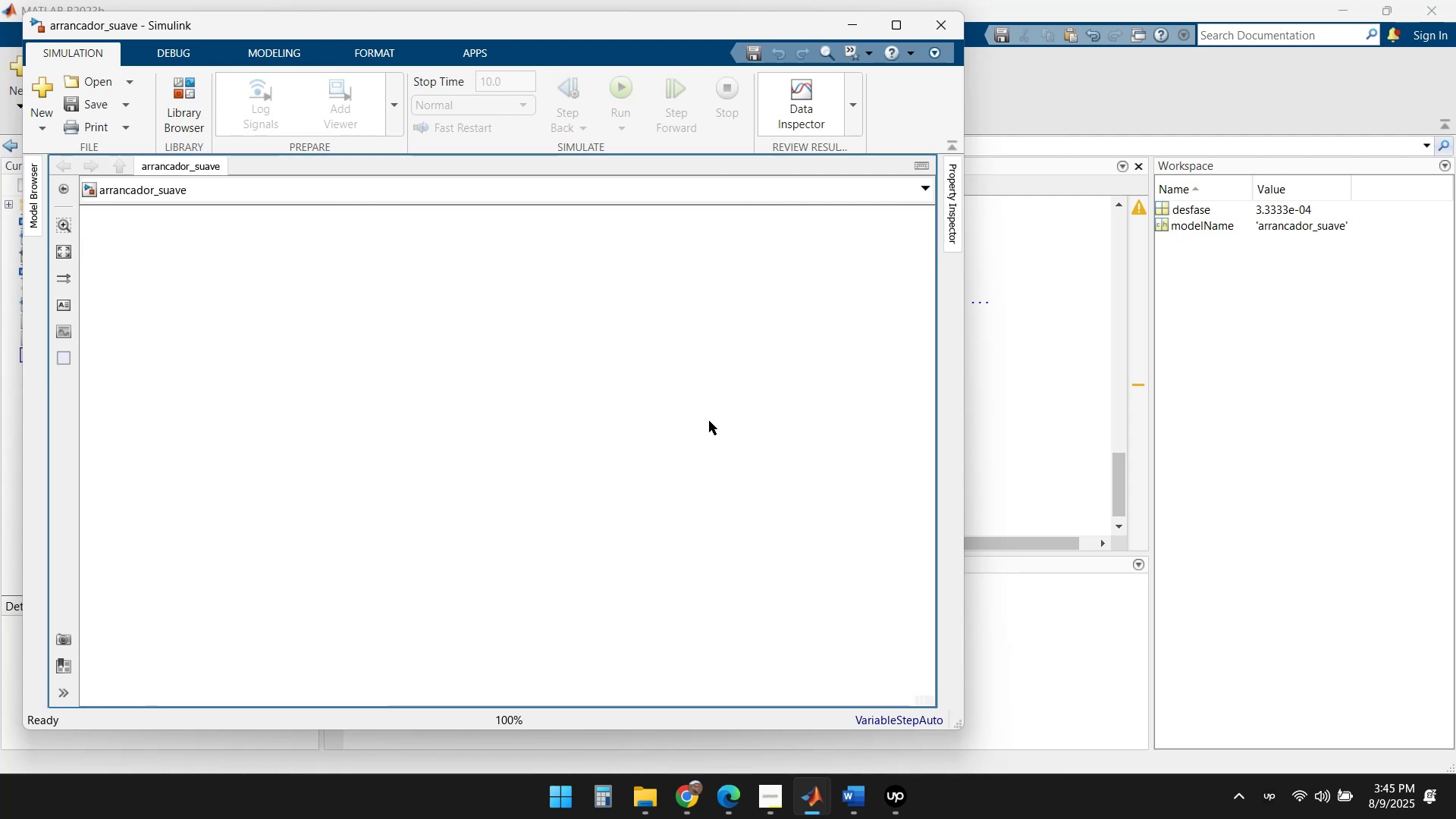 
left_click([894, 22])
 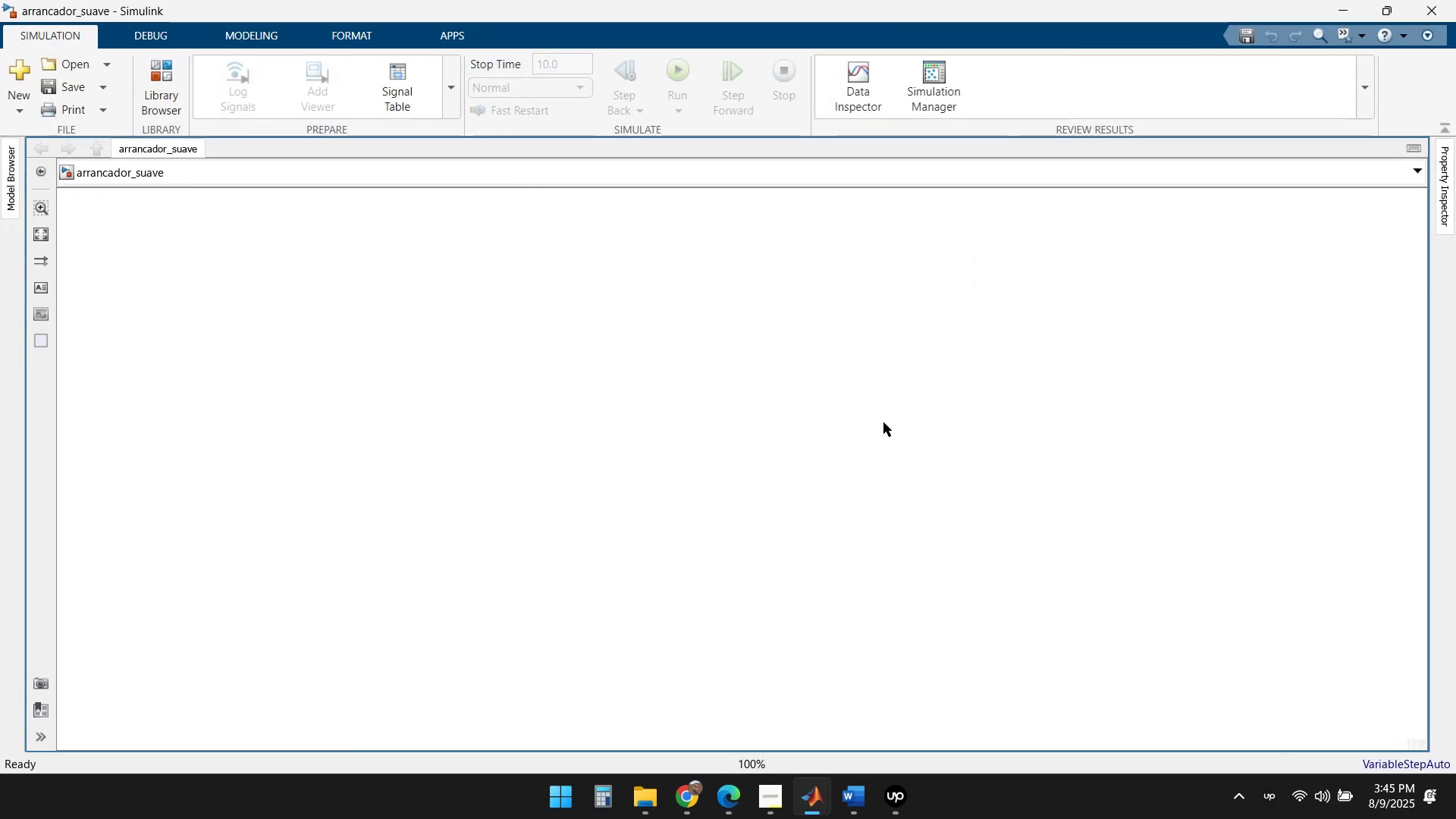 
scroll: coordinate [965, 417], scroll_direction: down, amount: 2.0
 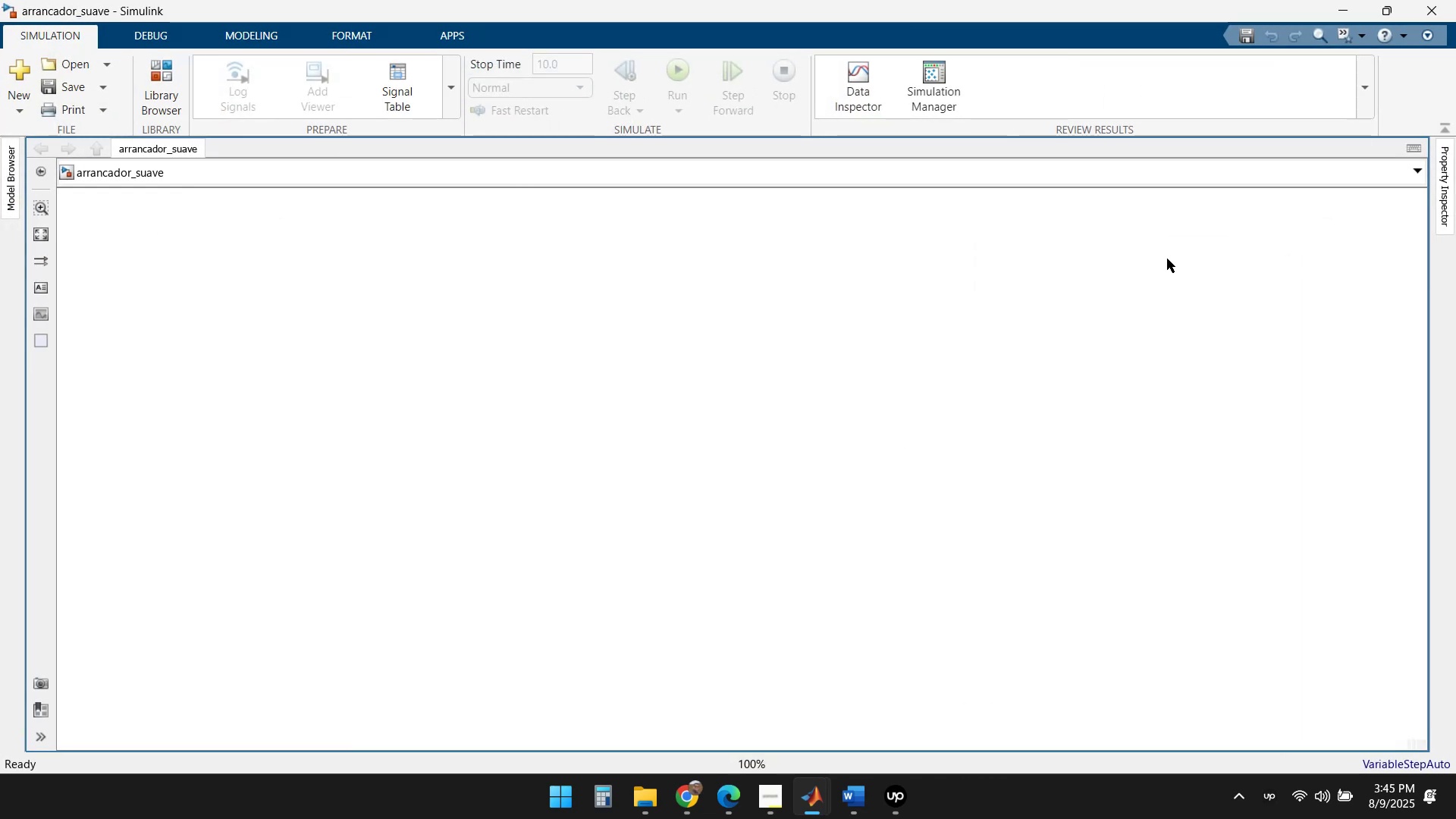 
left_click([1343, 2])
 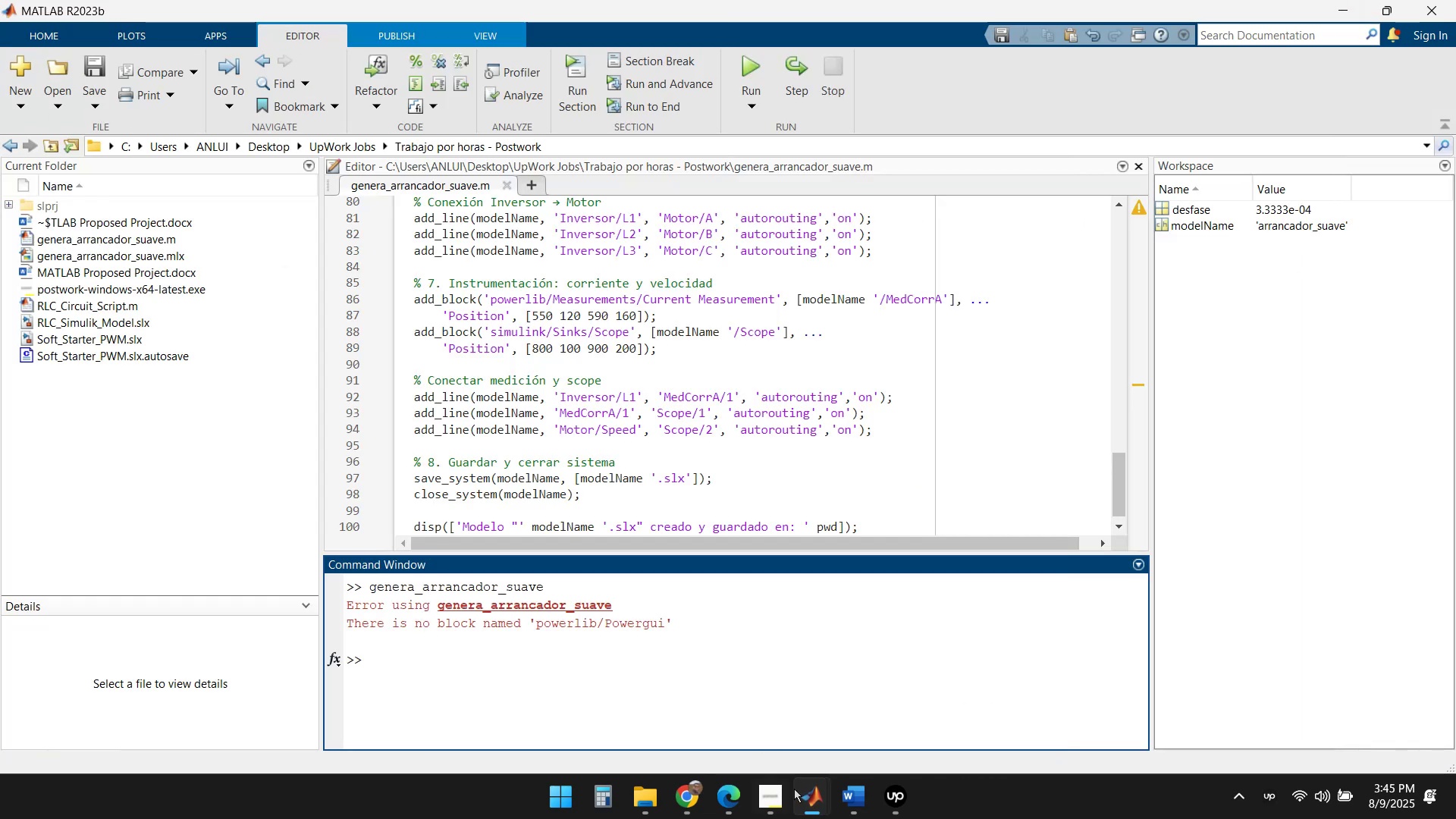 
left_click([826, 808])
 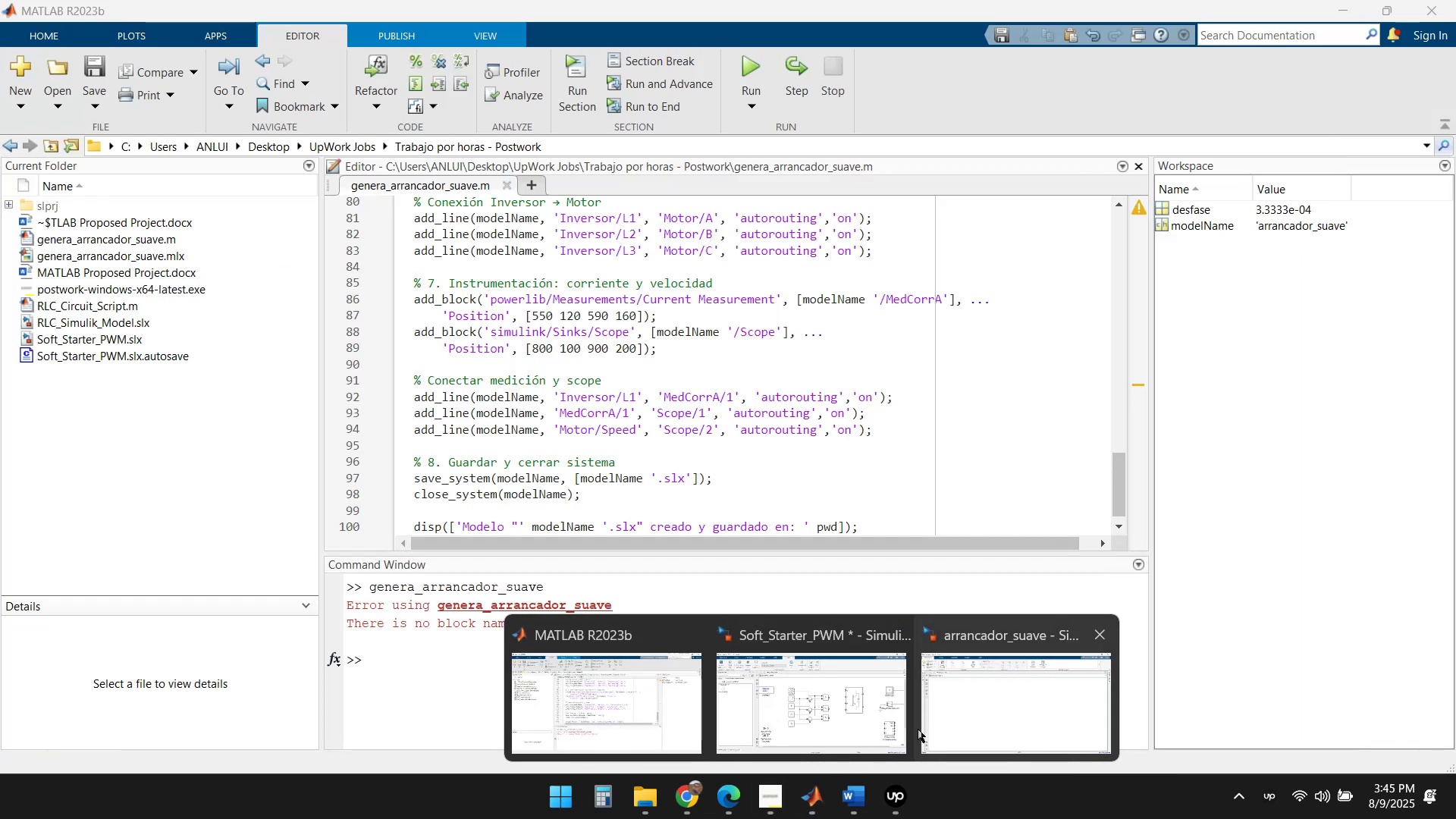 
left_click([805, 712])
 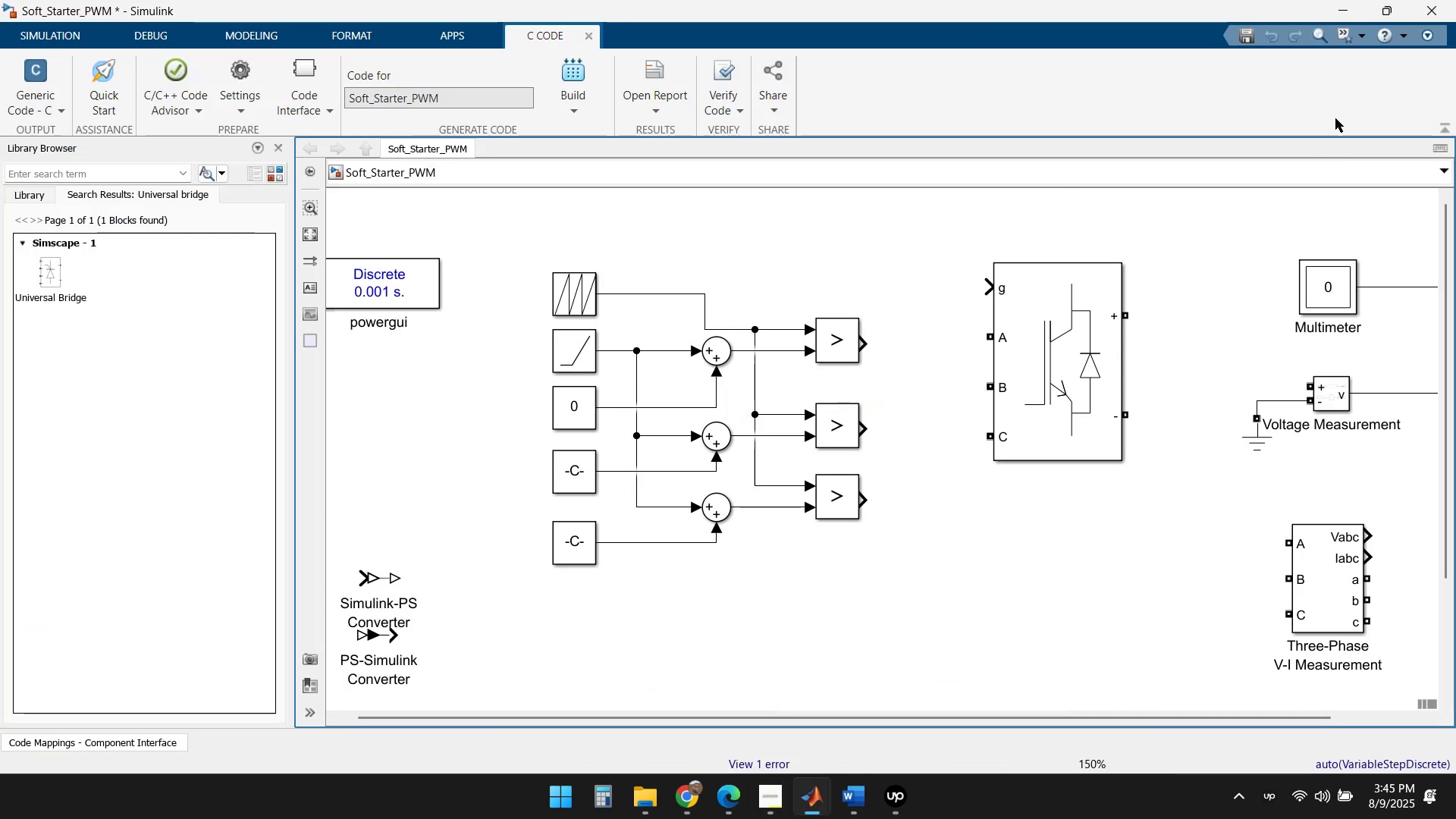 
left_click([1345, 9])
 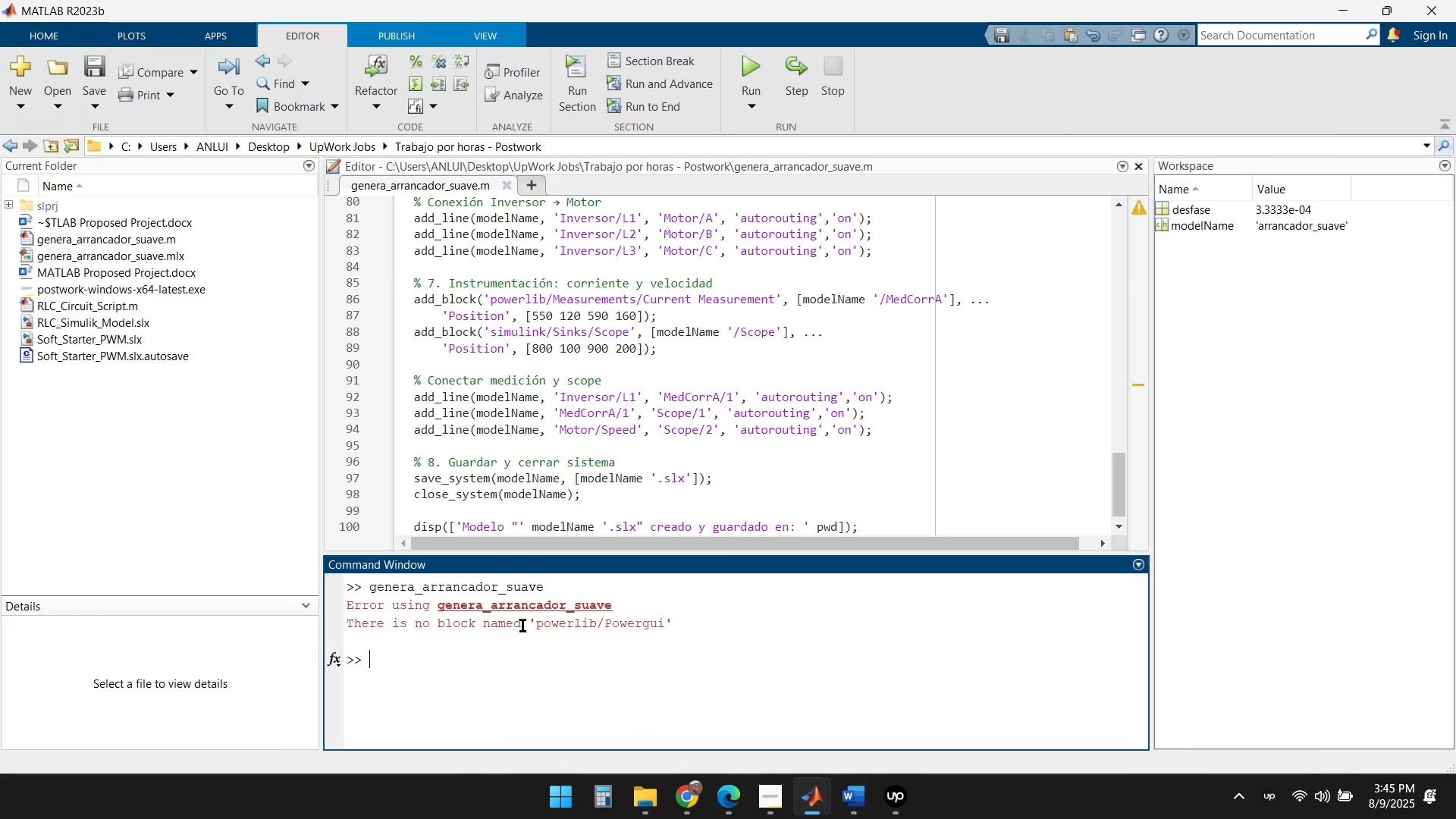 
wait(11.71)
 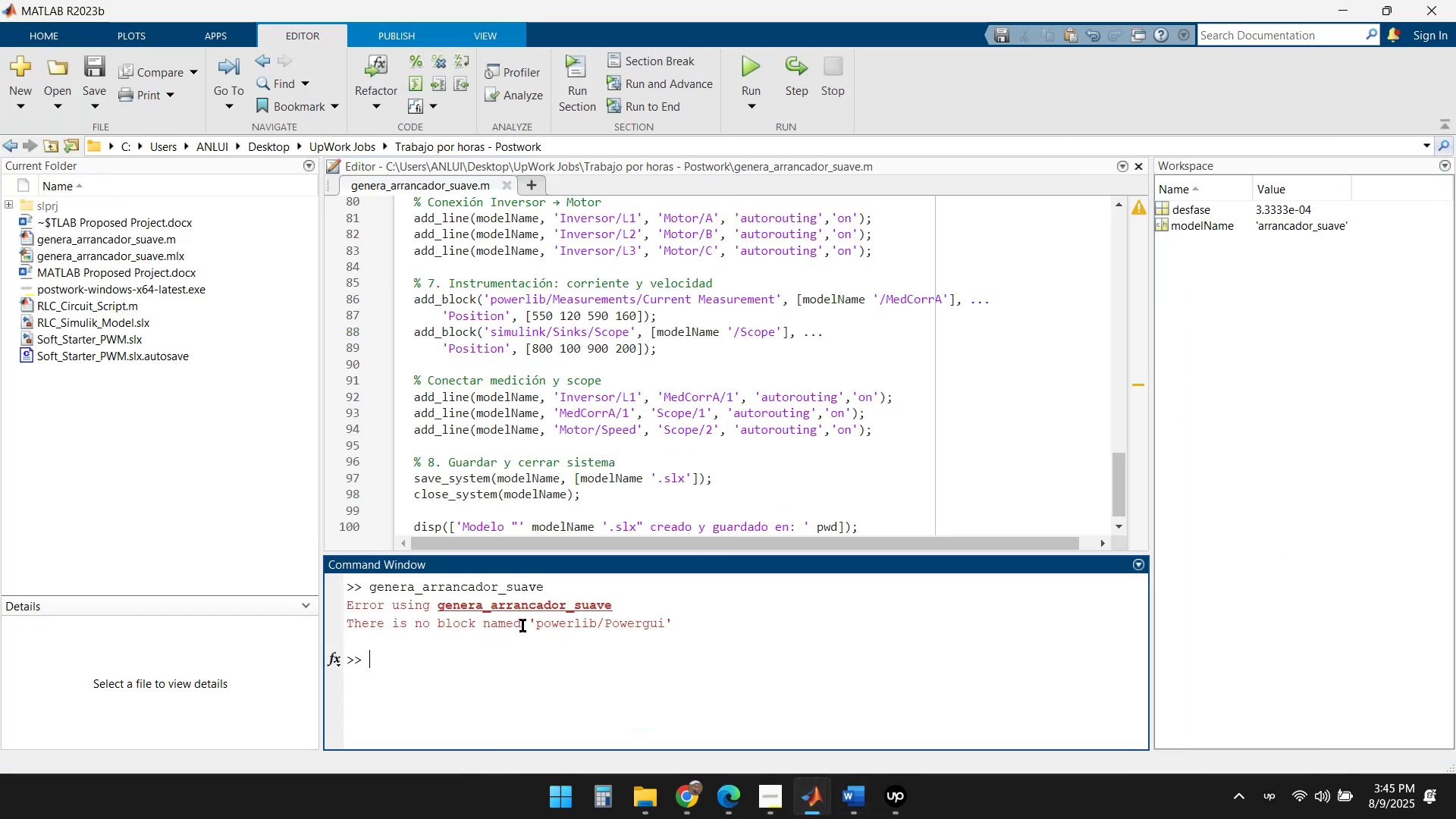 
left_click([814, 807])
 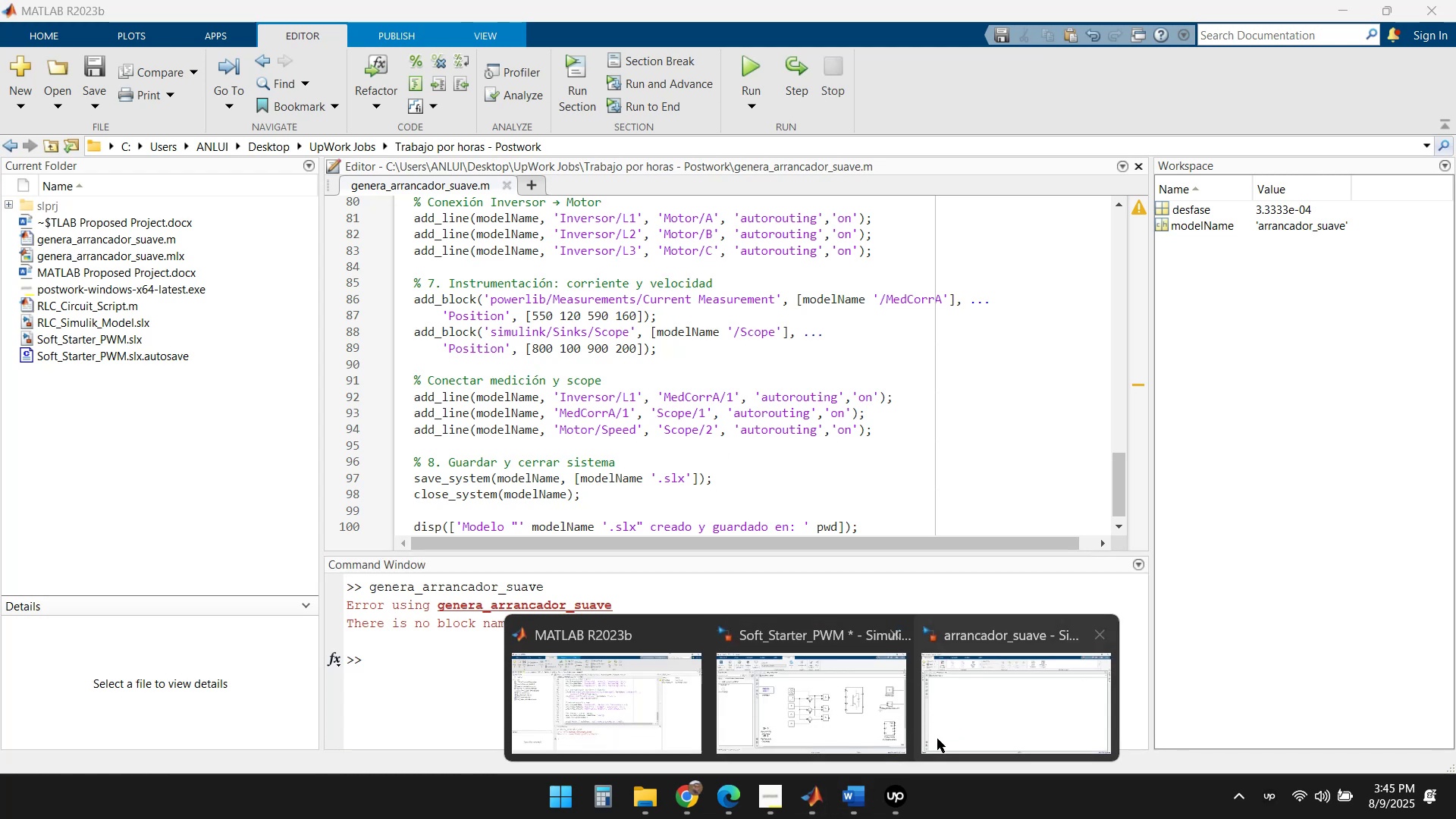 
left_click([963, 727])
 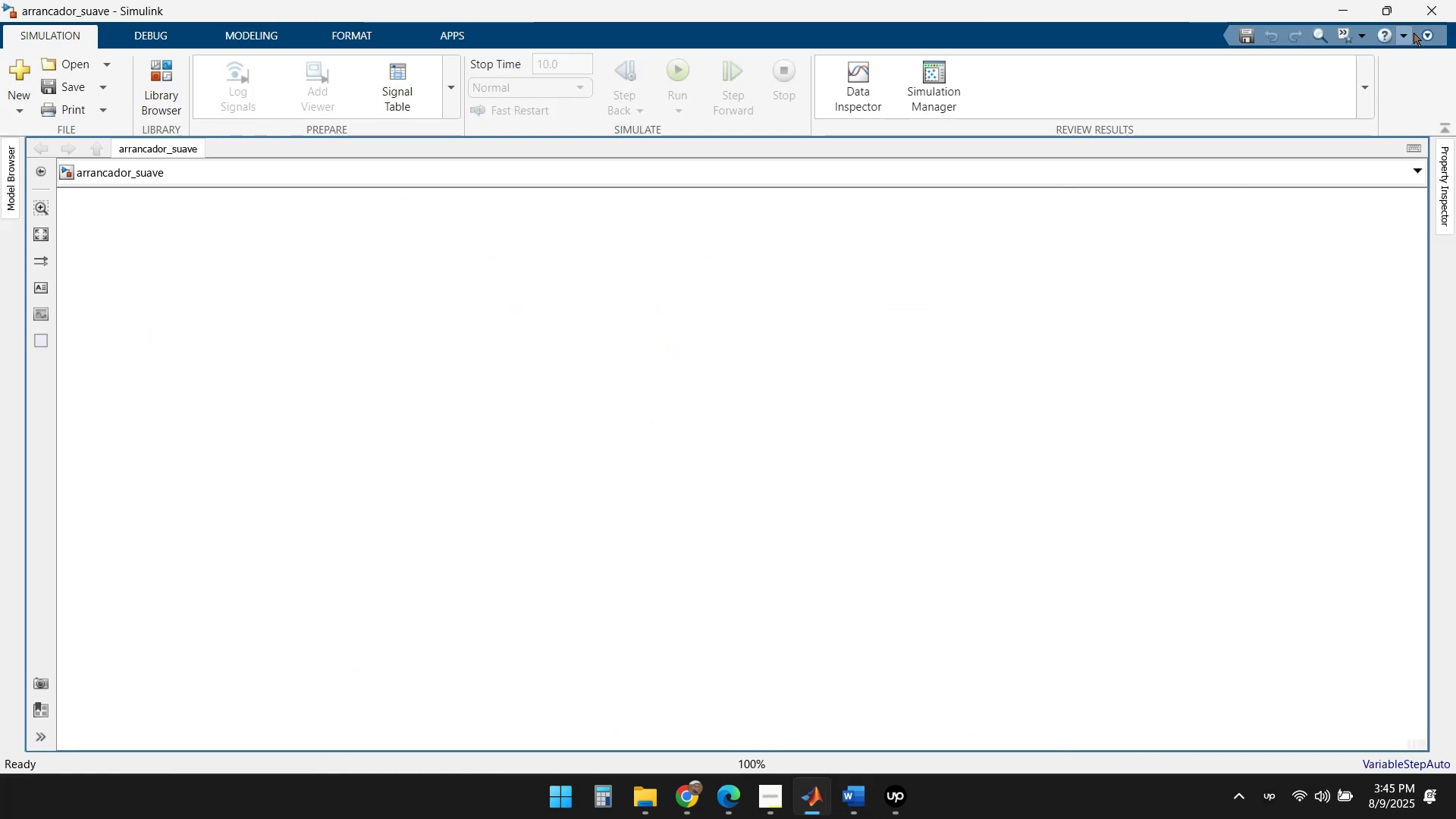 
left_click([1429, 12])
 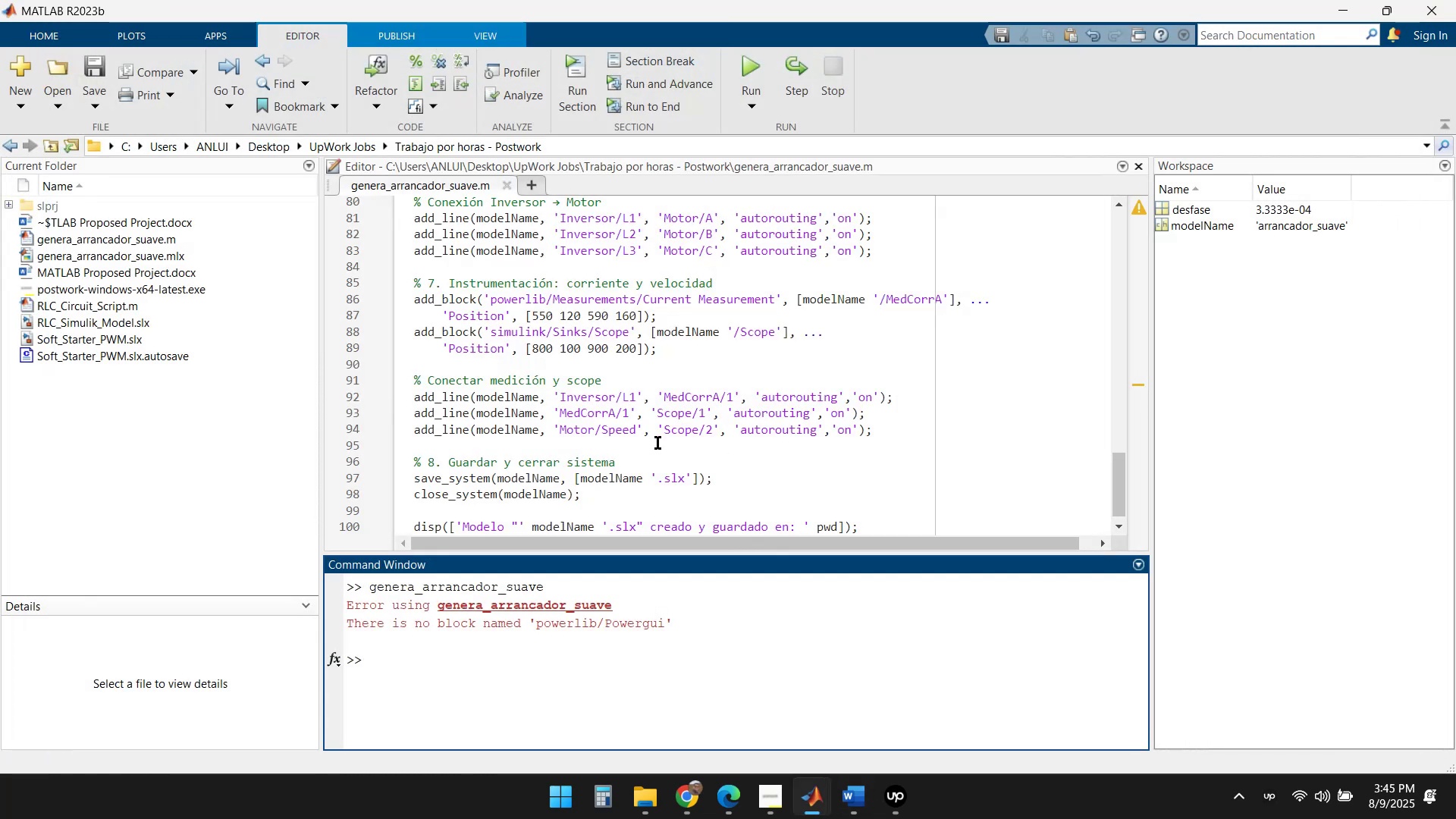 
scroll: coordinate [664, 408], scroll_direction: down, amount: 5.0
 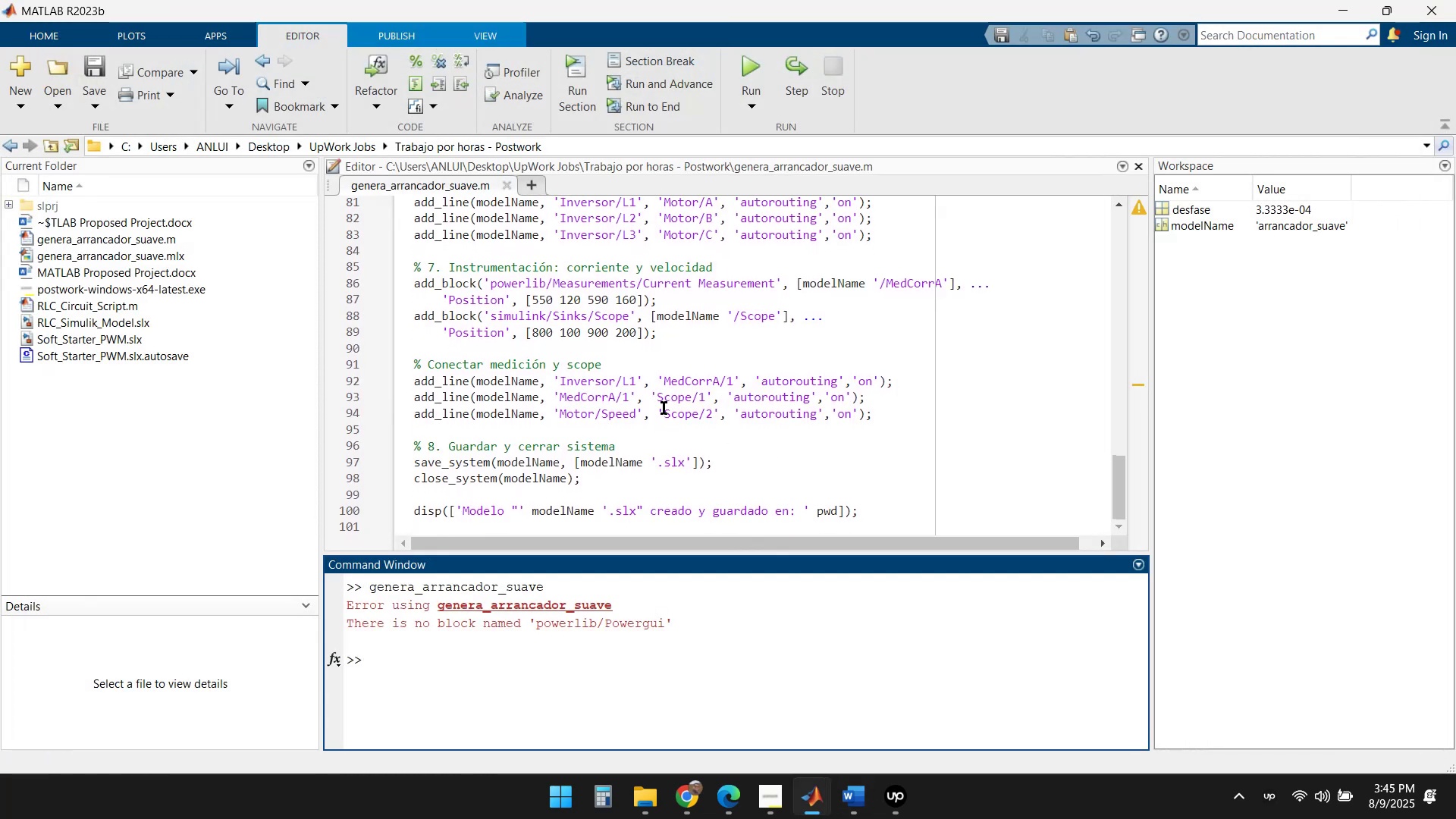 
scroll: coordinate [664, 408], scroll_direction: up, amount: 9.0
 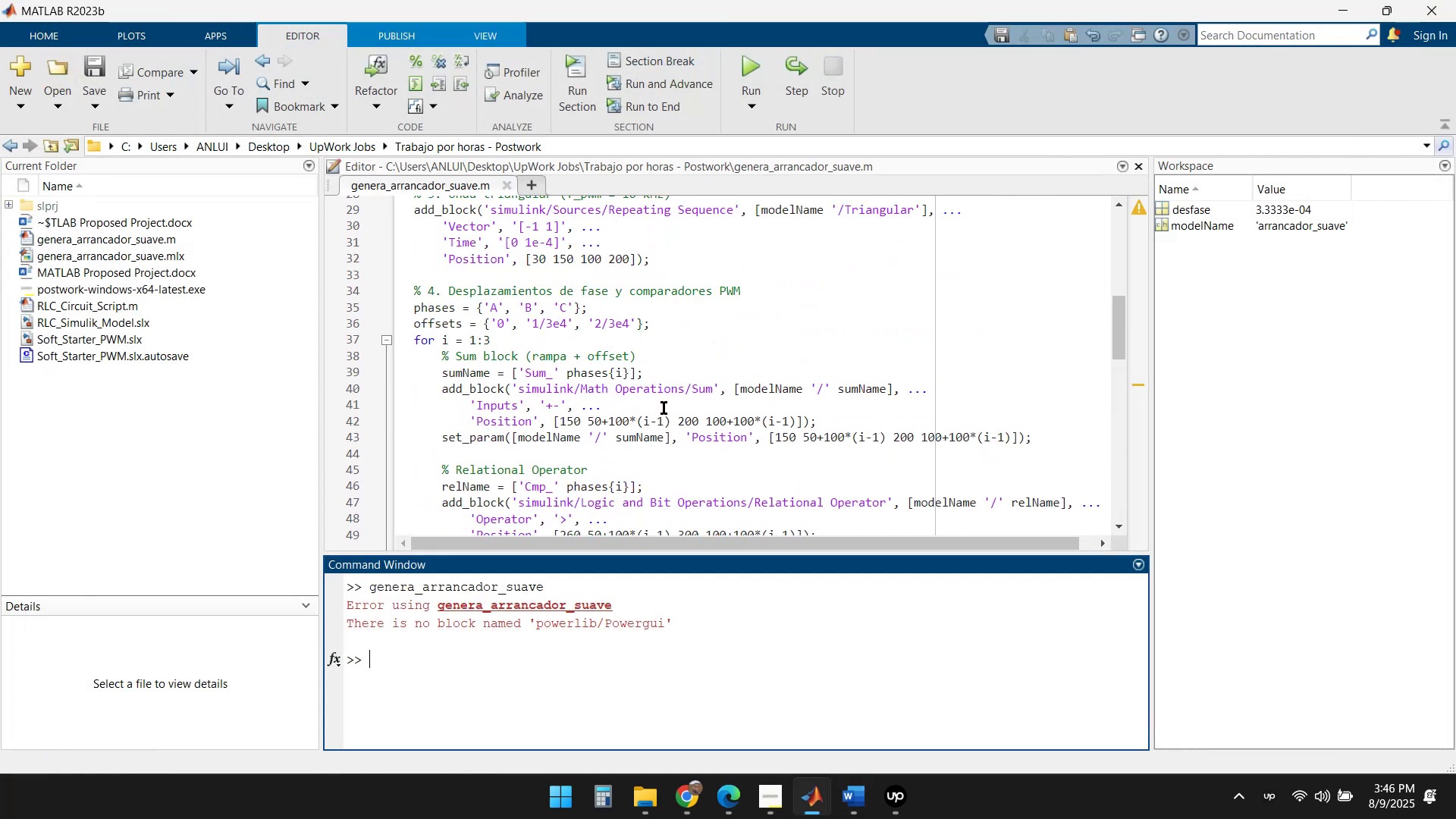 
scroll: coordinate [664, 407], scroll_direction: down, amount: 3.0
 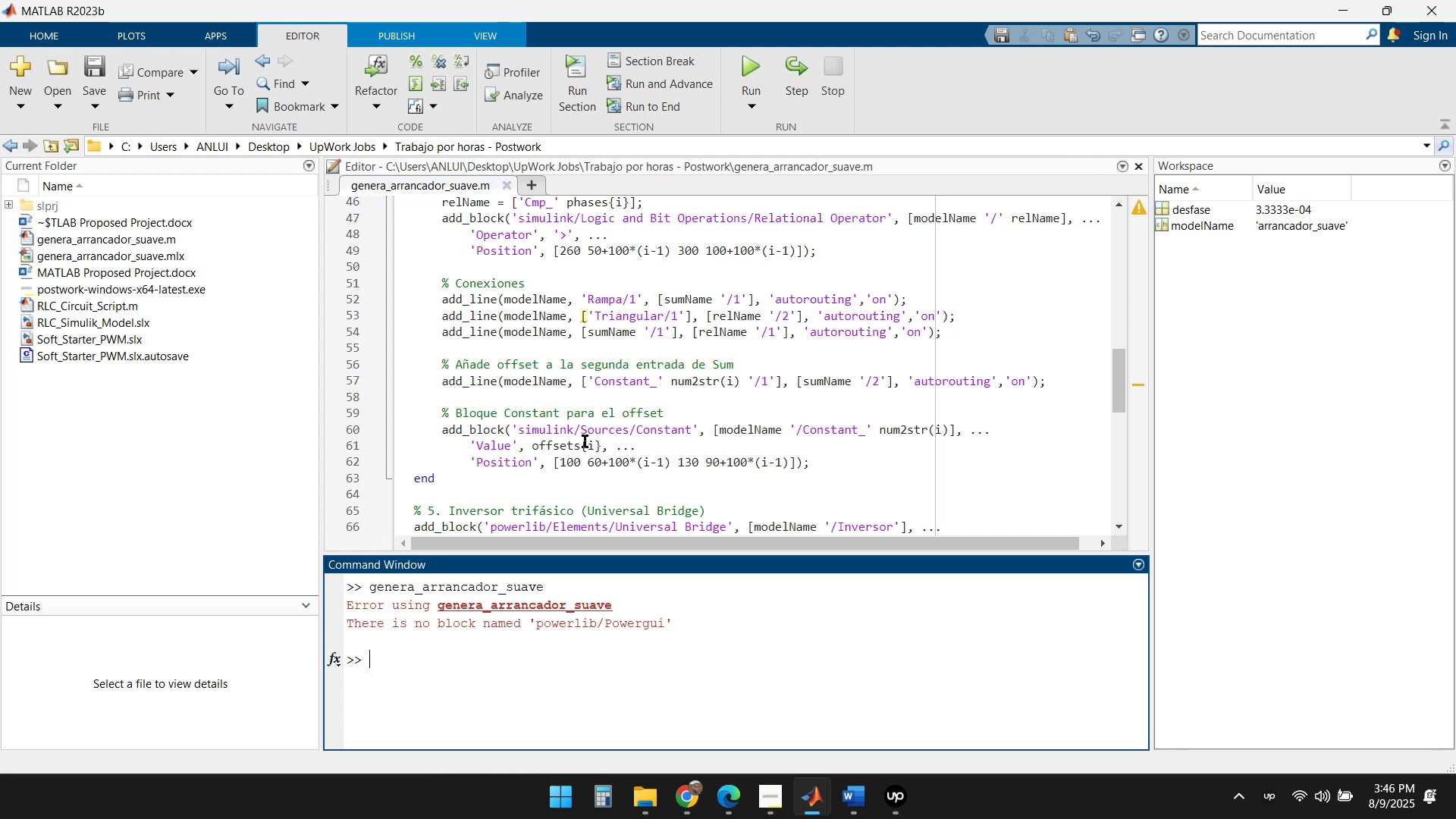 
scroll: coordinate [656, 397], scroll_direction: up, amount: 2.0
 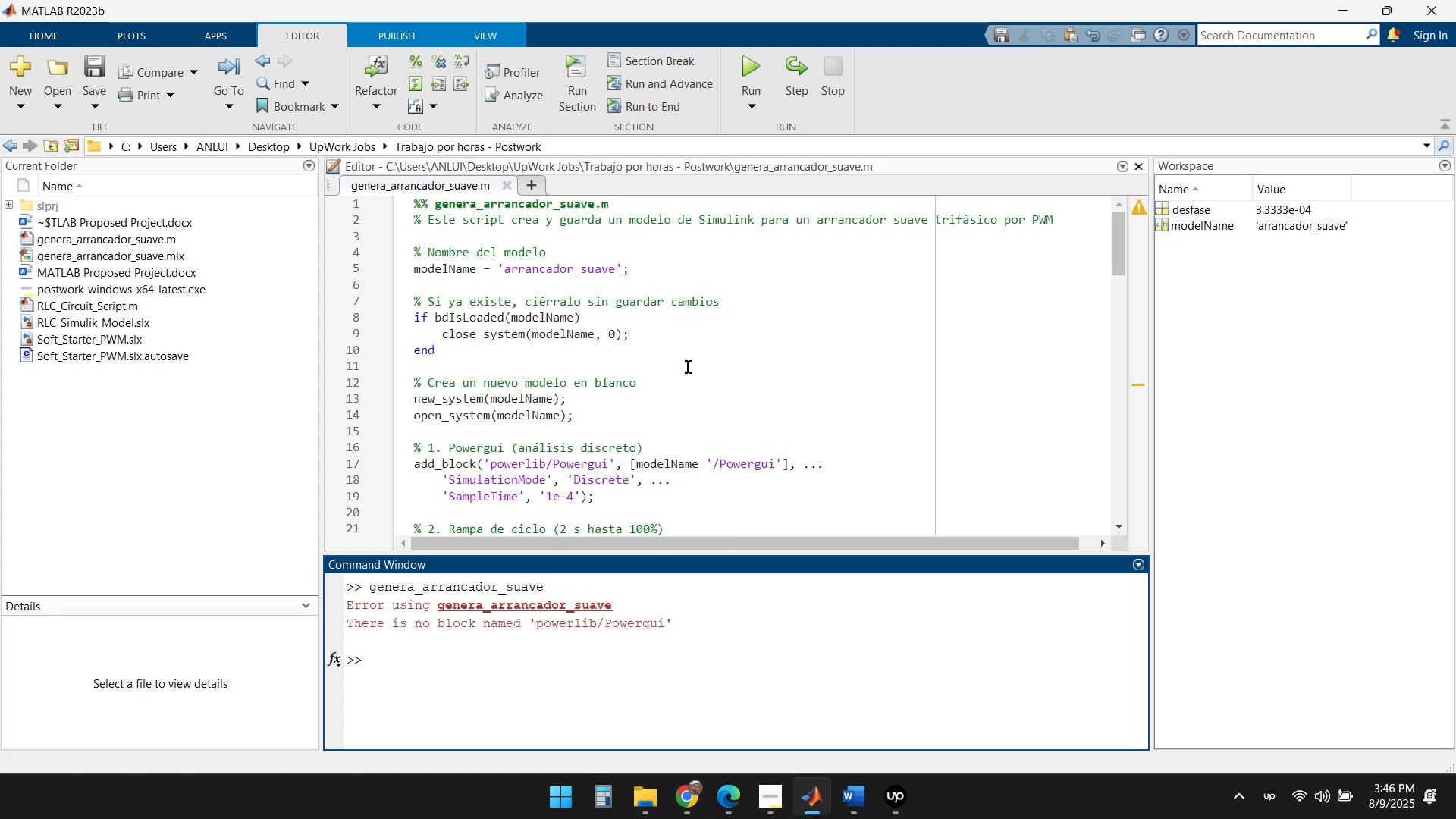 
wait(13.01)
 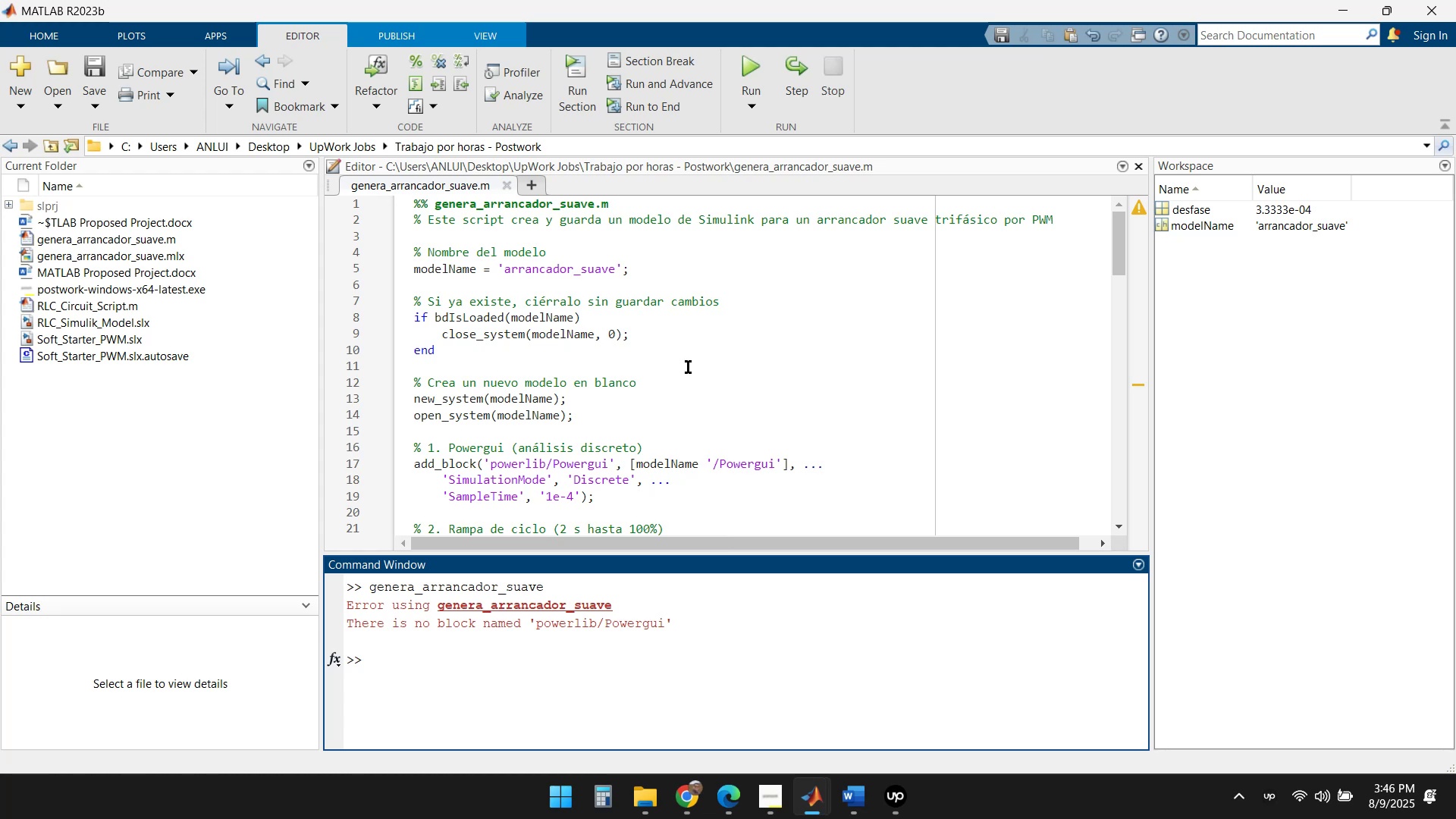 
scroll: coordinate [624, 388], scroll_direction: down, amount: 2.0
 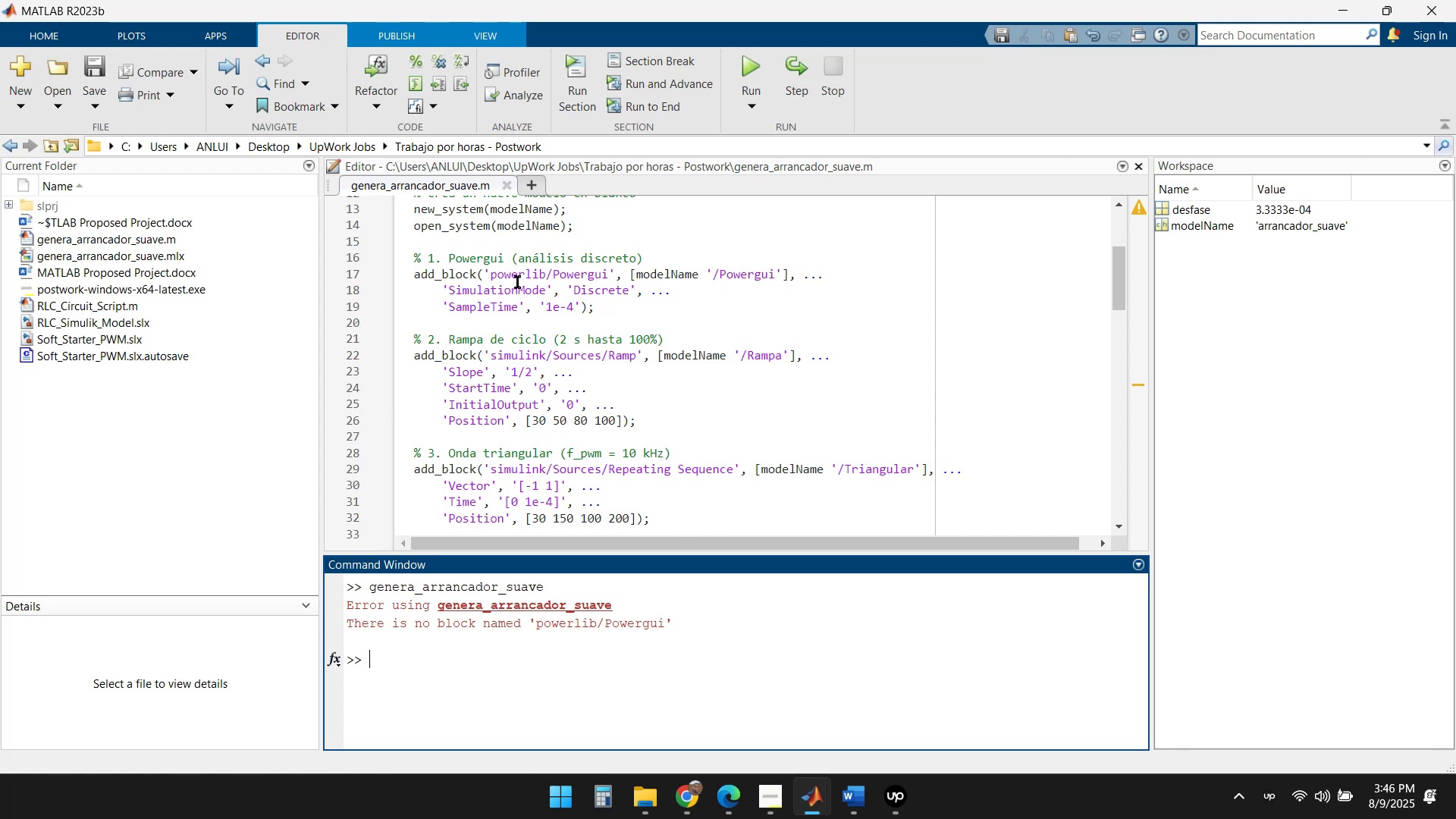 
wait(8.31)
 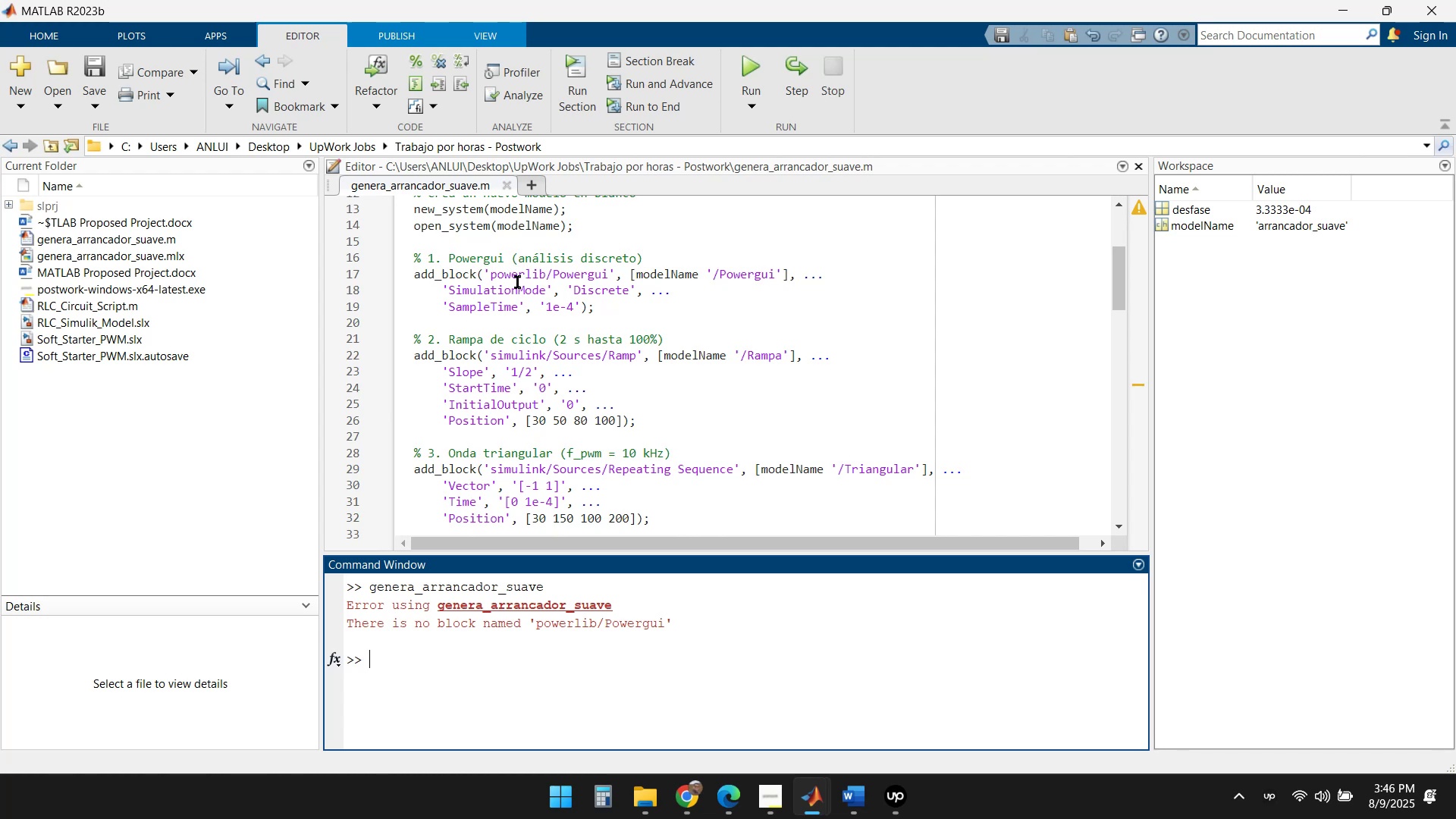 
scroll: coordinate [592, 297], scroll_direction: down, amount: 1.0
 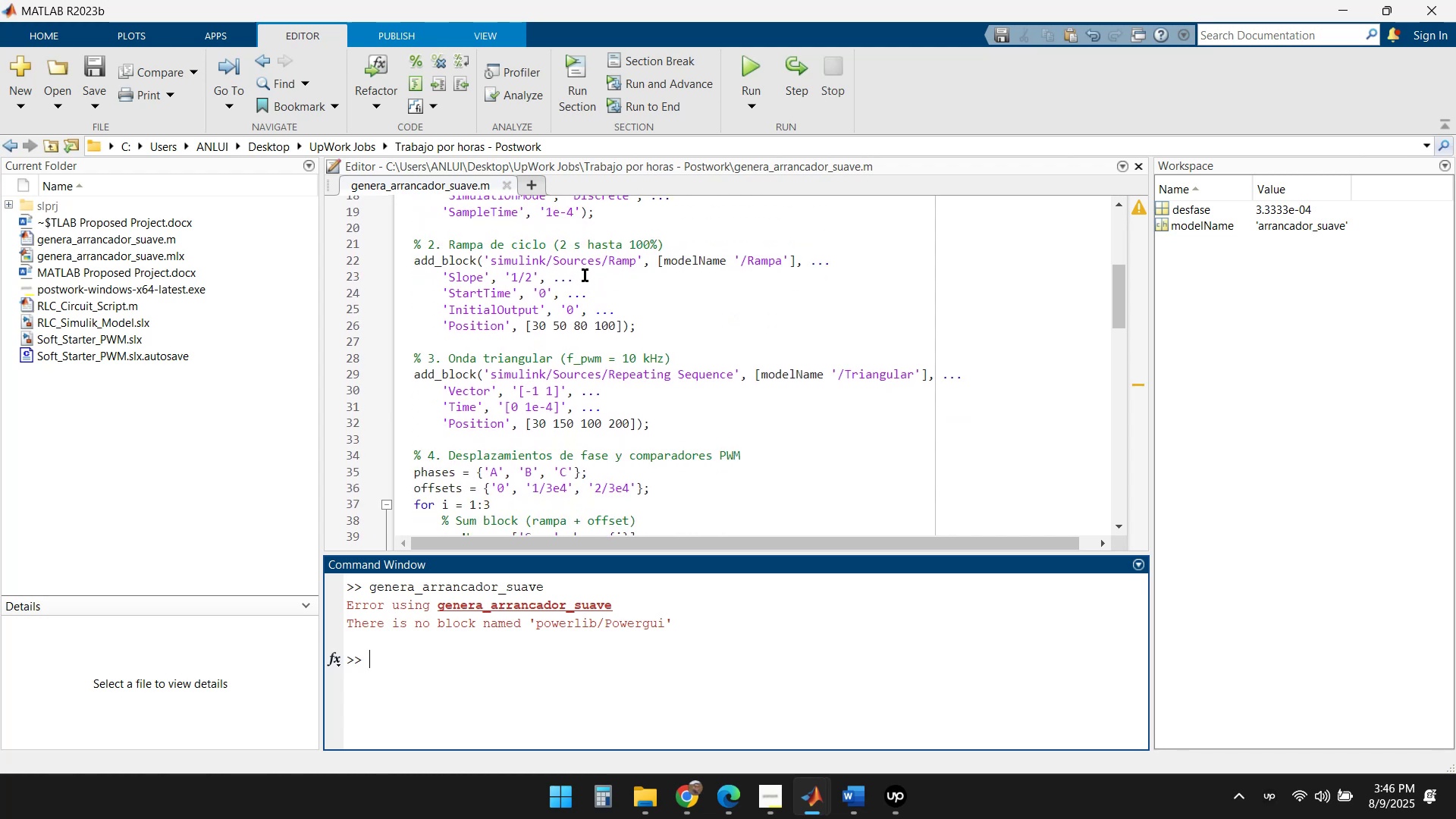 
scroll: coordinate [585, 275], scroll_direction: up, amount: 1.0
 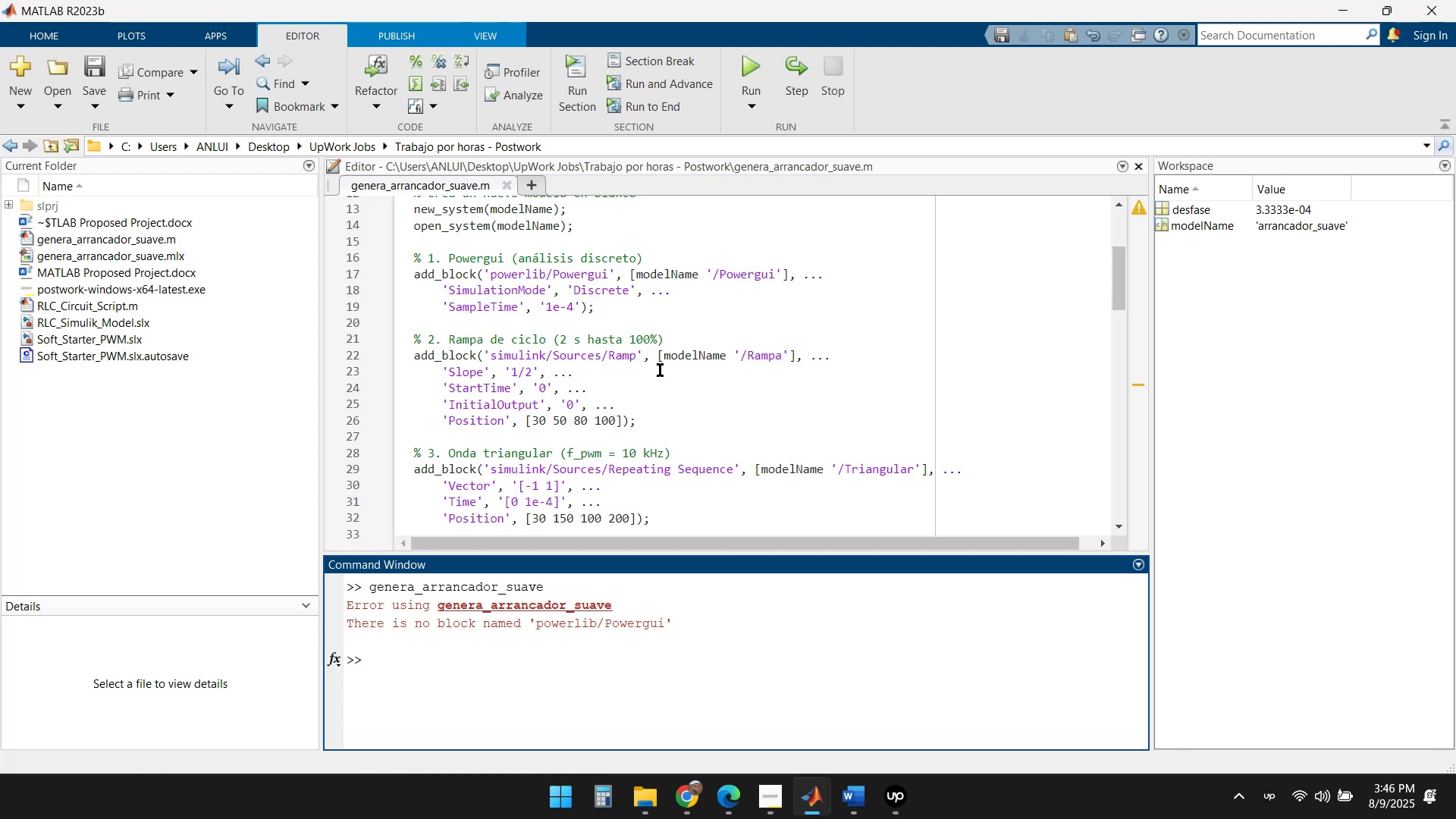 
scroll: coordinate [733, 368], scroll_direction: down, amount: 1.0
 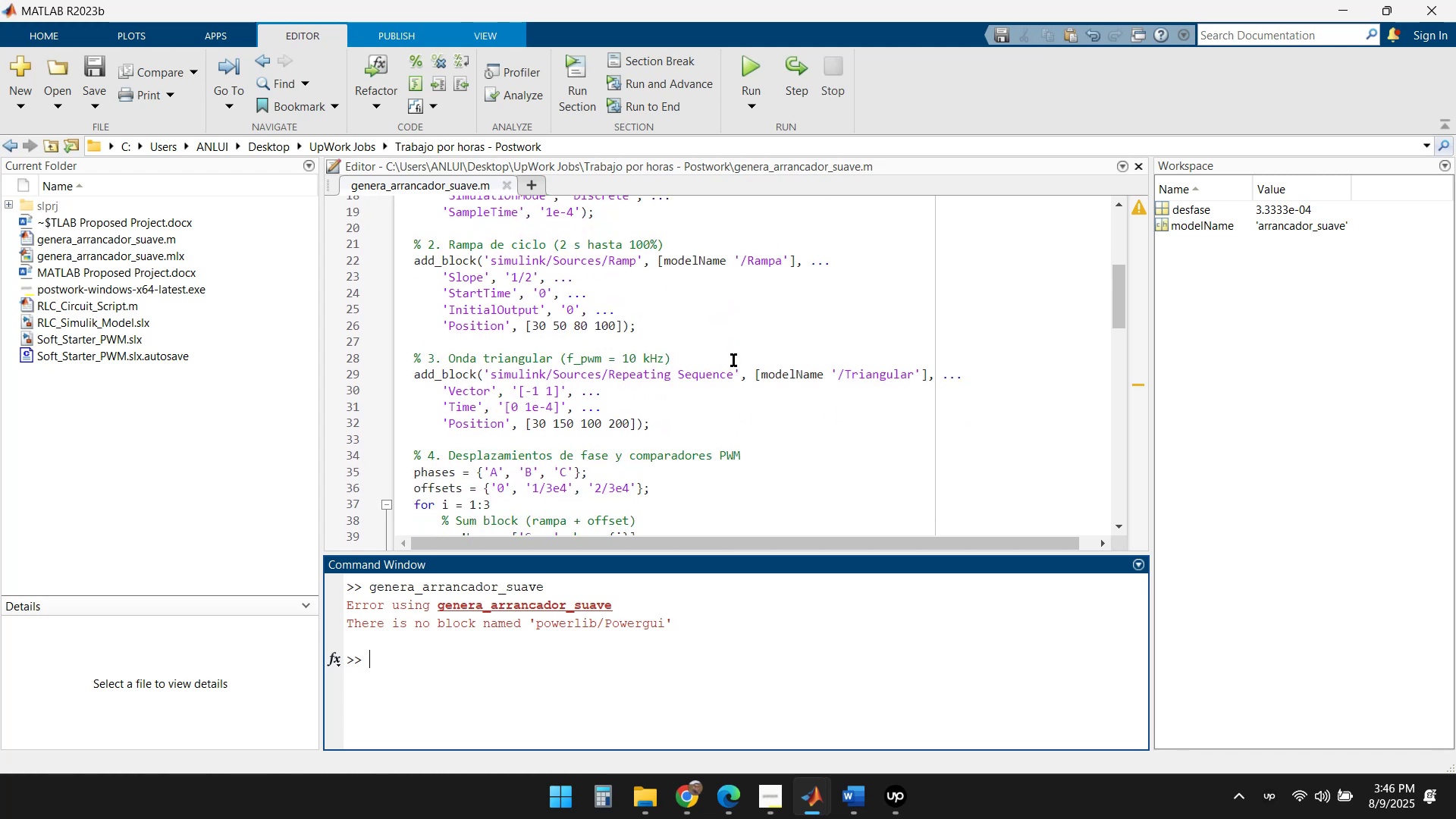 
wait(7.63)
 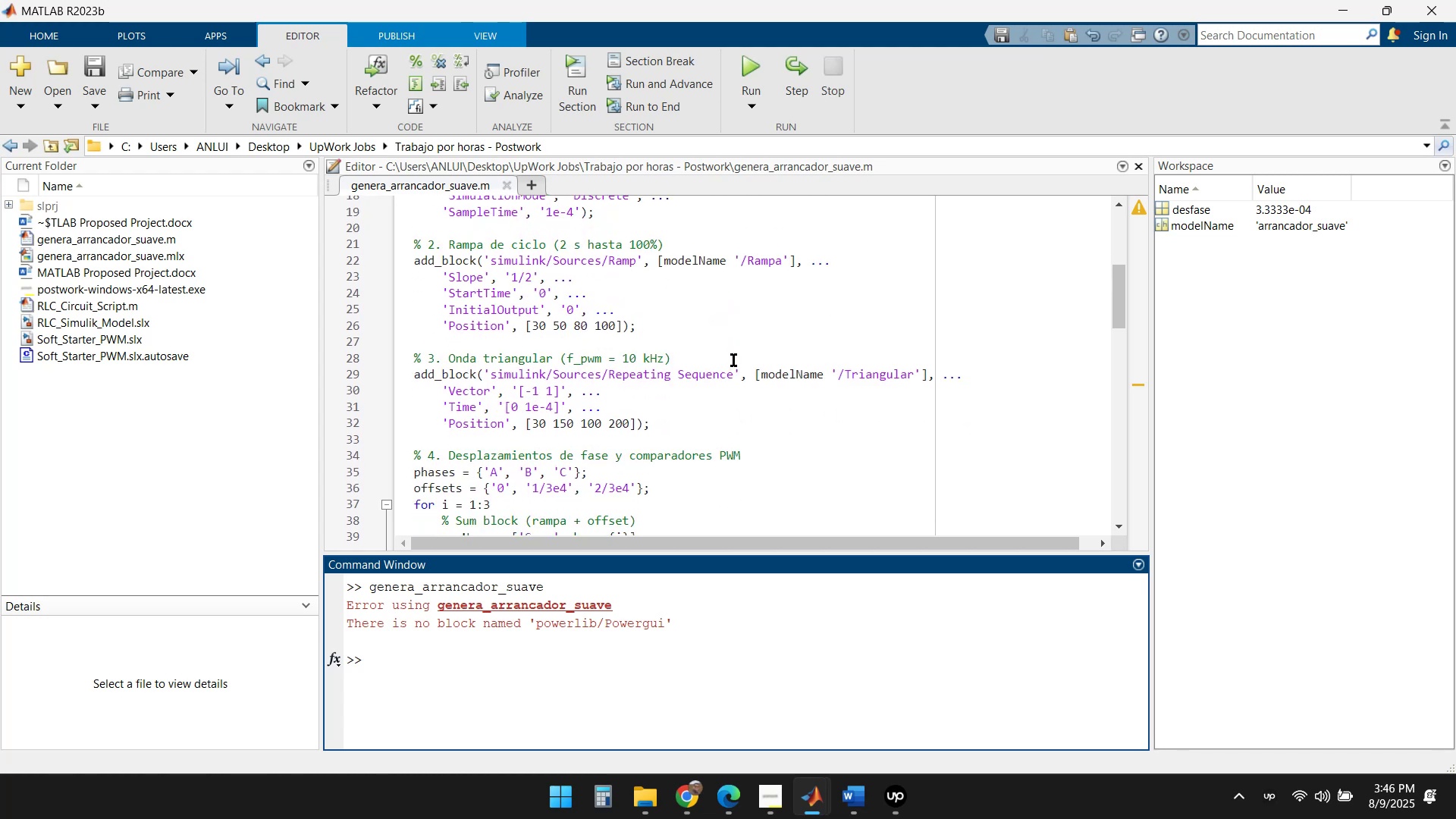 
scroll: coordinate [744, 359], scroll_direction: down, amount: 1.0
 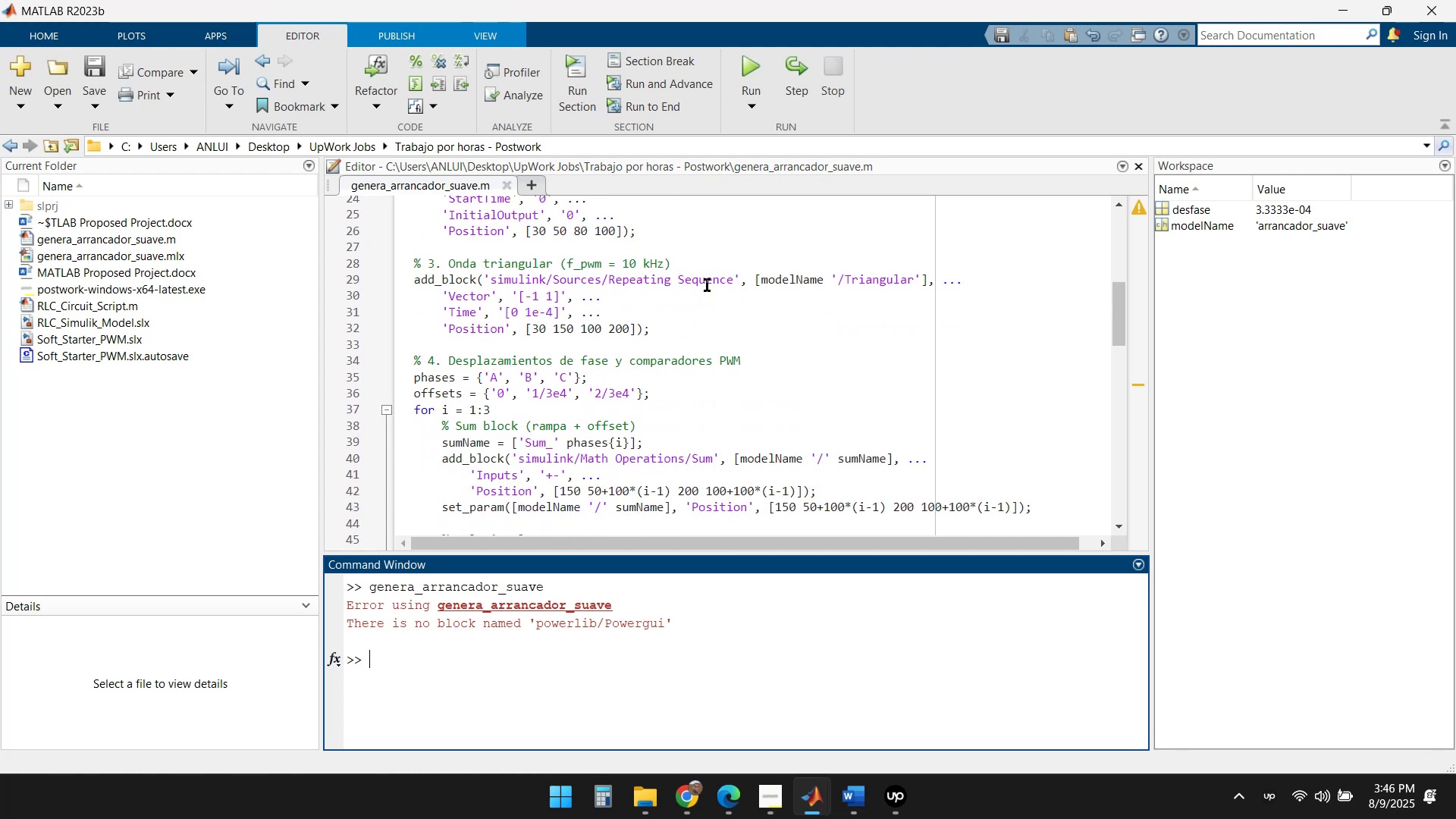 
wait(8.46)
 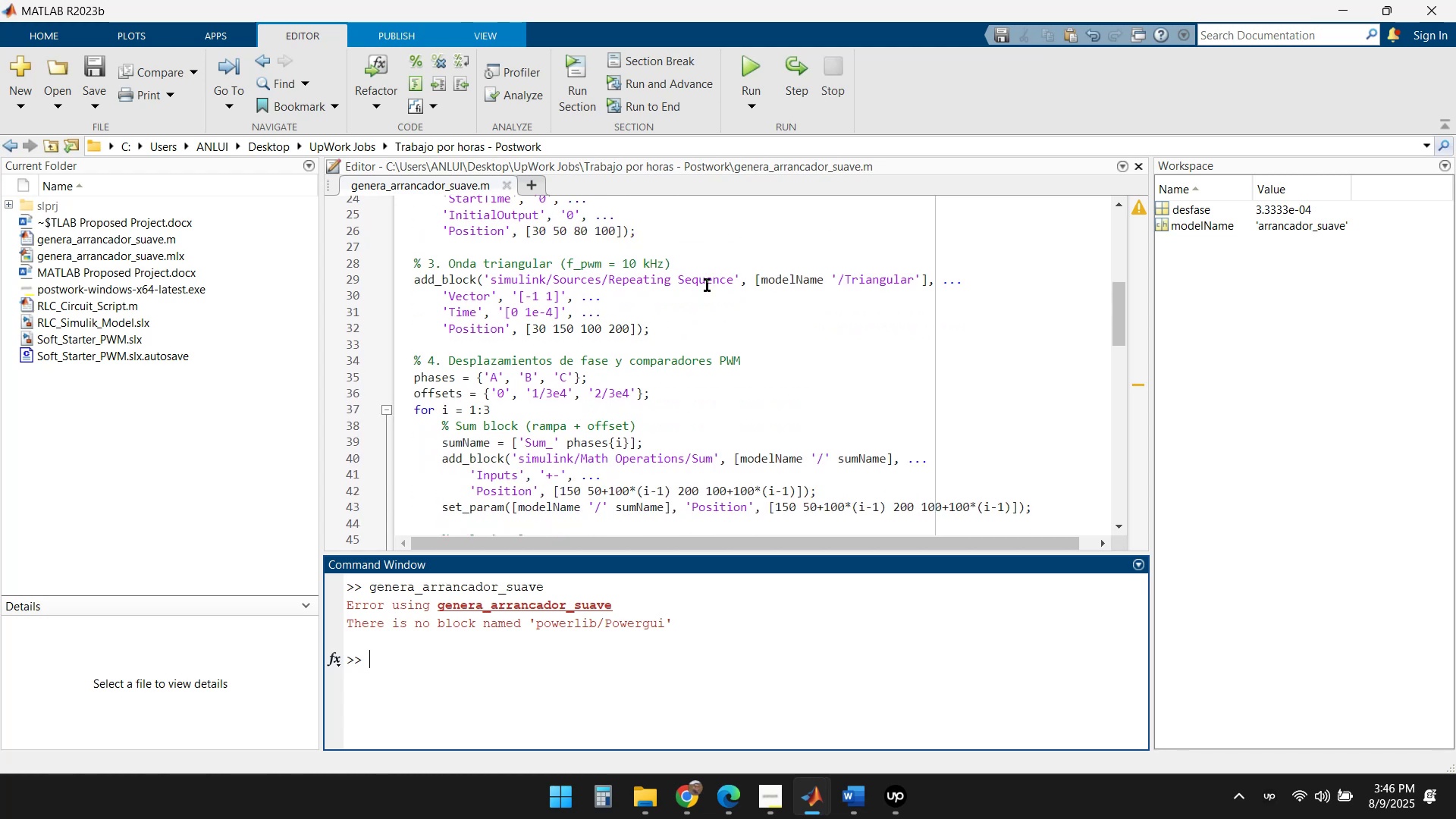 
scroll: coordinate [689, 336], scroll_direction: down, amount: 1.0
 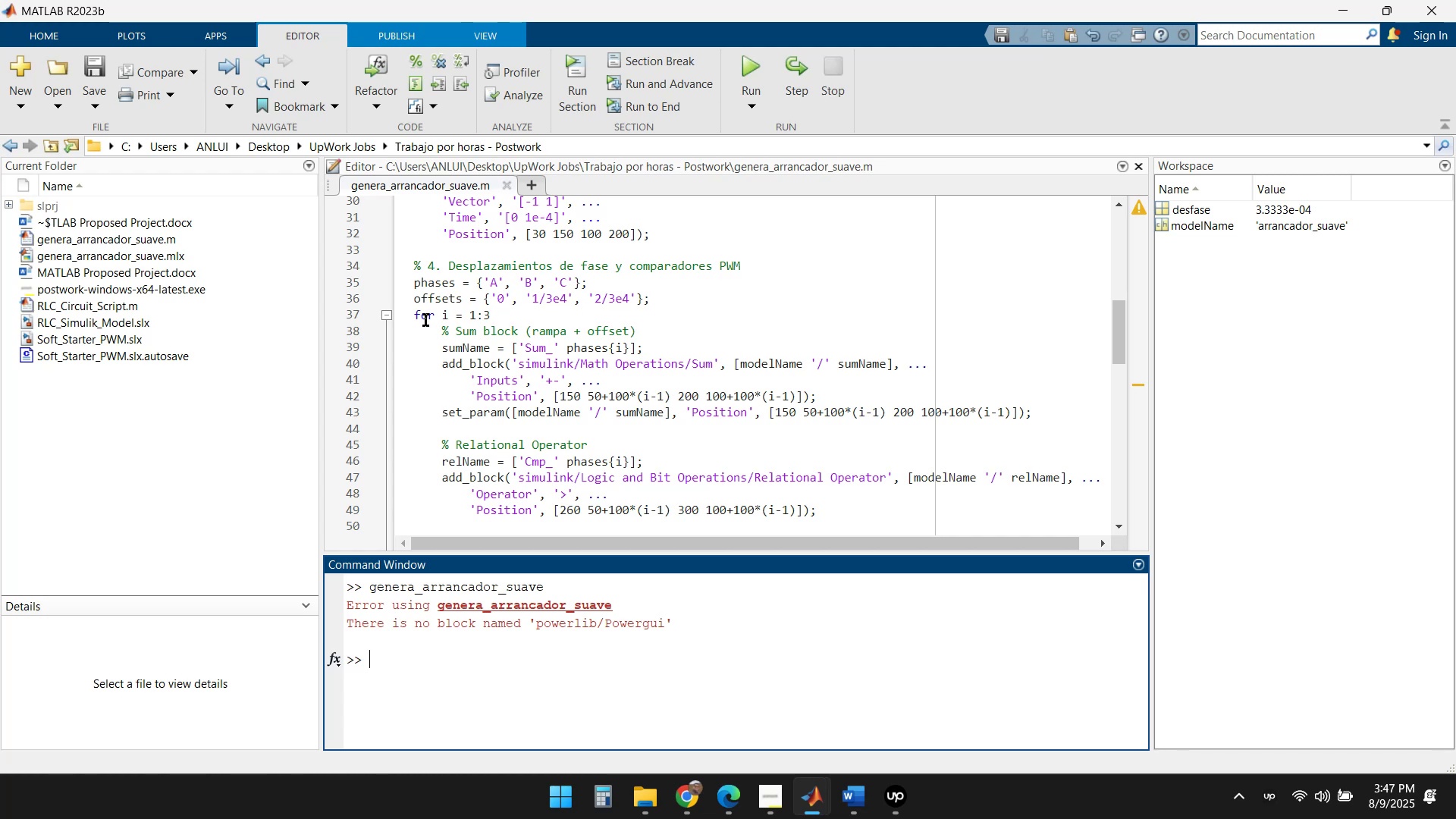 
wait(18.25)
 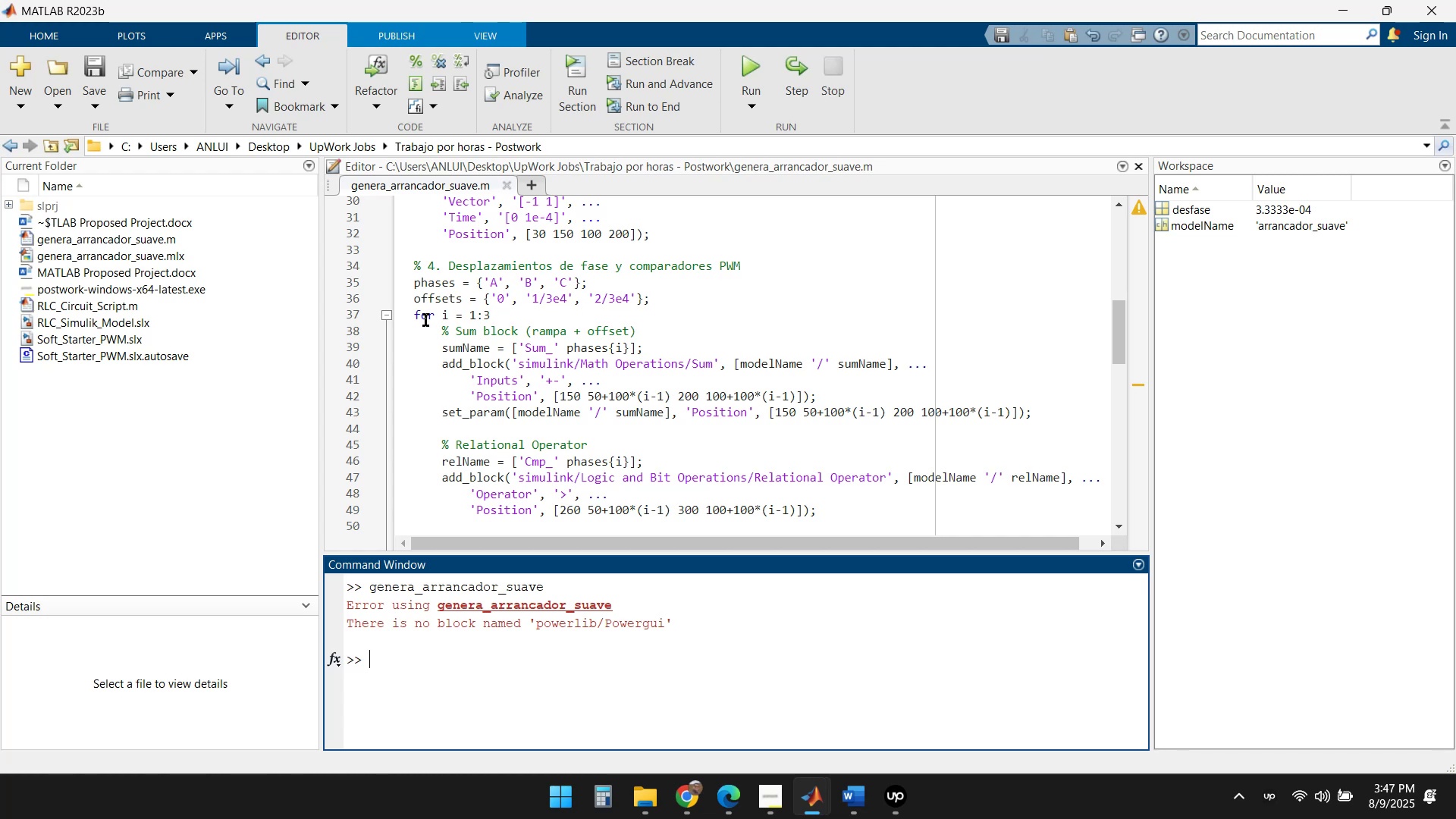 
scroll: coordinate [538, 345], scroll_direction: down, amount: 1.0
 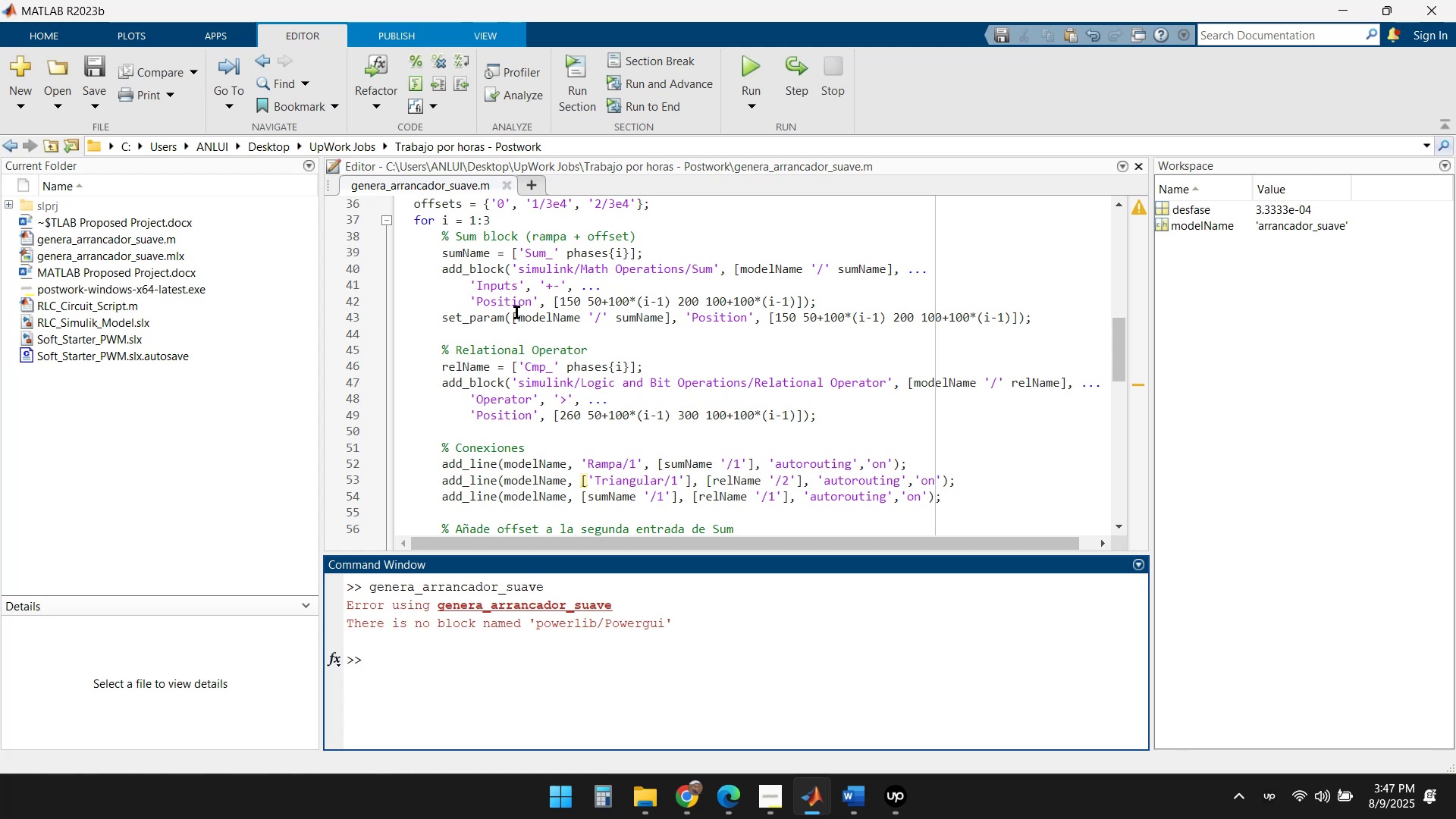 
wait(20.0)
 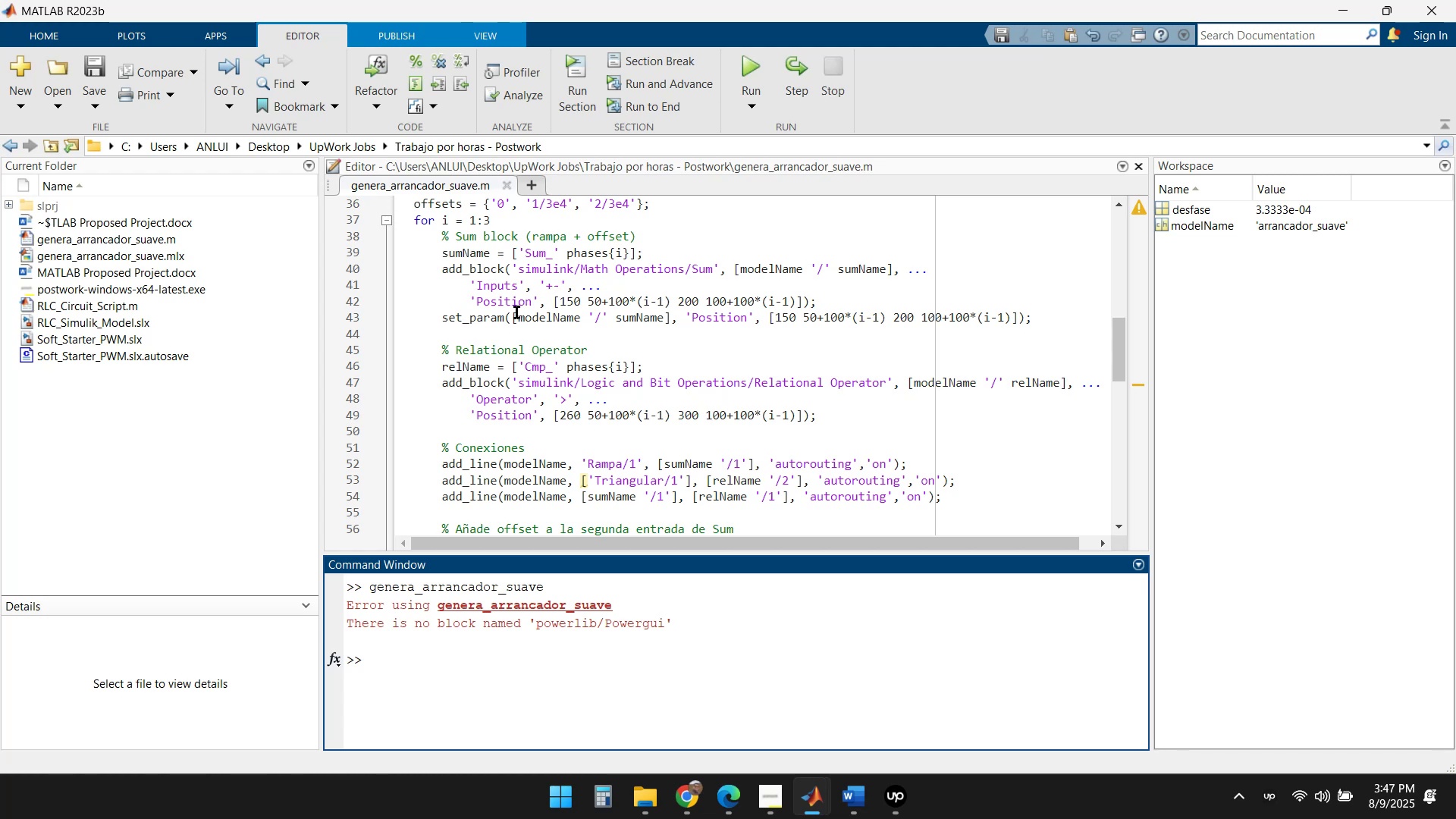 
scroll: coordinate [825, 327], scroll_direction: down, amount: 1.0
 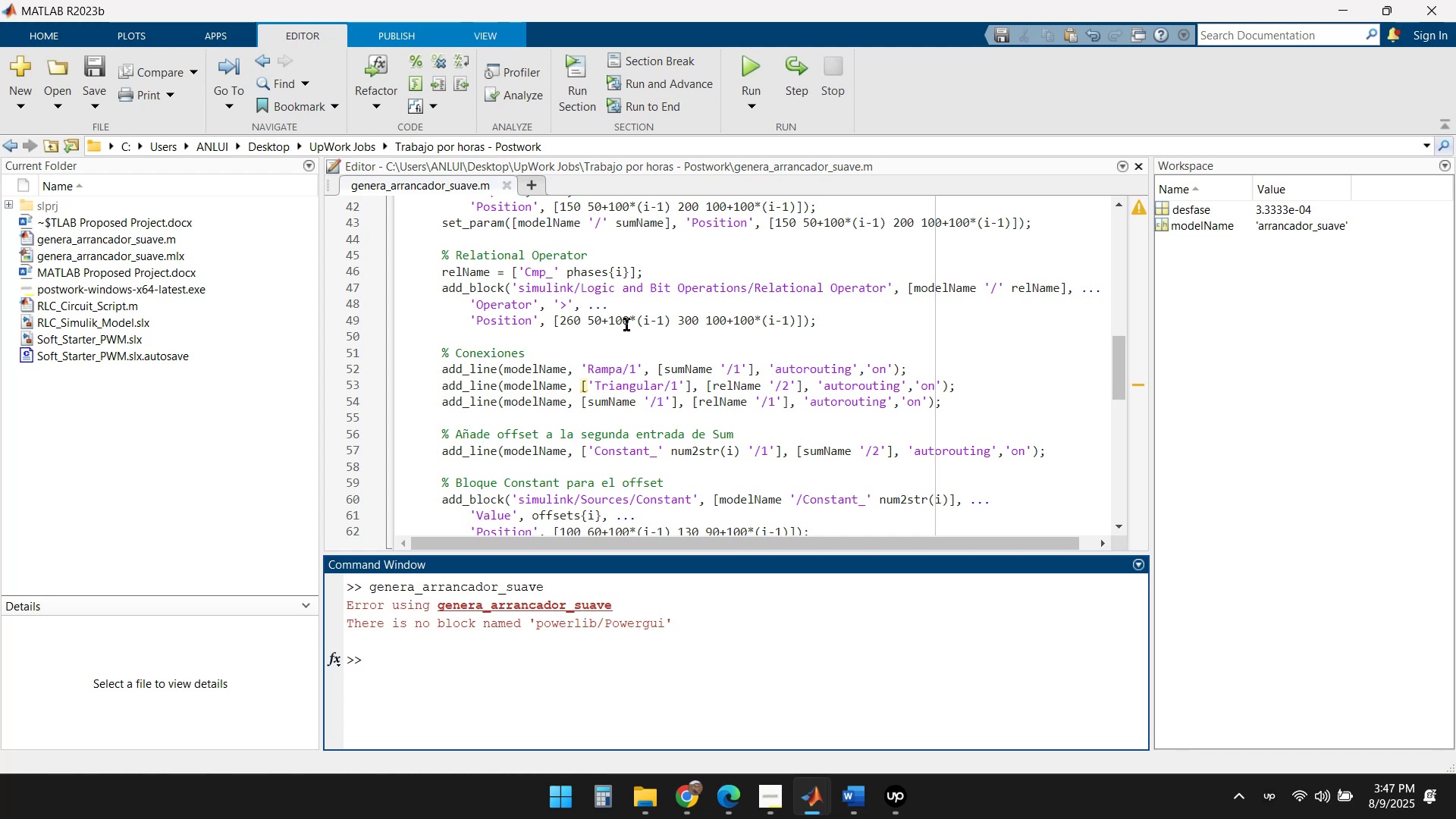 
wait(19.52)
 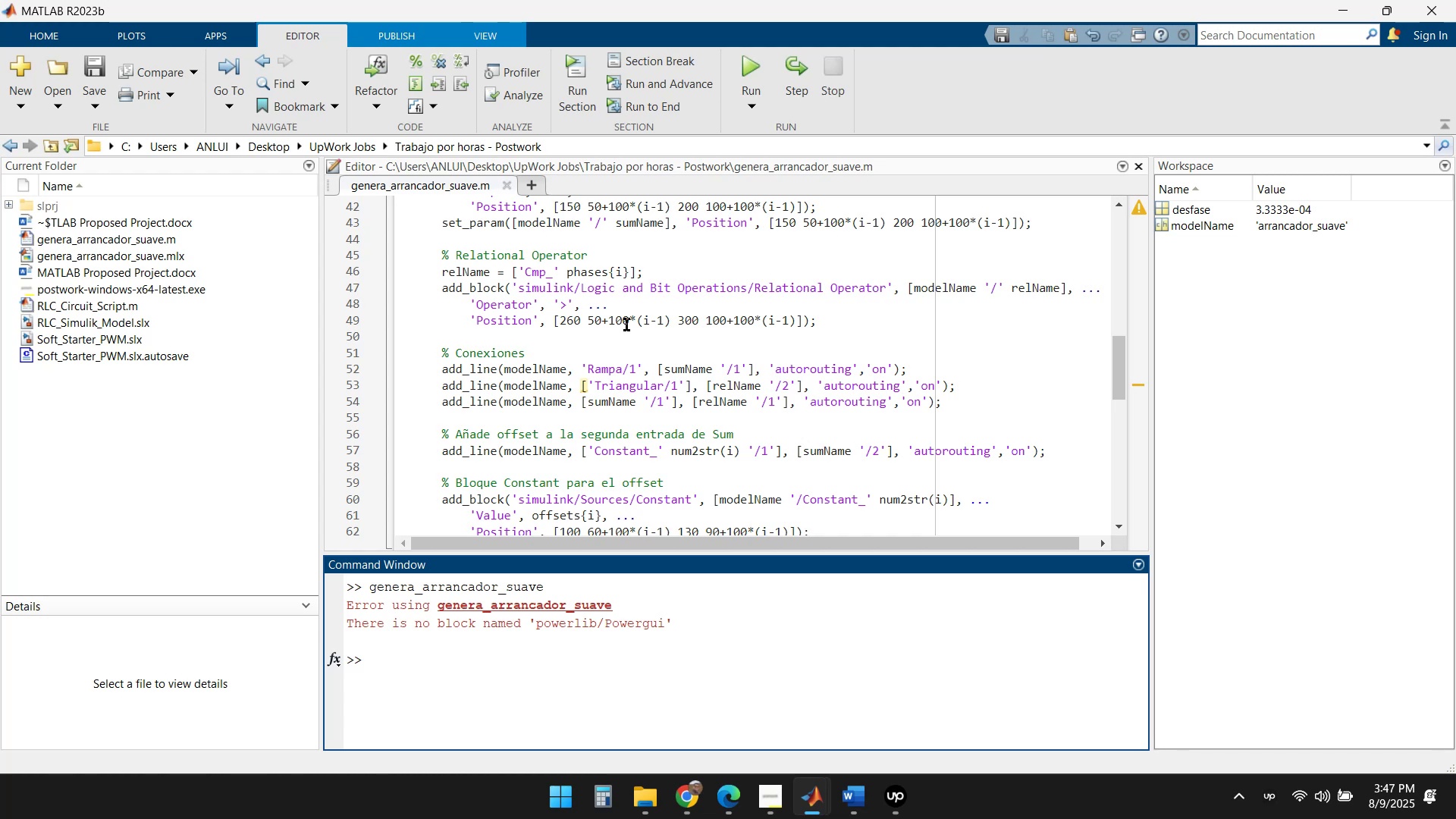 
scroll: coordinate [802, 312], scroll_direction: down, amount: 1.0
 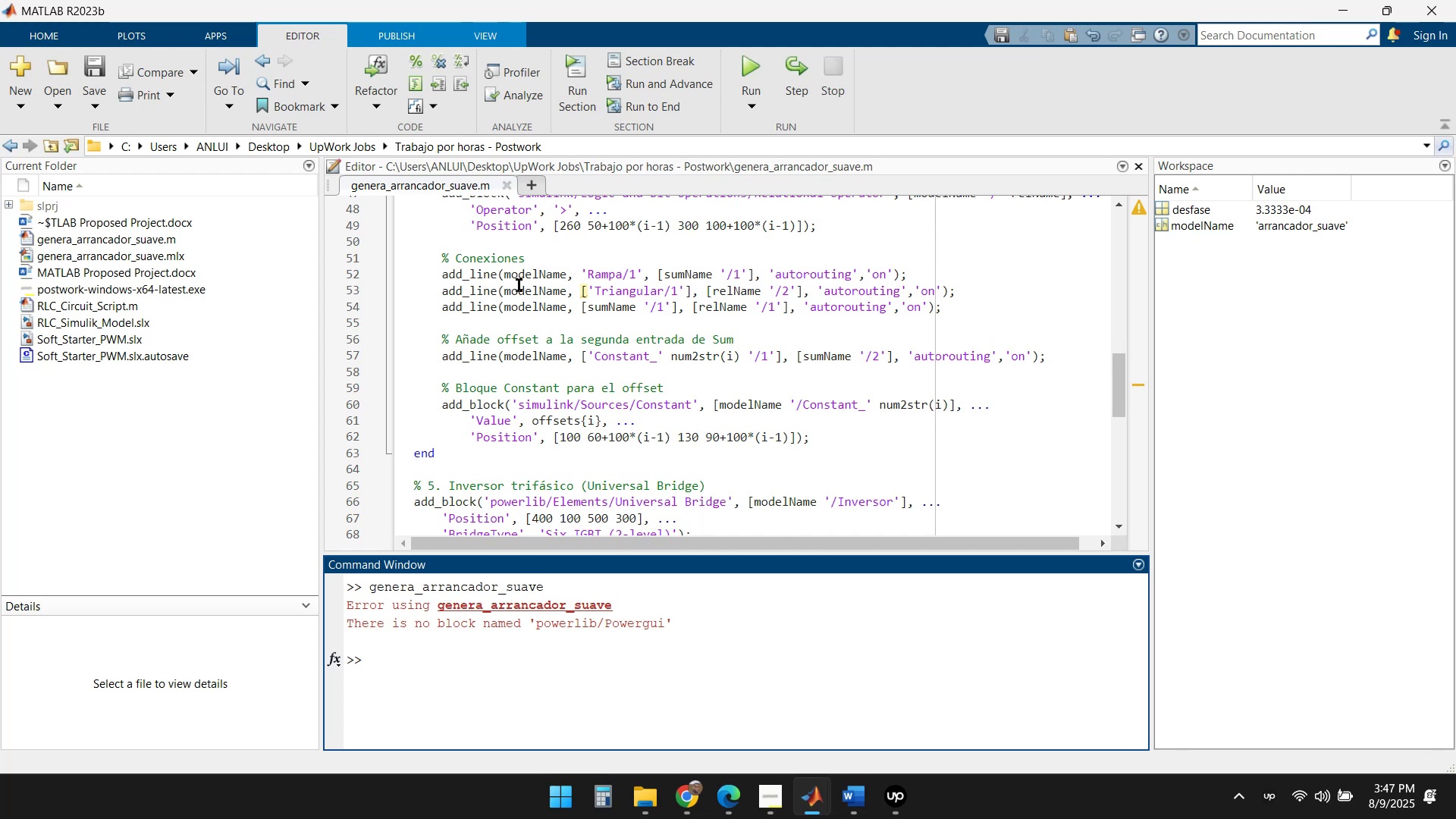 
wait(8.51)
 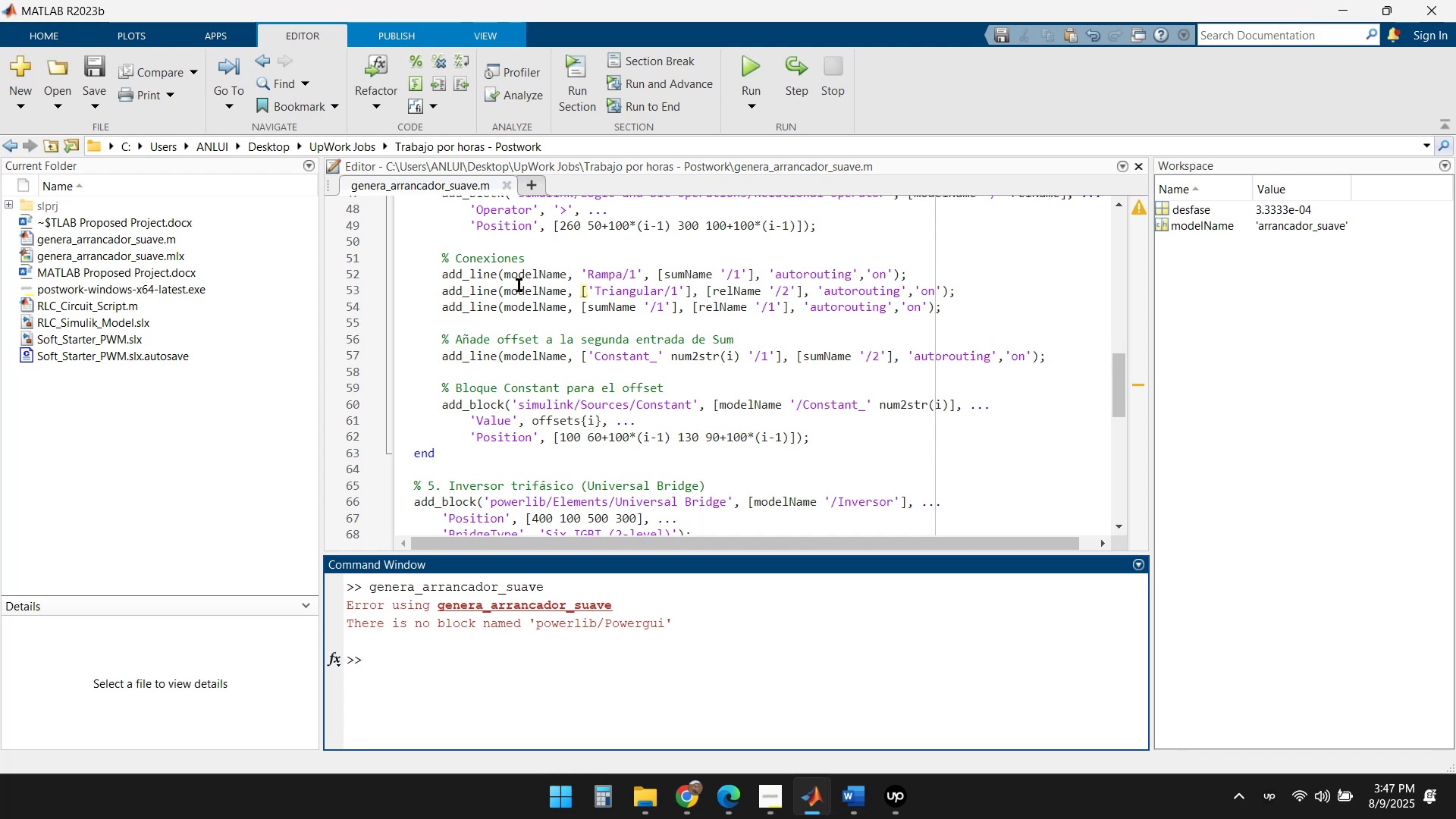 
scroll: coordinate [557, 317], scroll_direction: down, amount: 1.0
 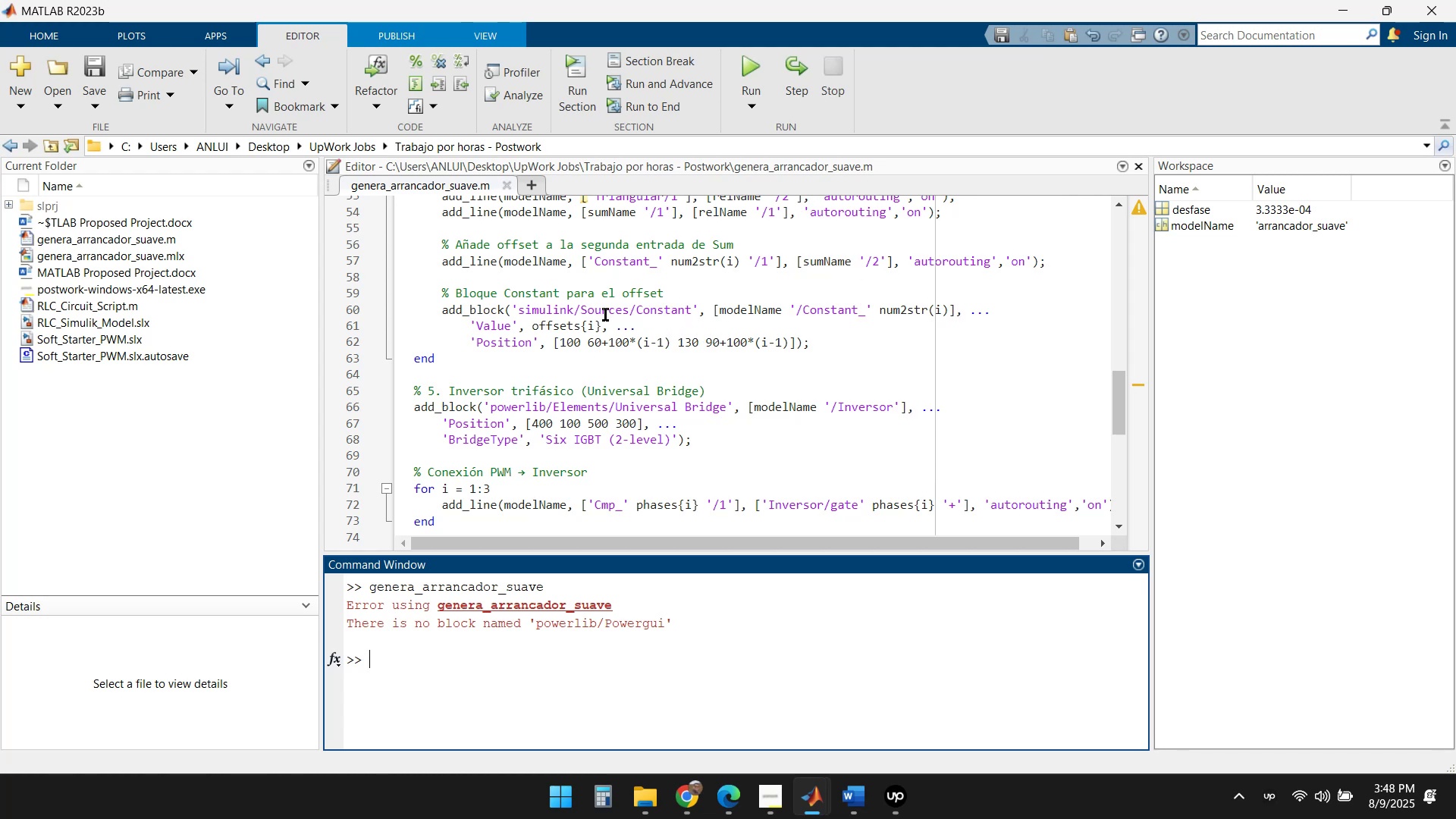 
wait(15.79)
 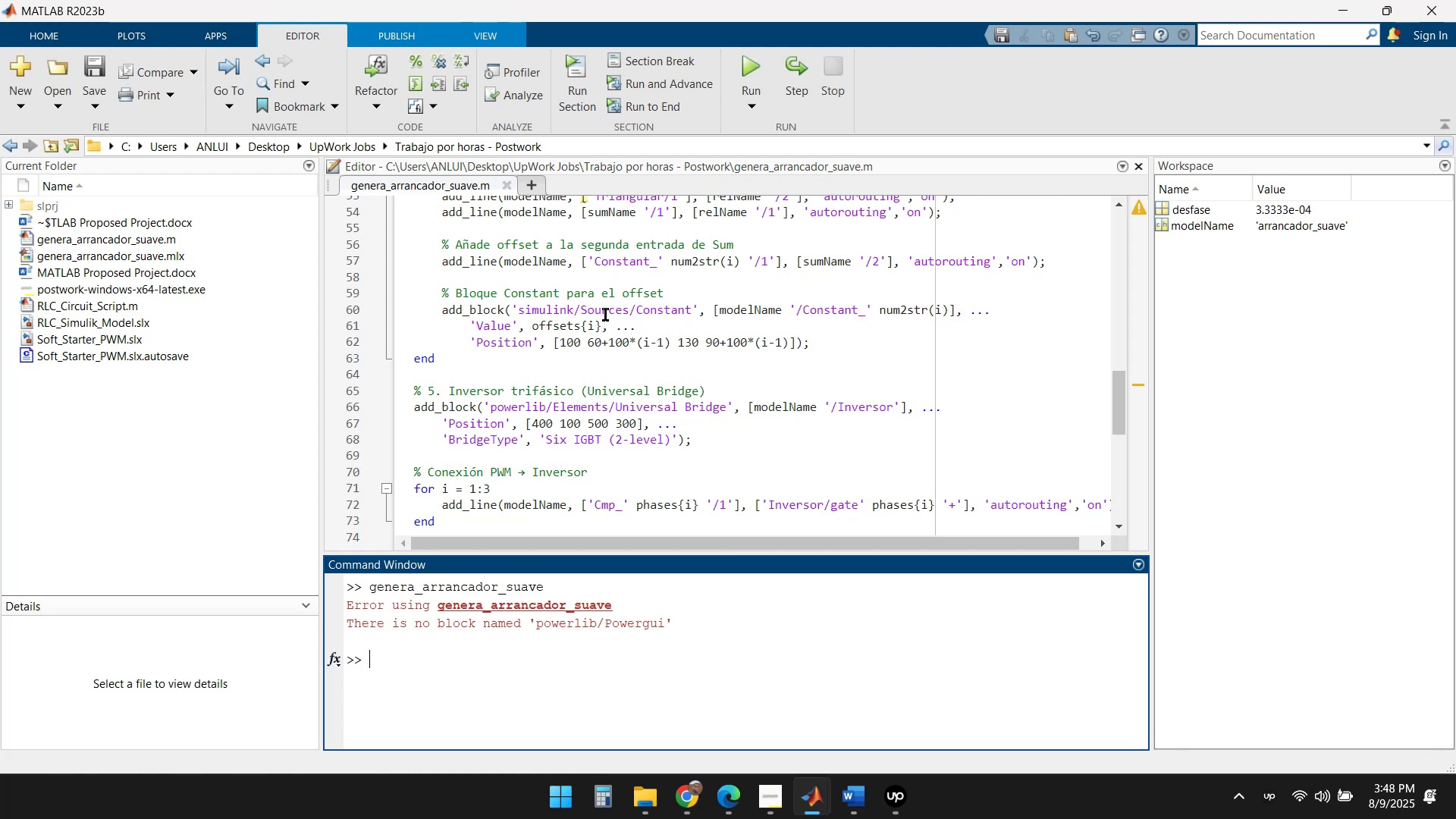 
scroll: coordinate [590, 344], scroll_direction: down, amount: 1.0
 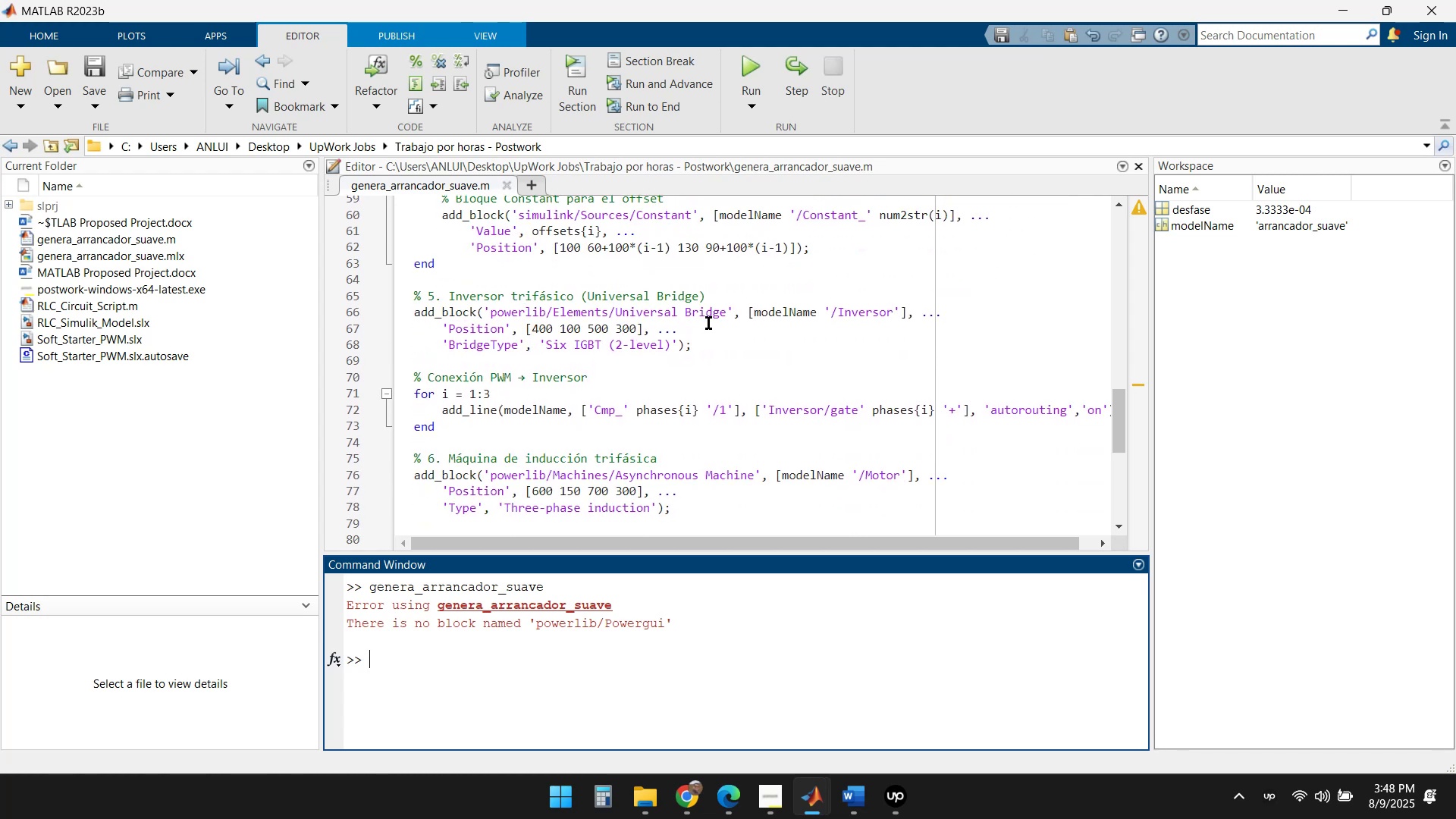 
wait(10.65)
 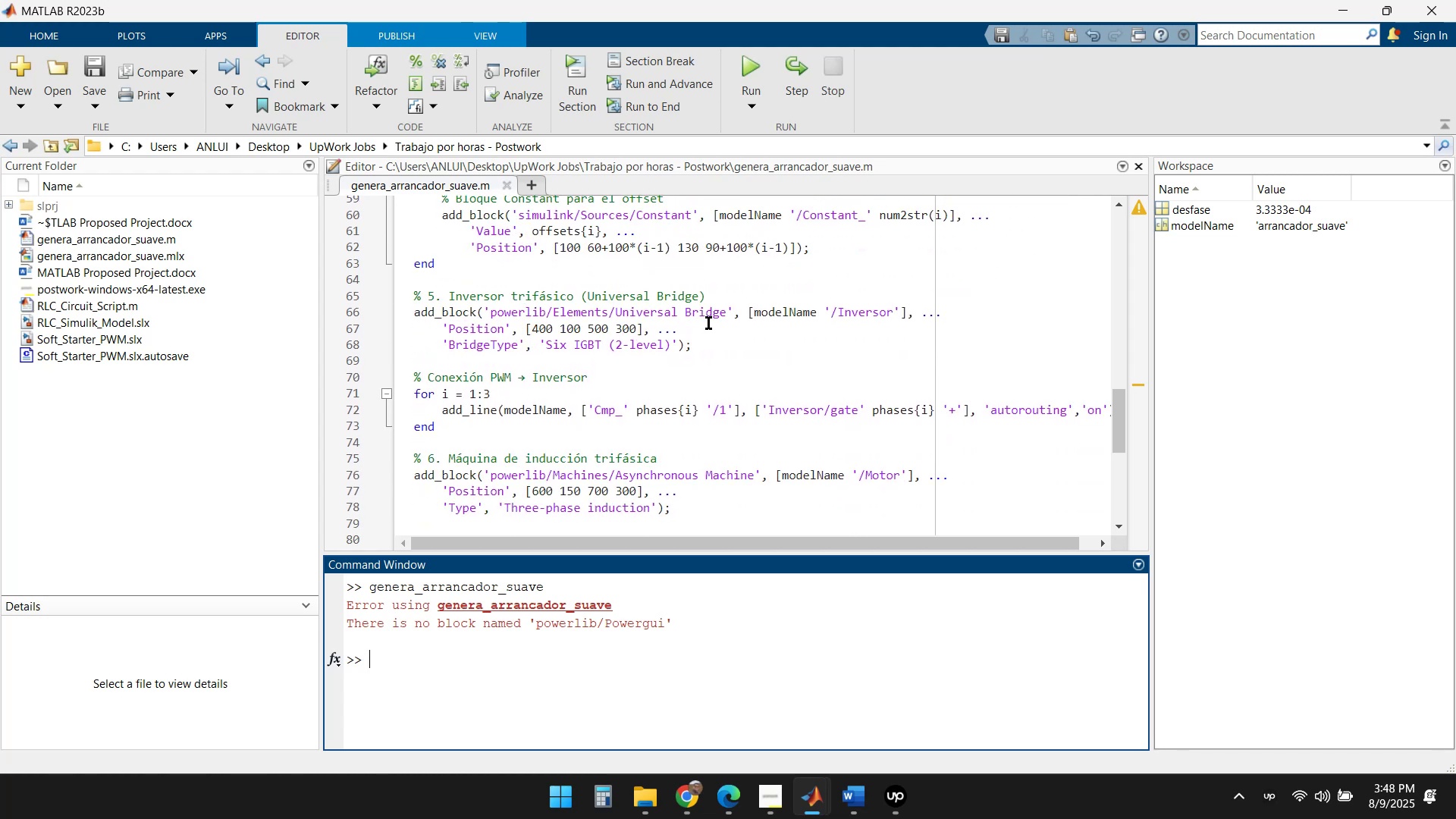 
scroll: coordinate [568, 364], scroll_direction: up, amount: 9.0
 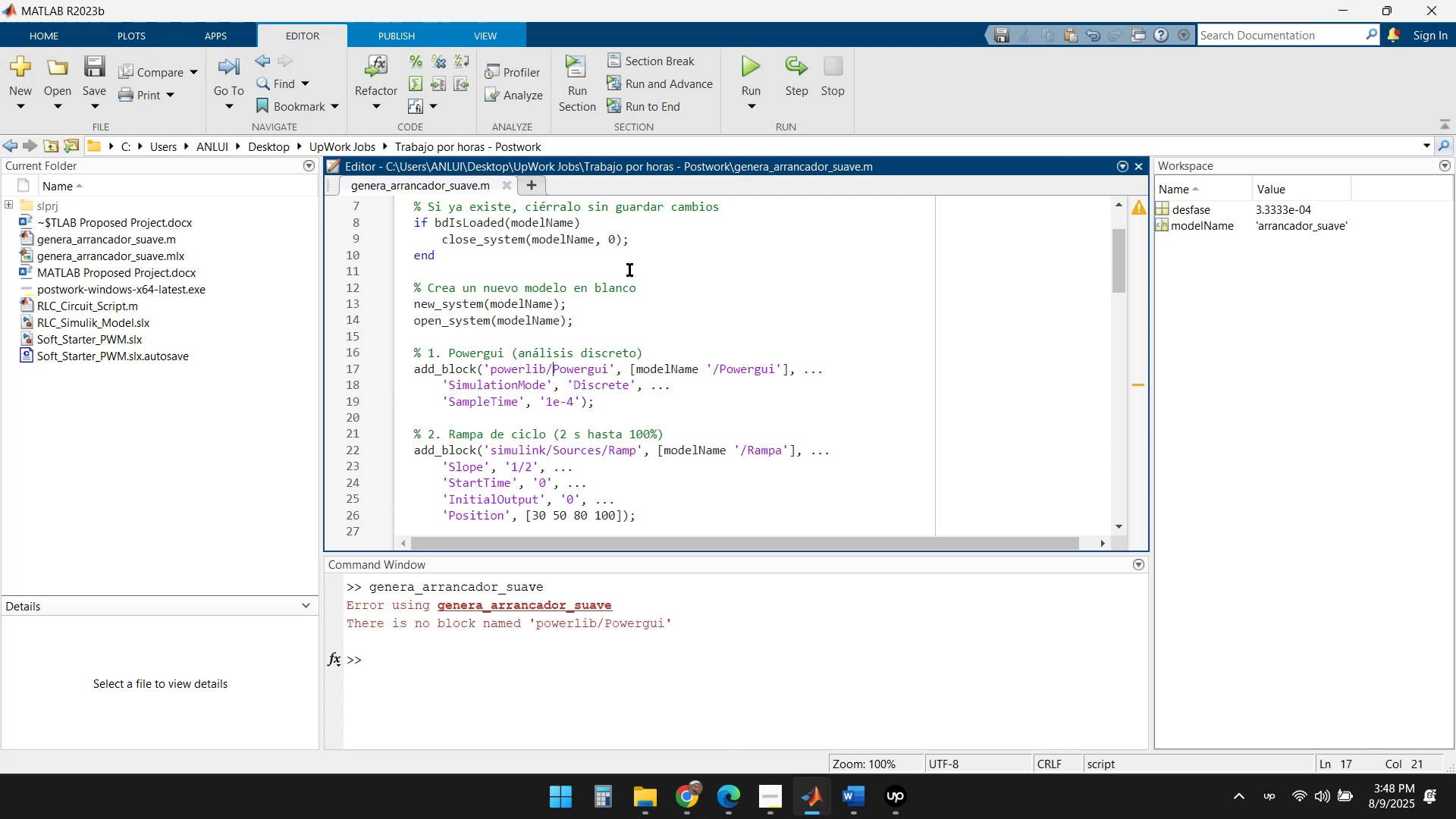 
key(Backspace)
 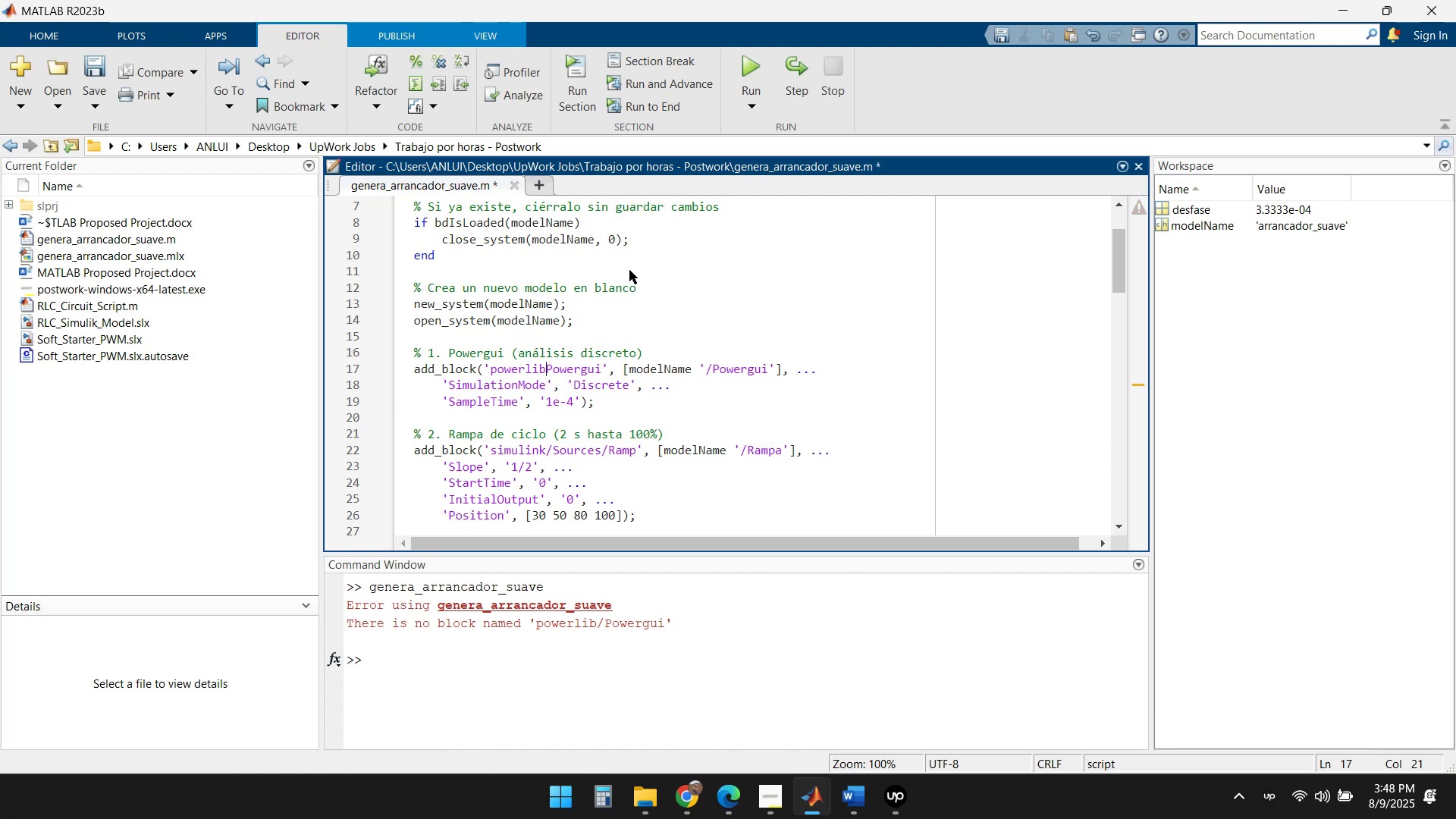 
key(Backspace)
 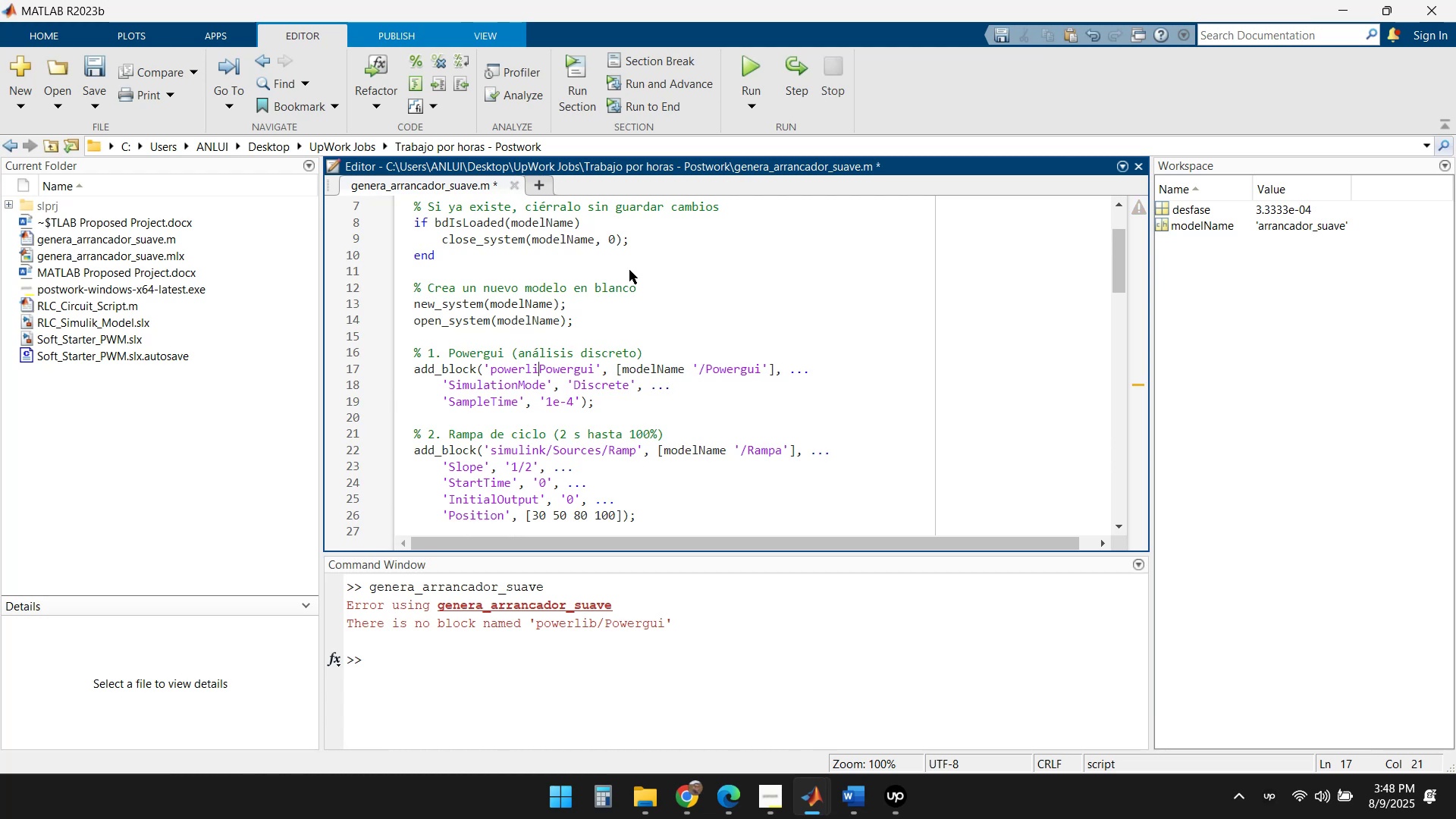 
key(Backspace)
 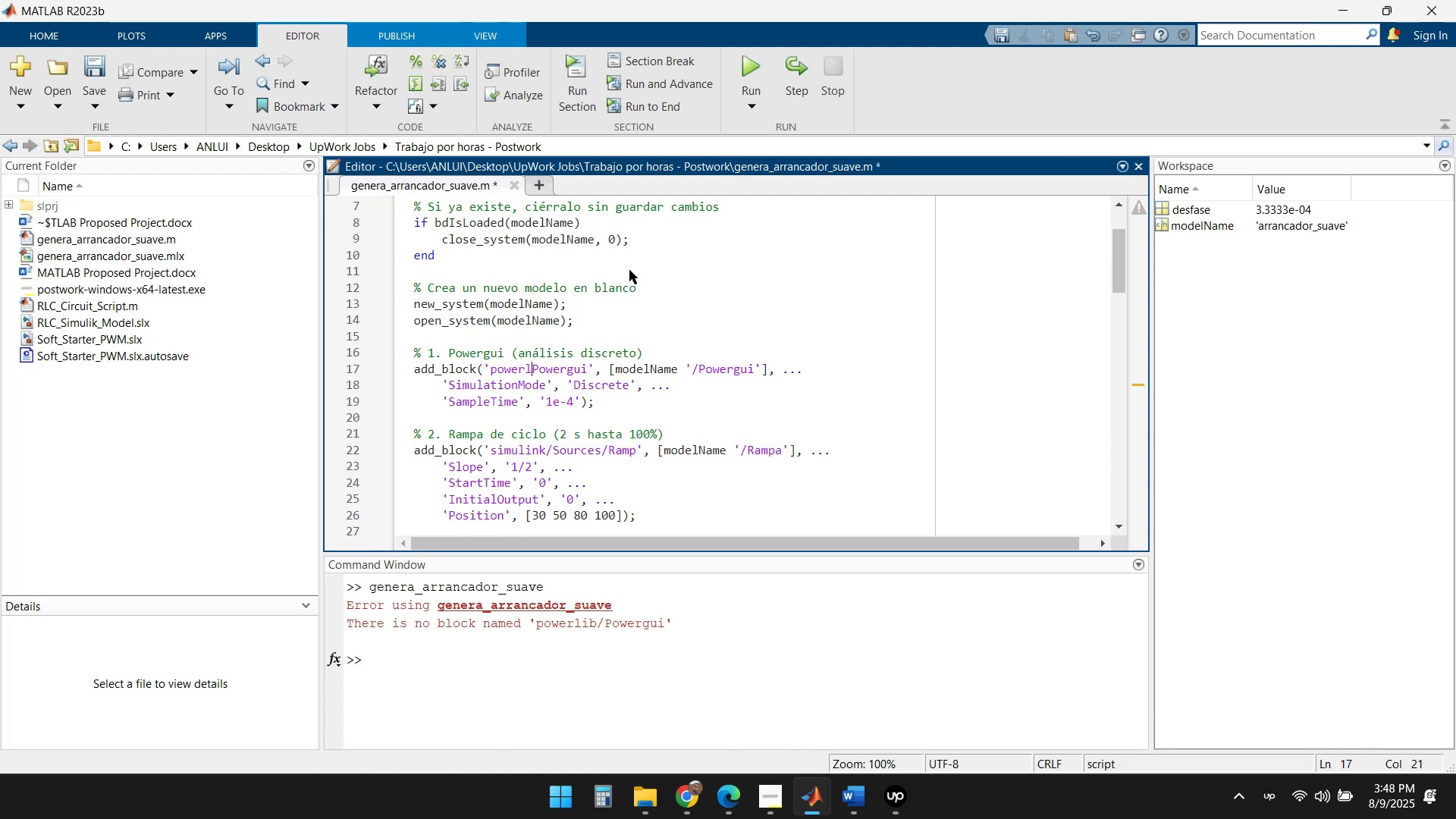 
key(Backspace)
 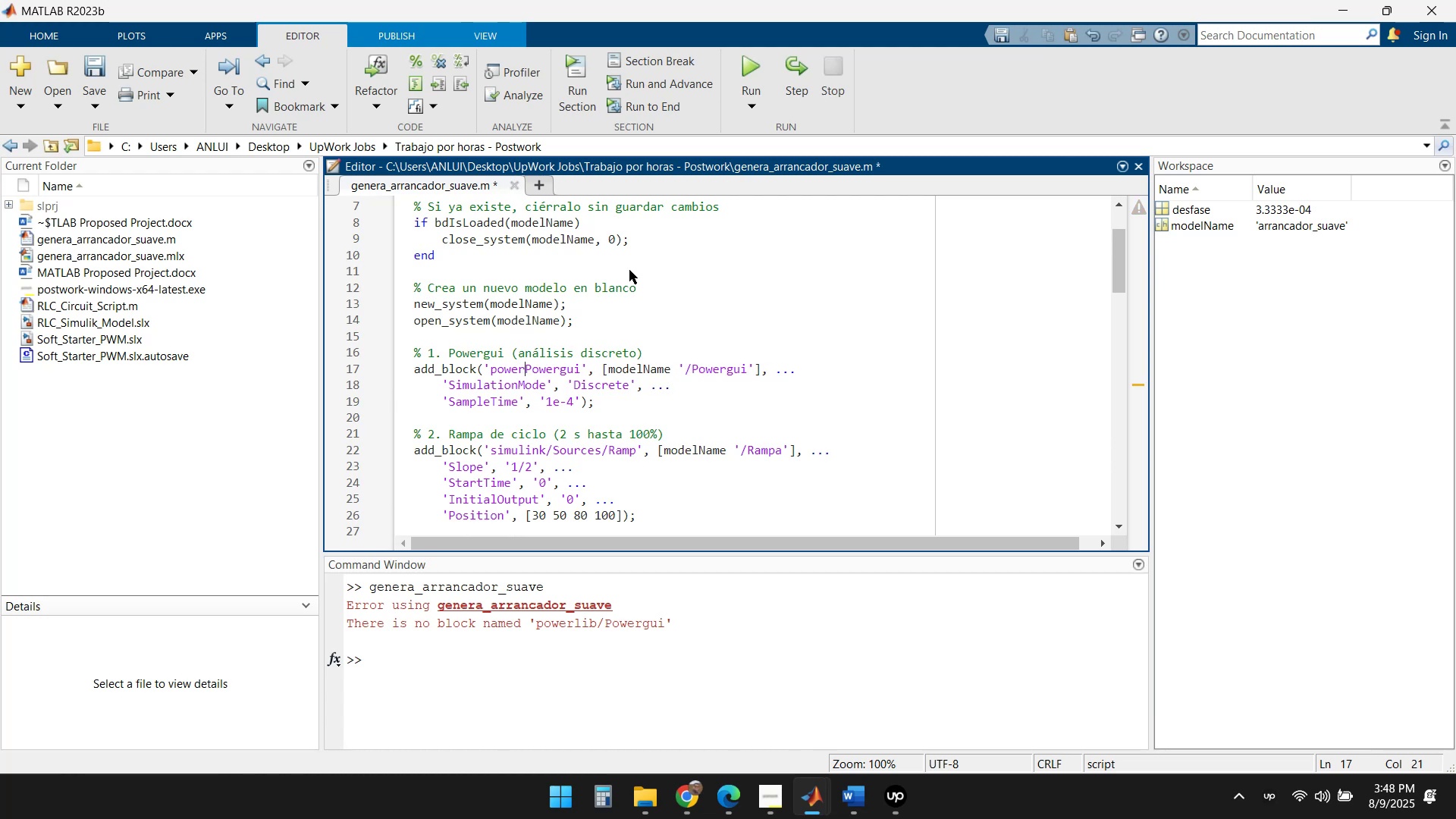 
key(Backspace)
 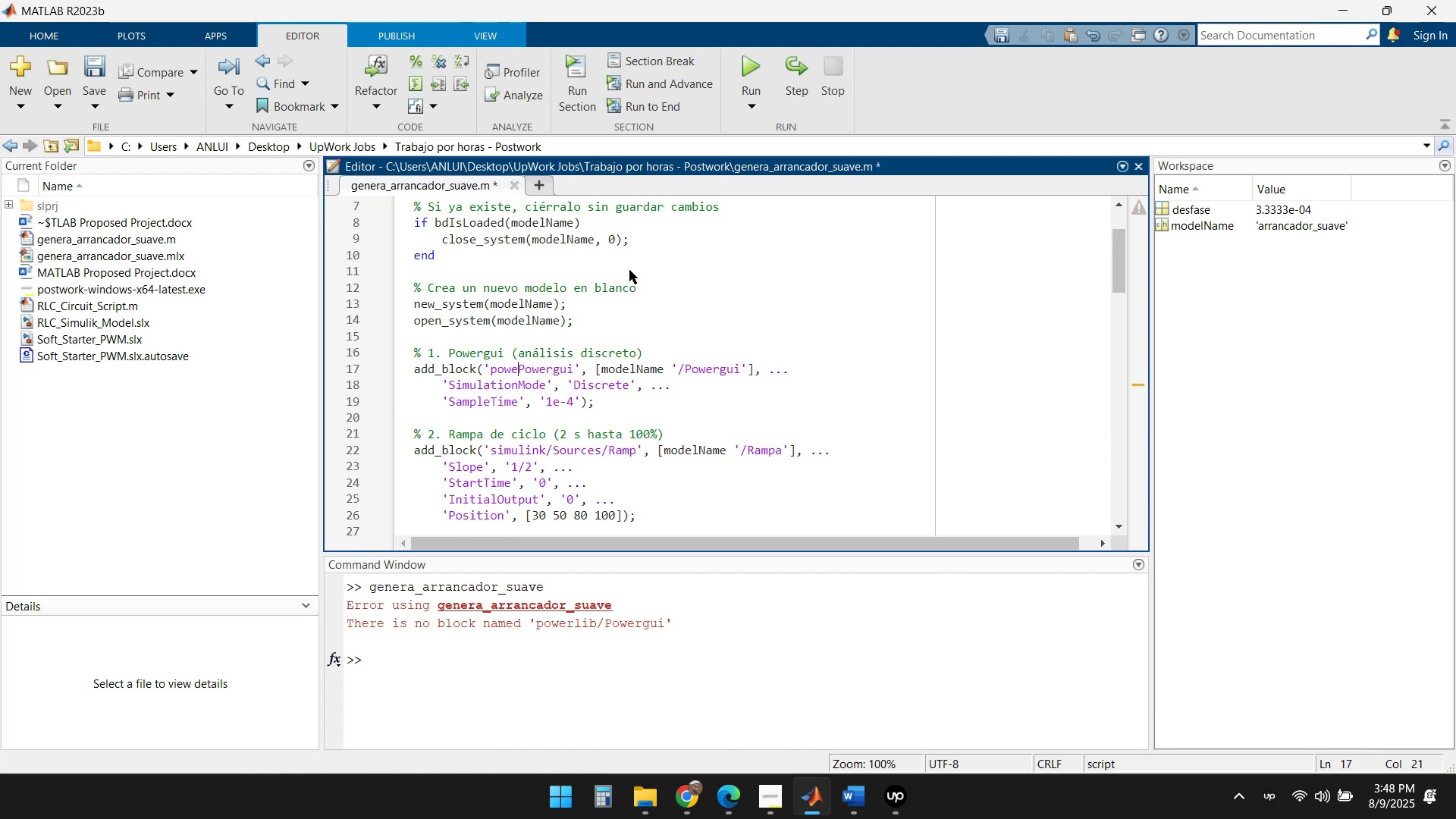 
key(Backspace)
 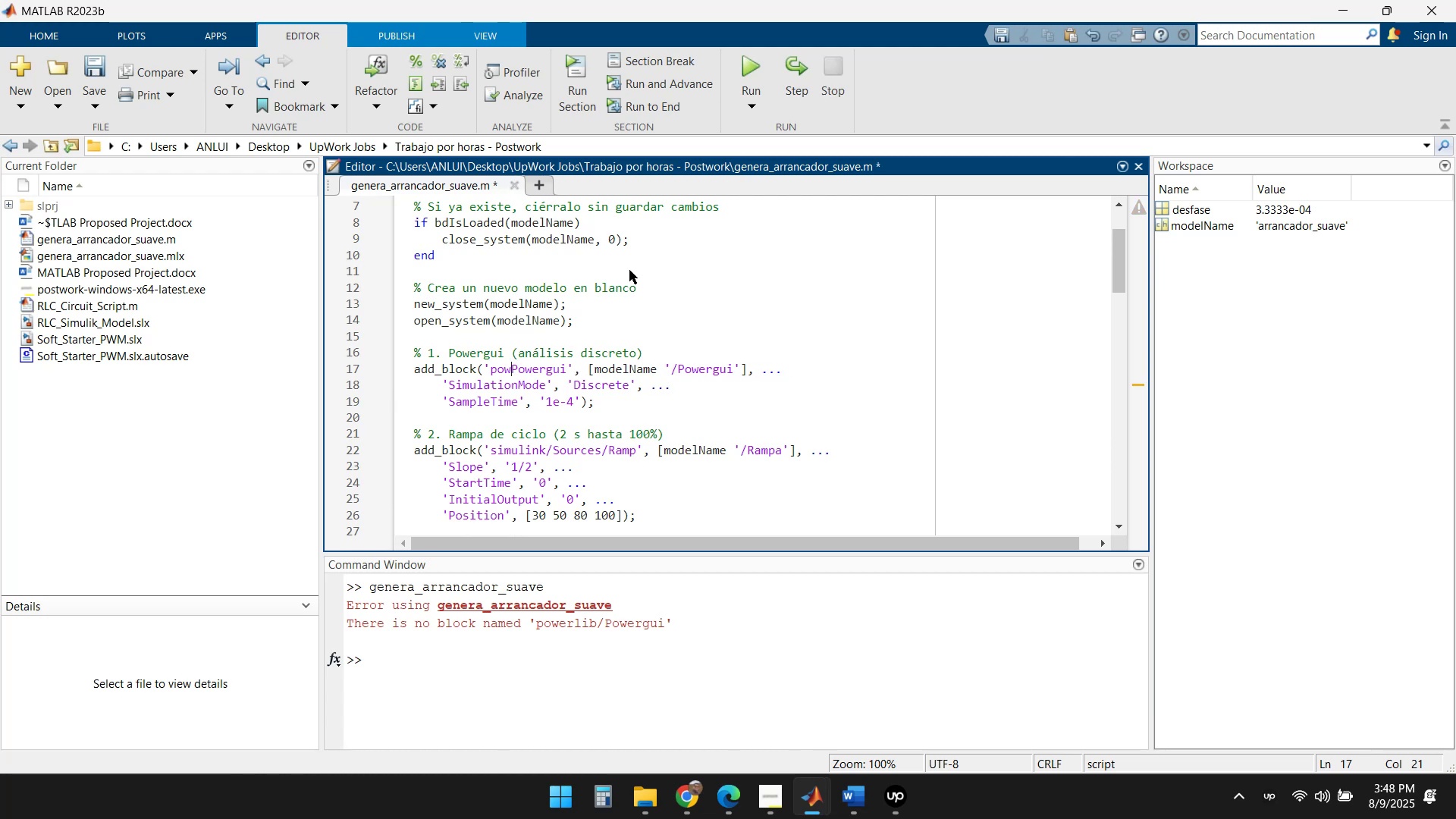 
key(Backspace)
 